 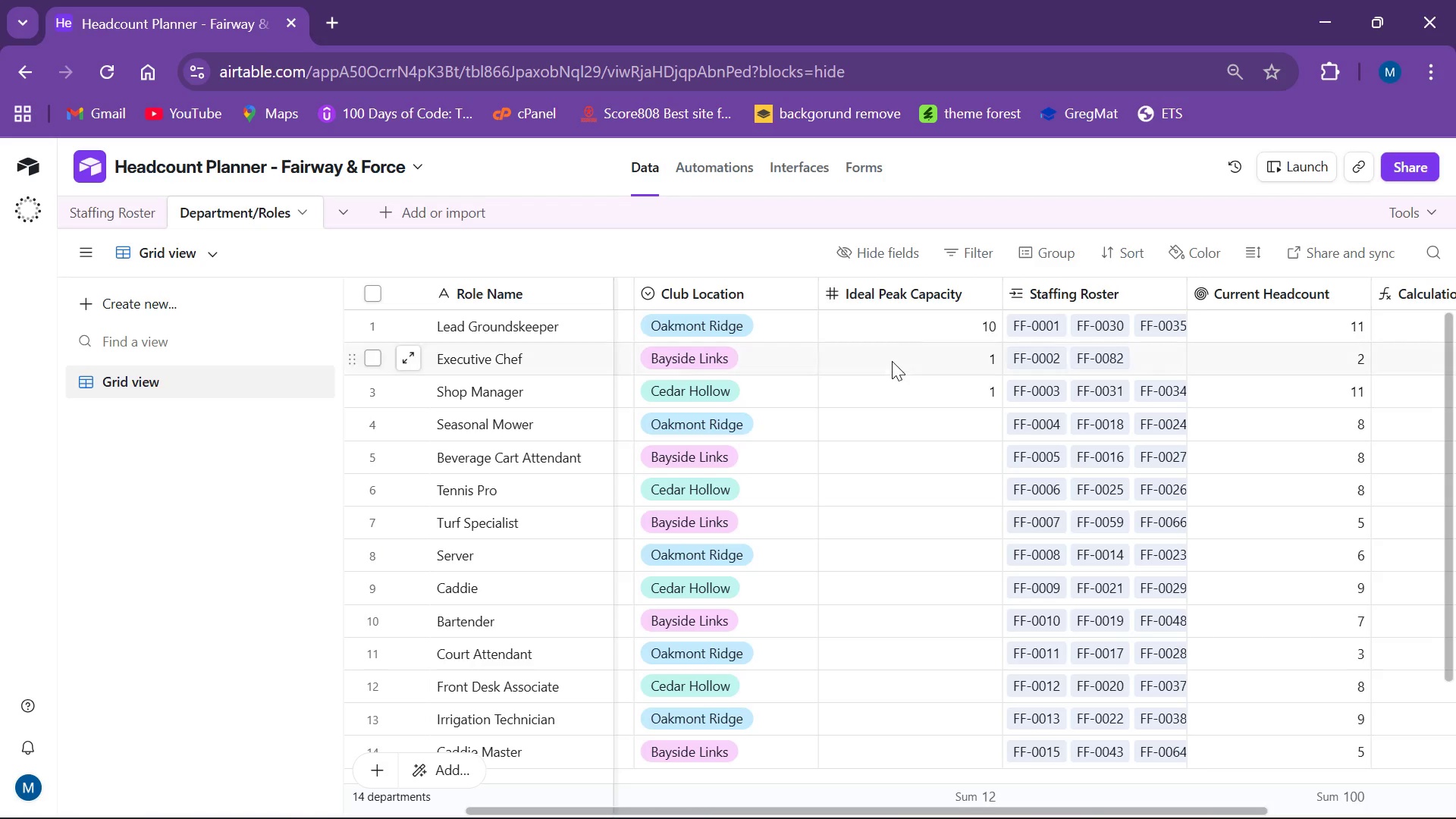 
left_click([908, 329])
 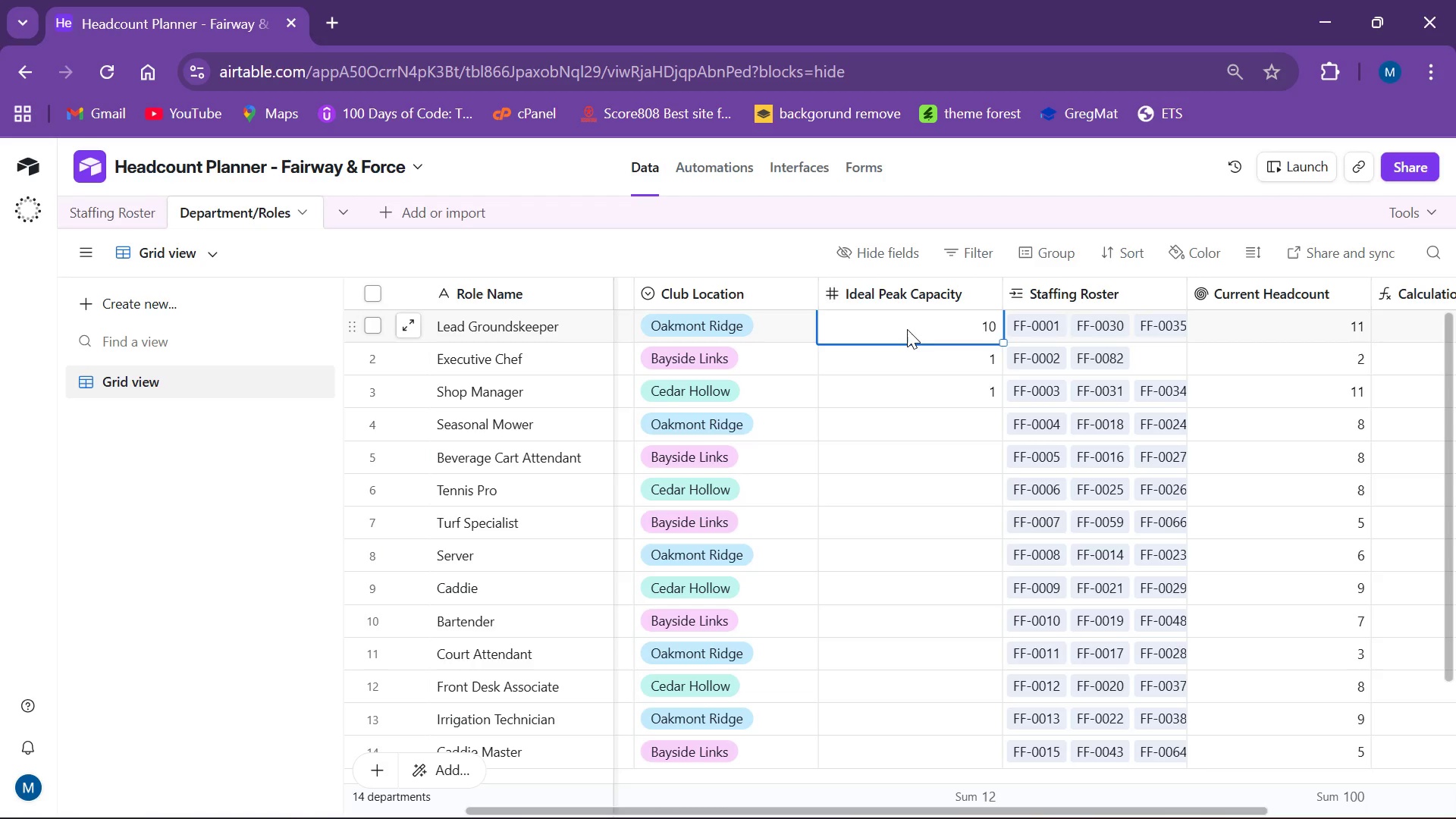 
type(15)
 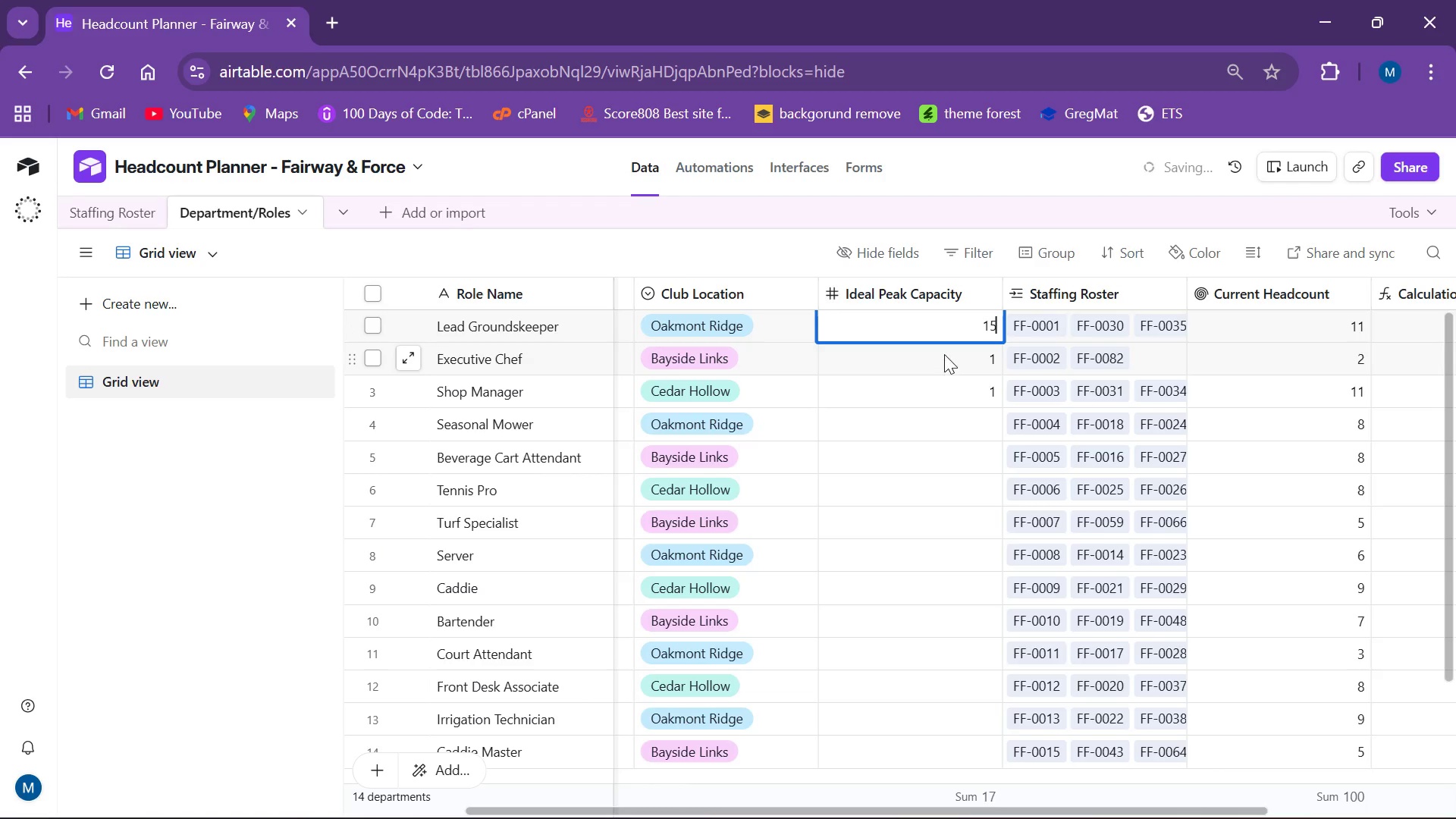 
left_click([944, 353])
 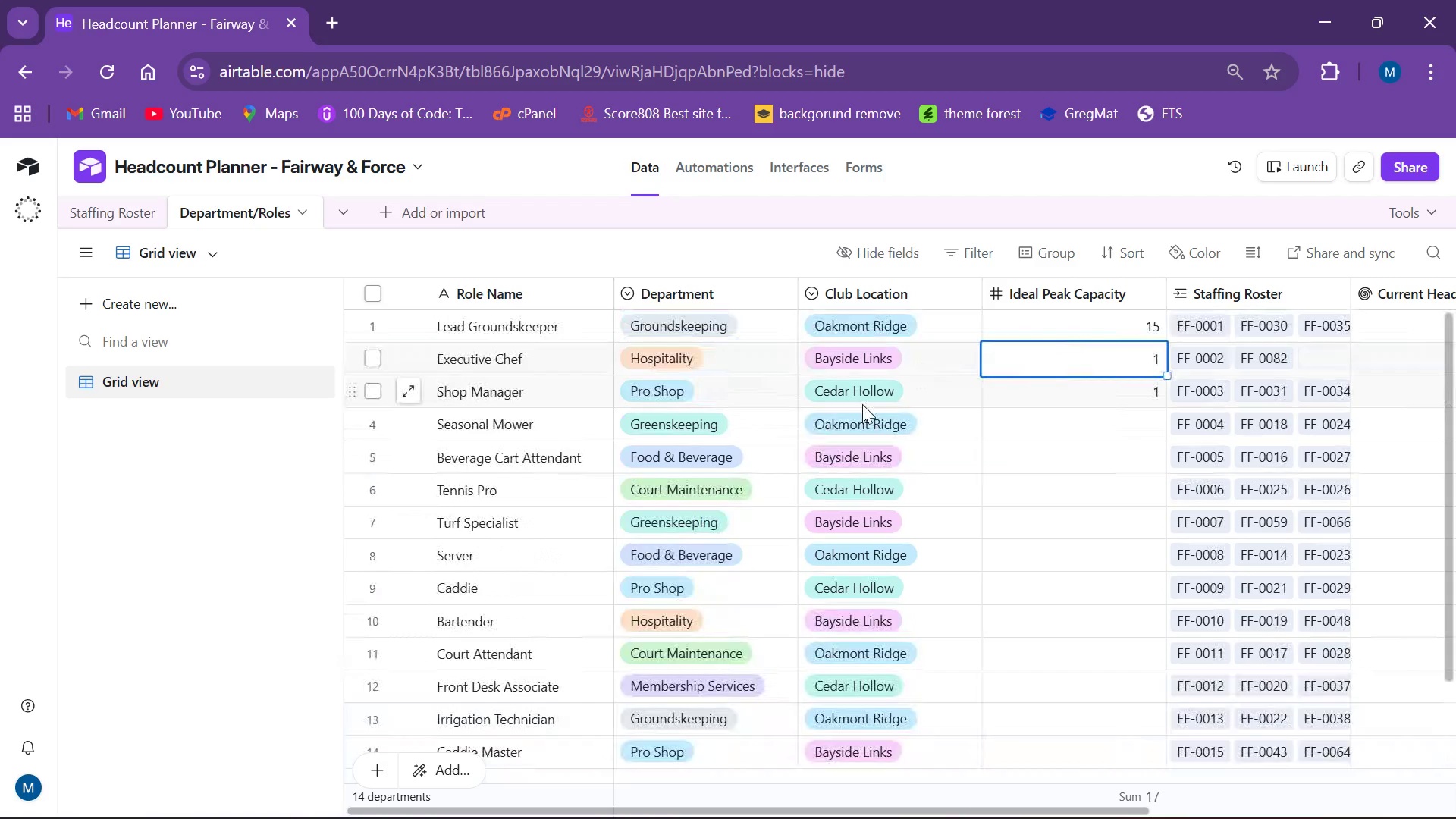 
wait(16.77)
 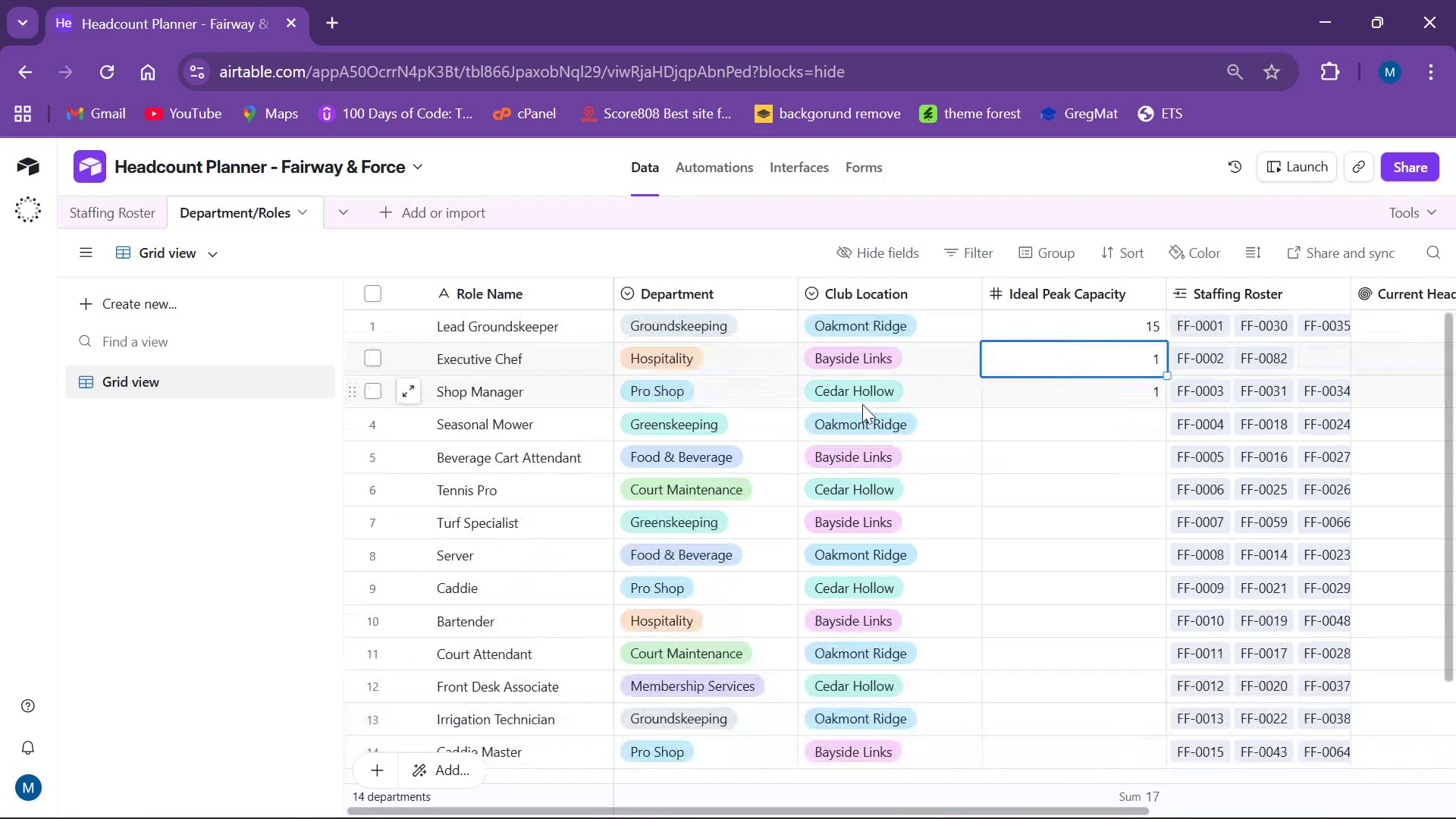 
left_click([493, 559])
 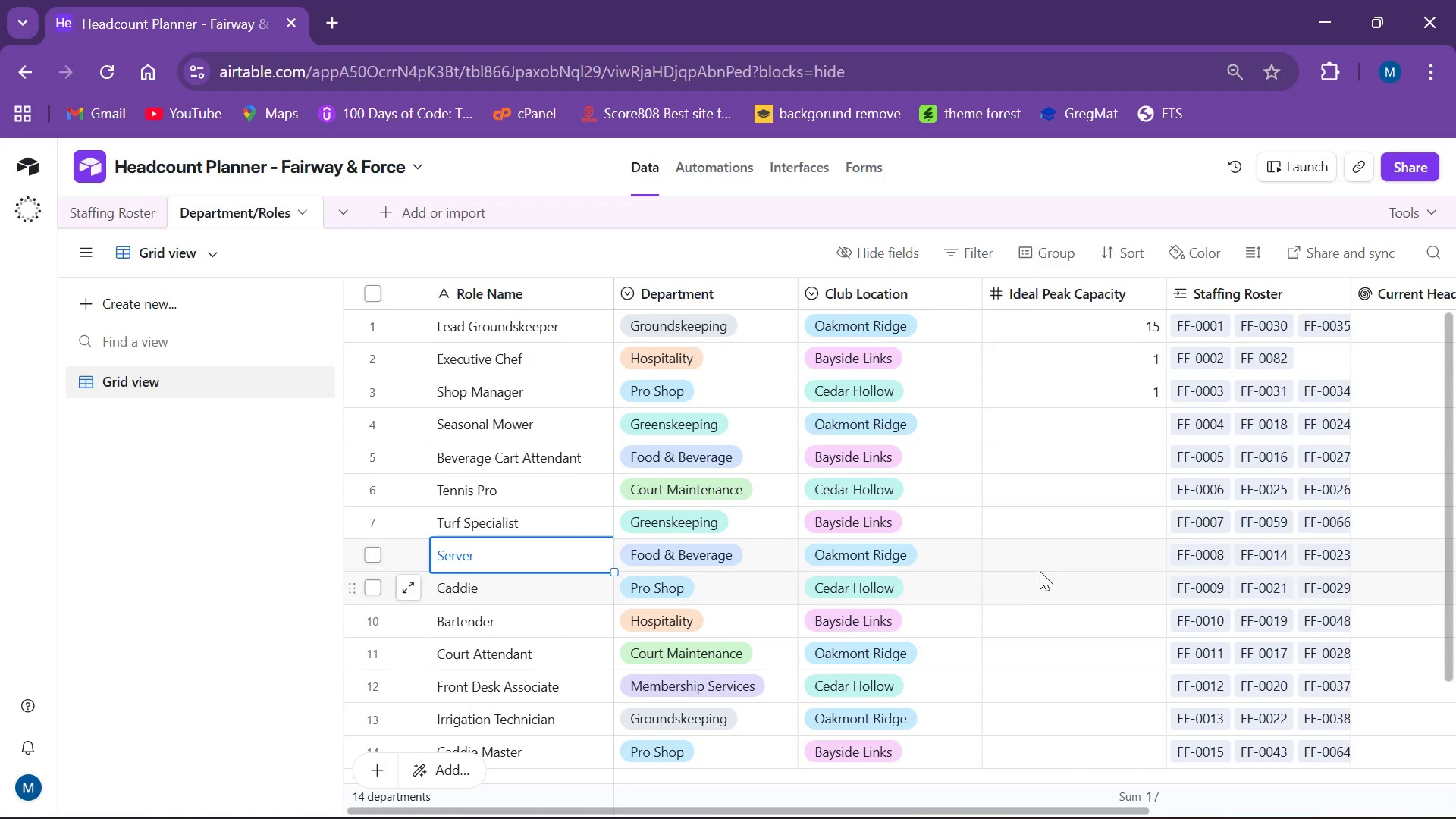 
left_click([1042, 566])
 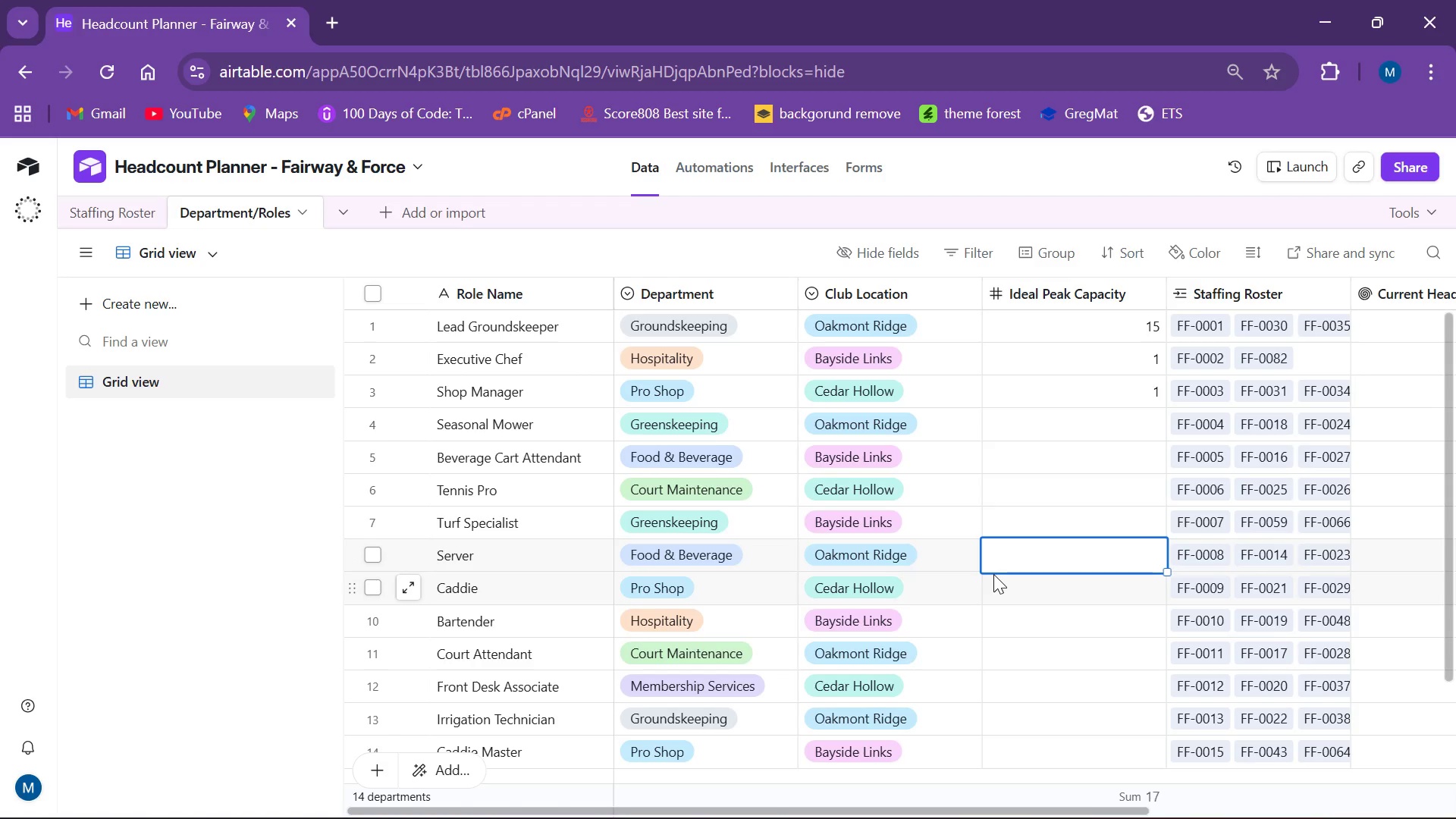 
type(12)
 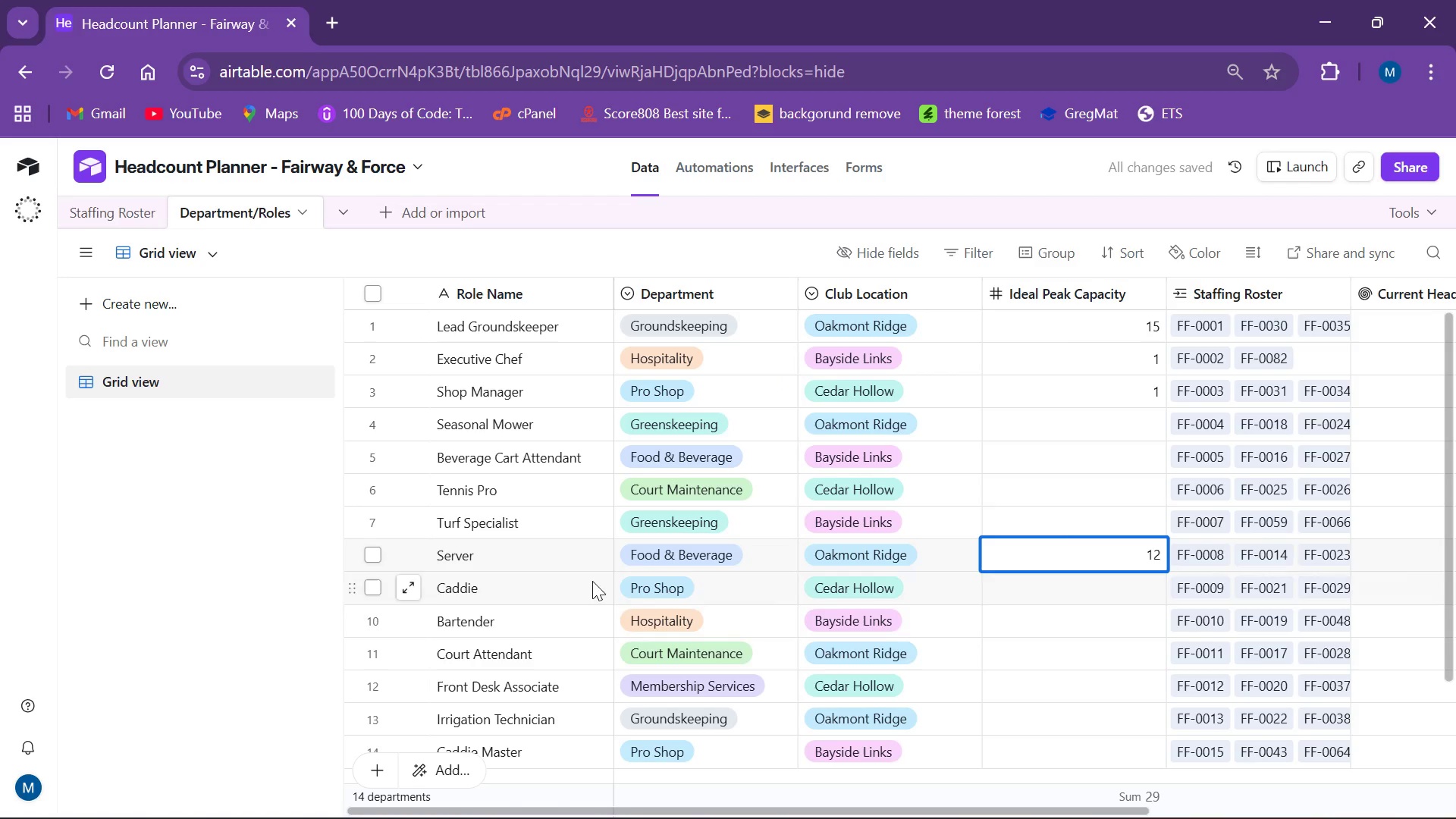 
wait(5.41)
 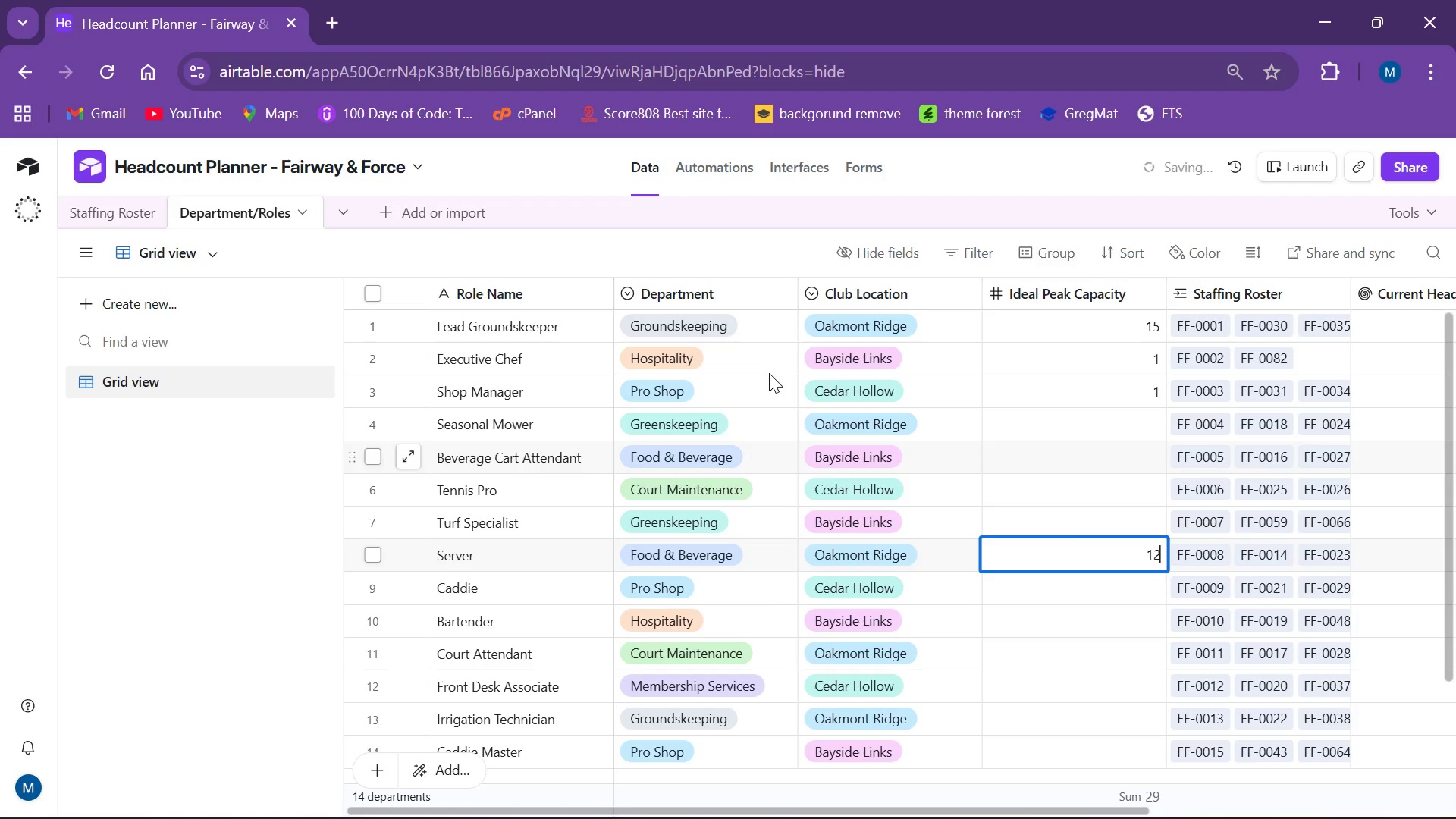 
left_click([1066, 628])
 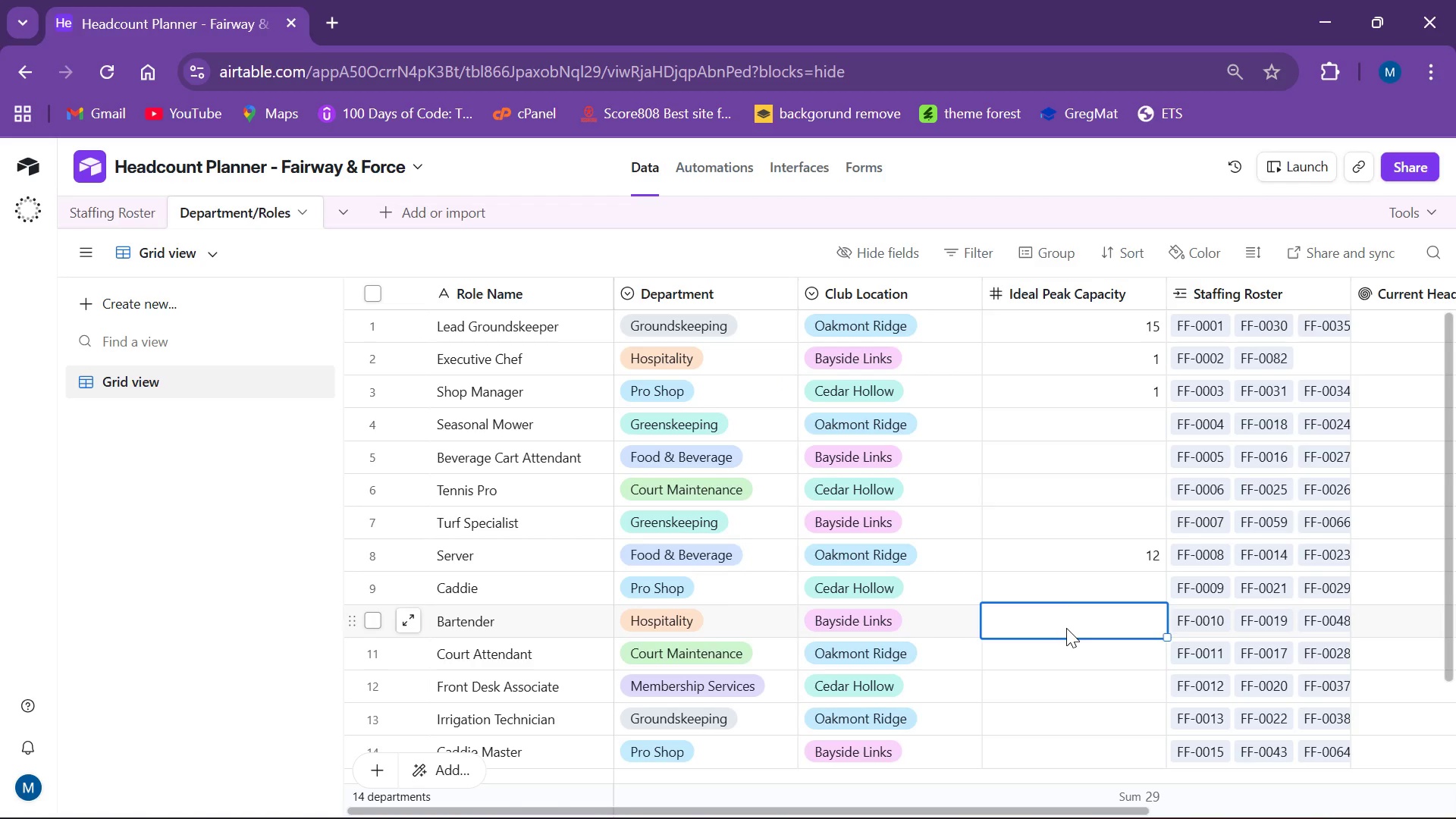 
key(6)
 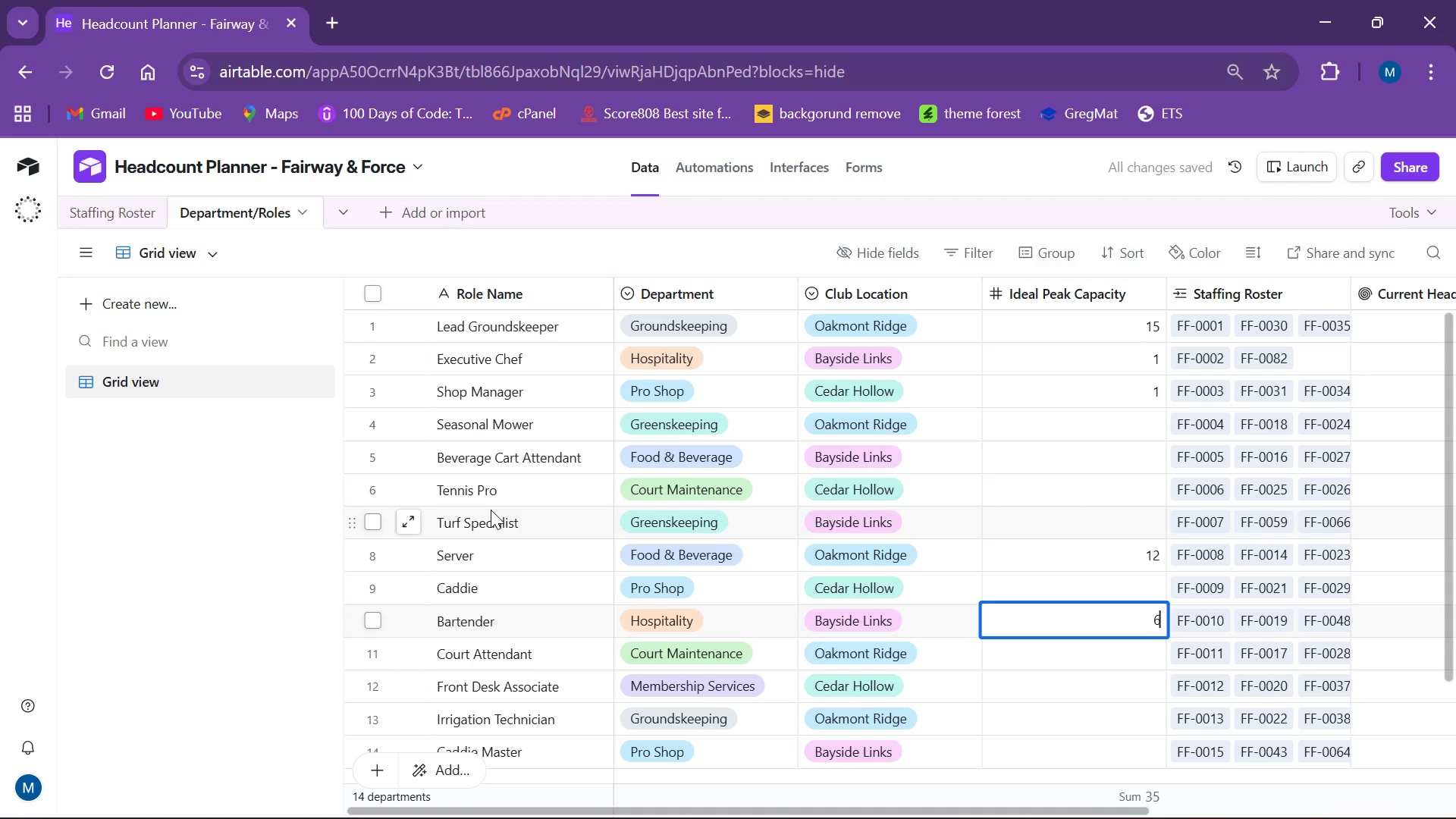 
wait(5.78)
 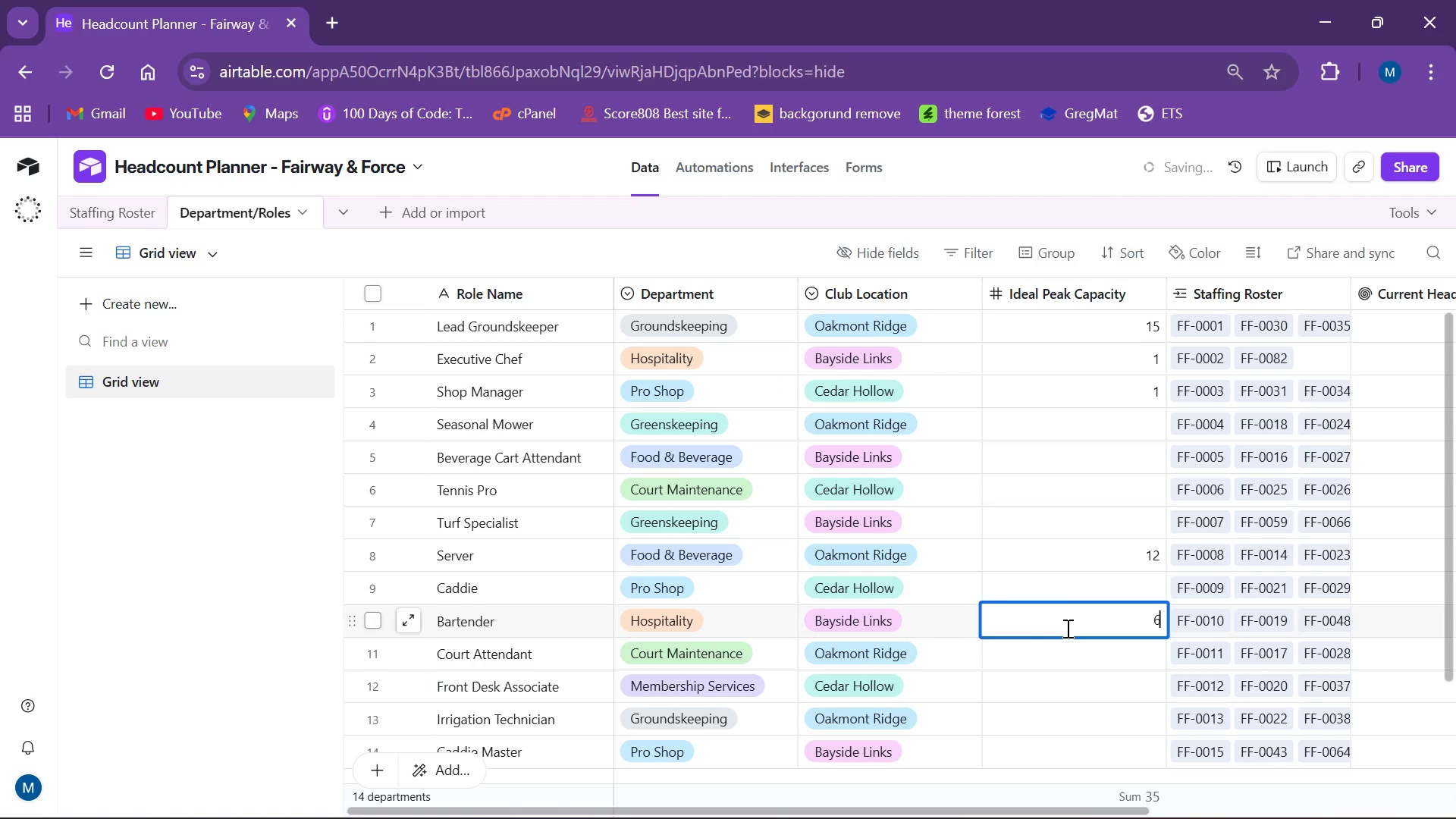 
left_click([1074, 421])
 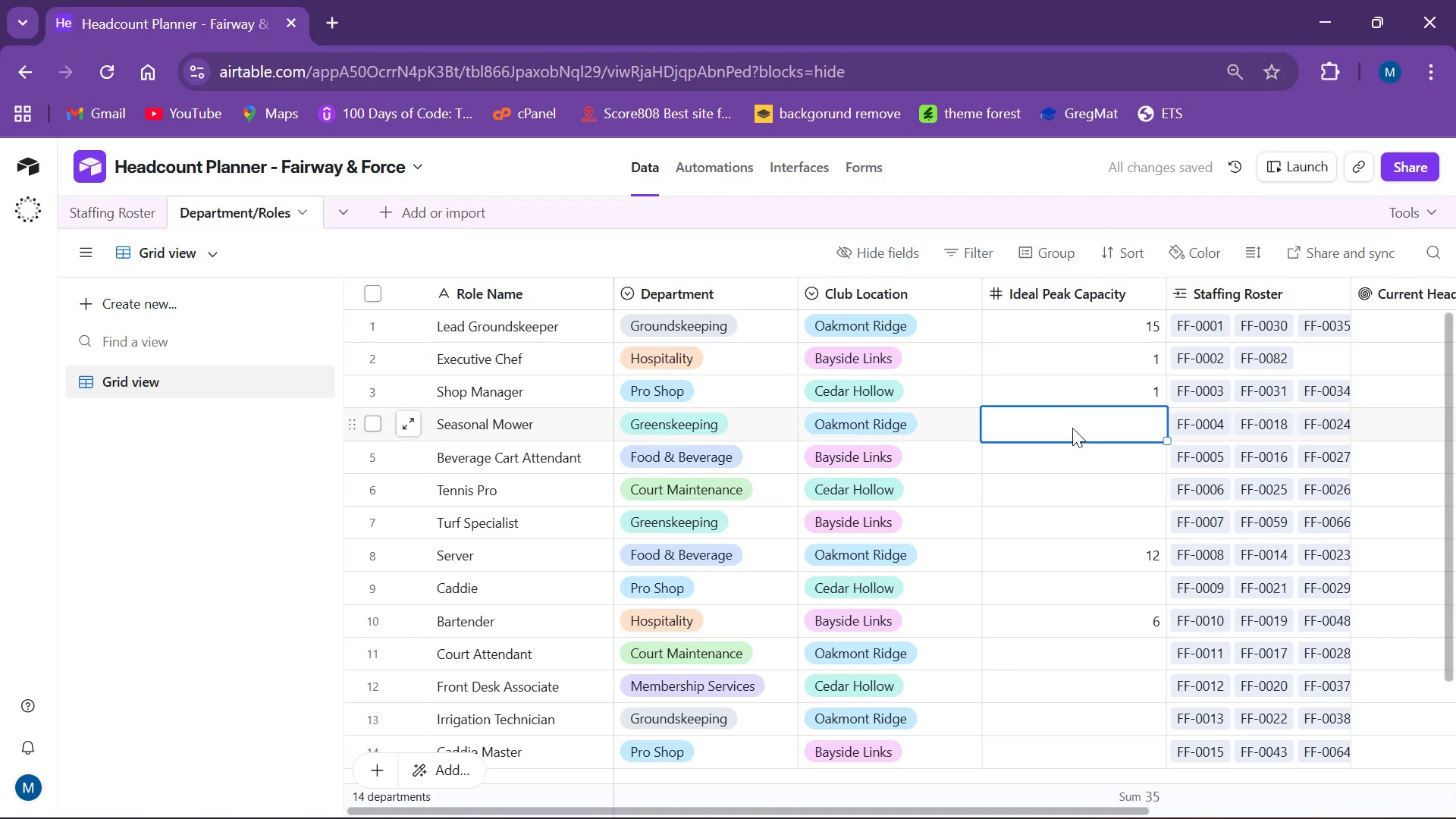 
key(8)
 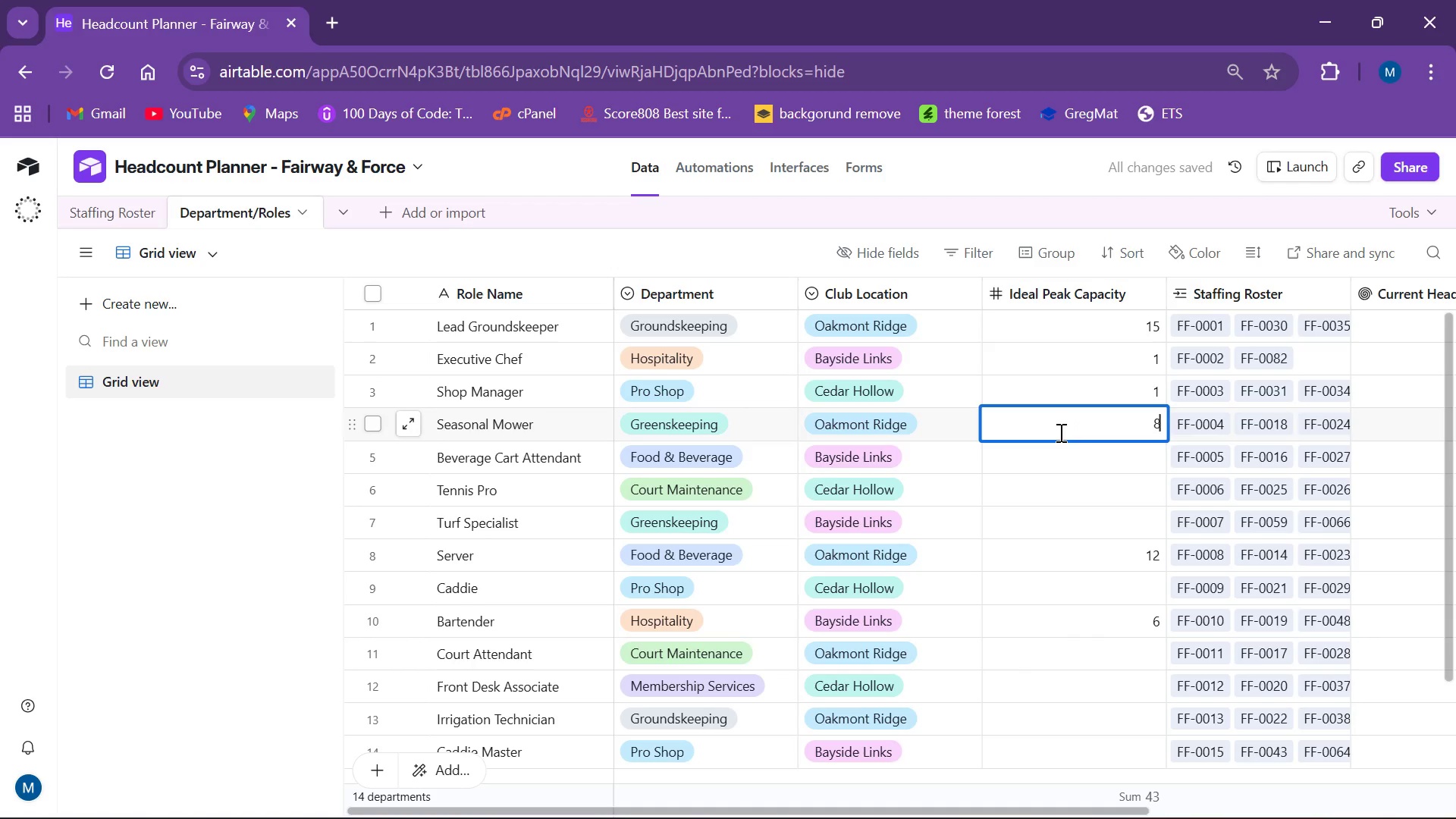 
wait(9.25)
 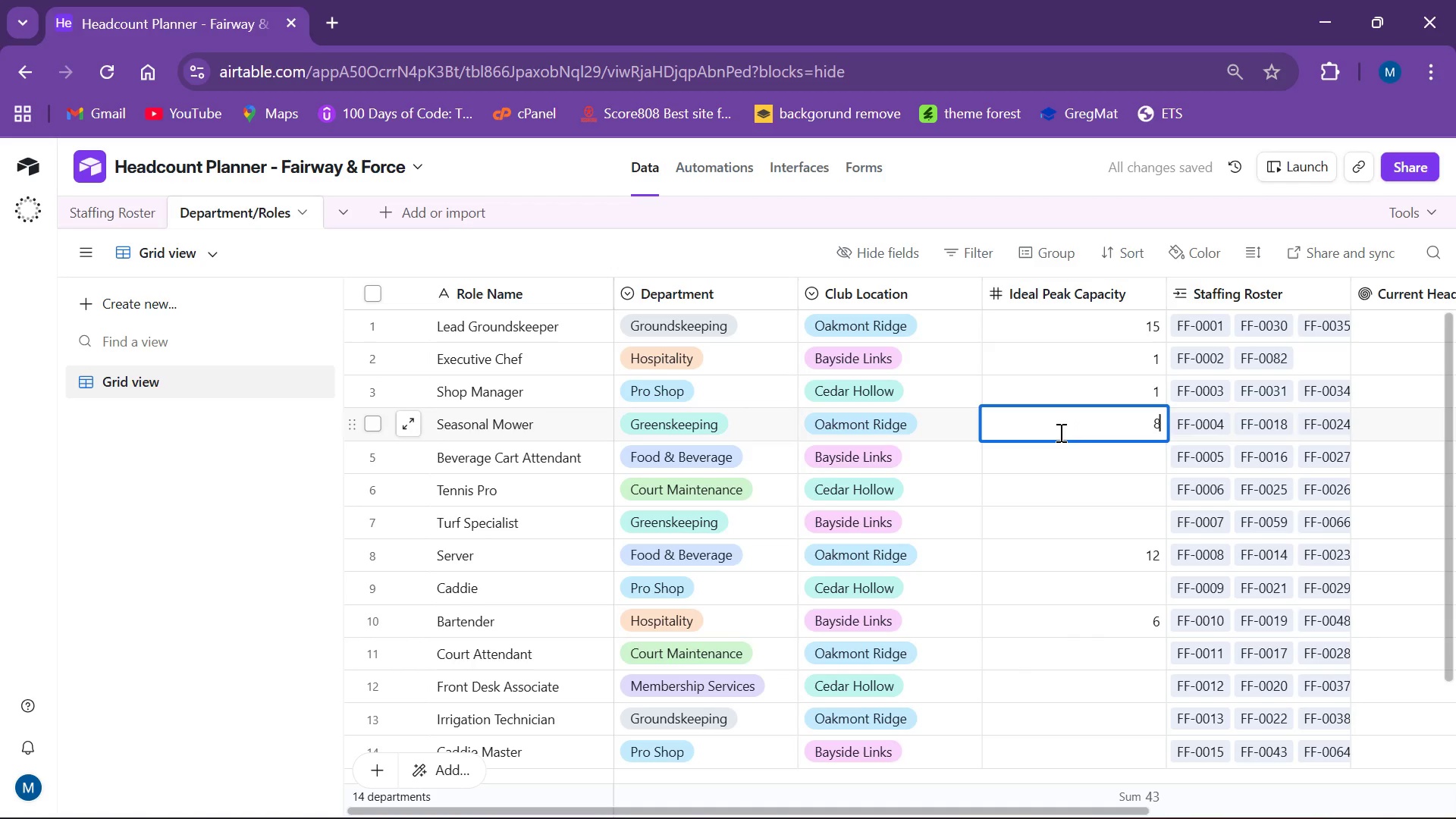 
left_click([1075, 327])
 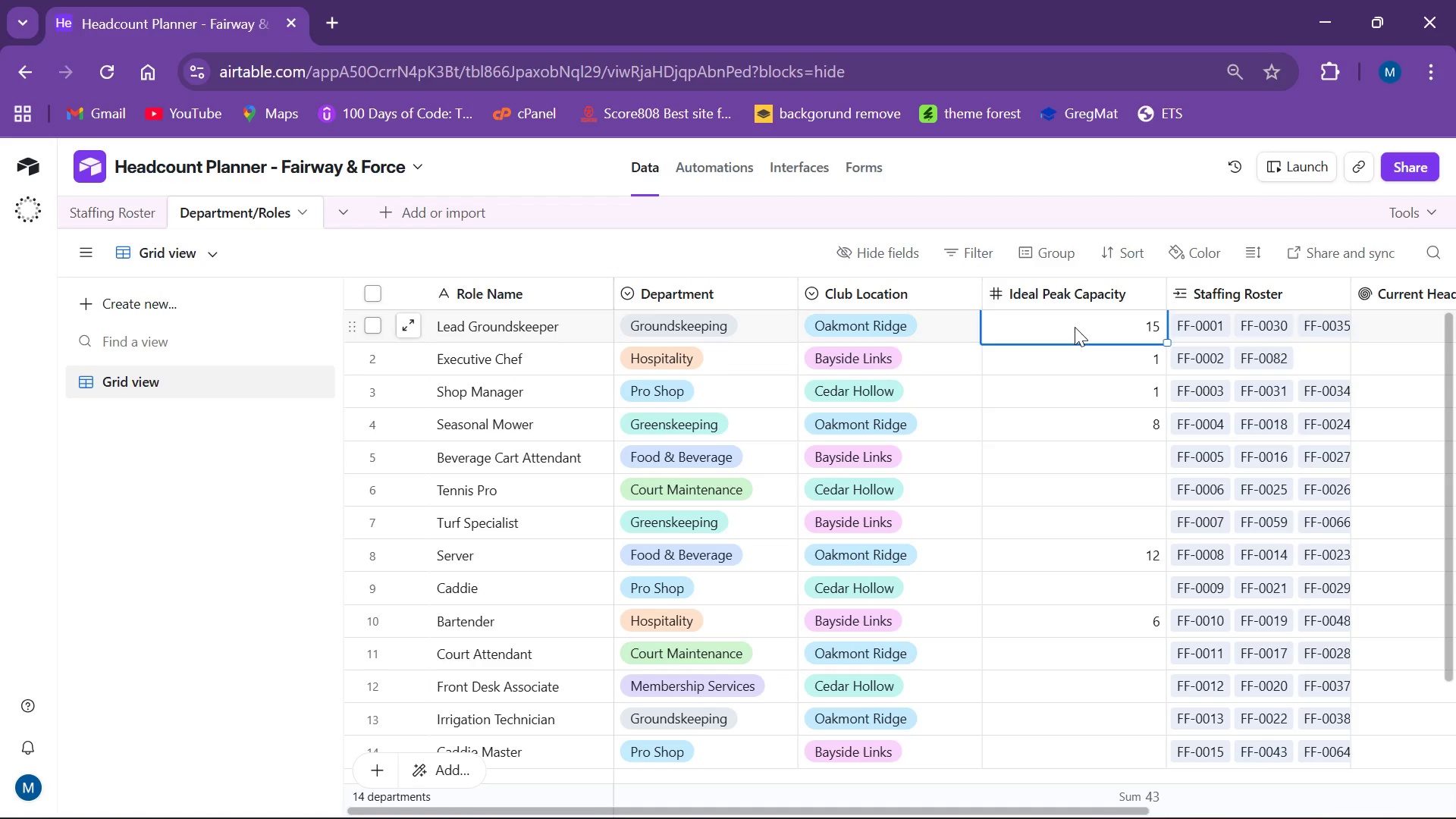 
hold_key(key=2, duration=4.91)
 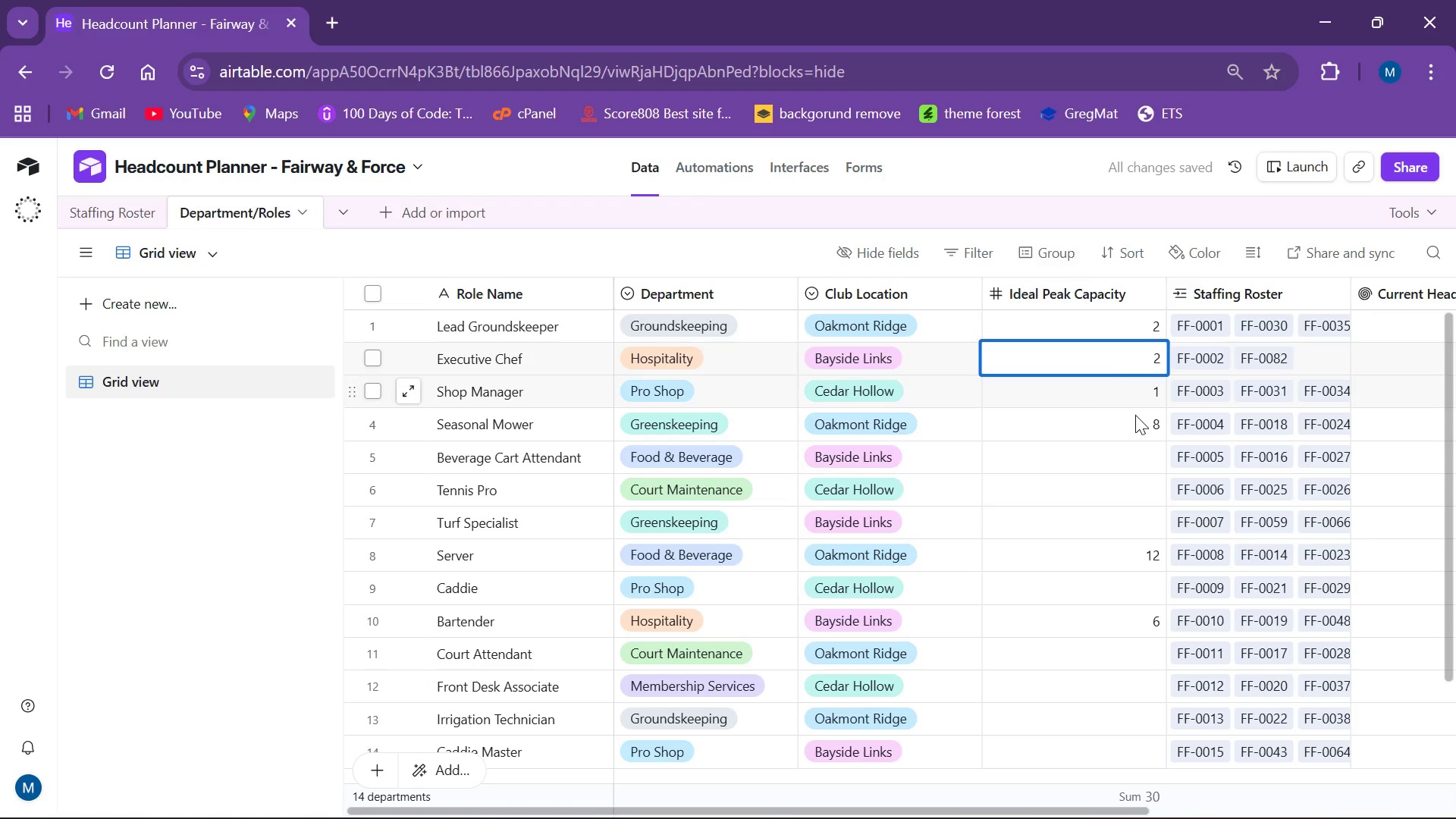 
left_click([1125, 359])
 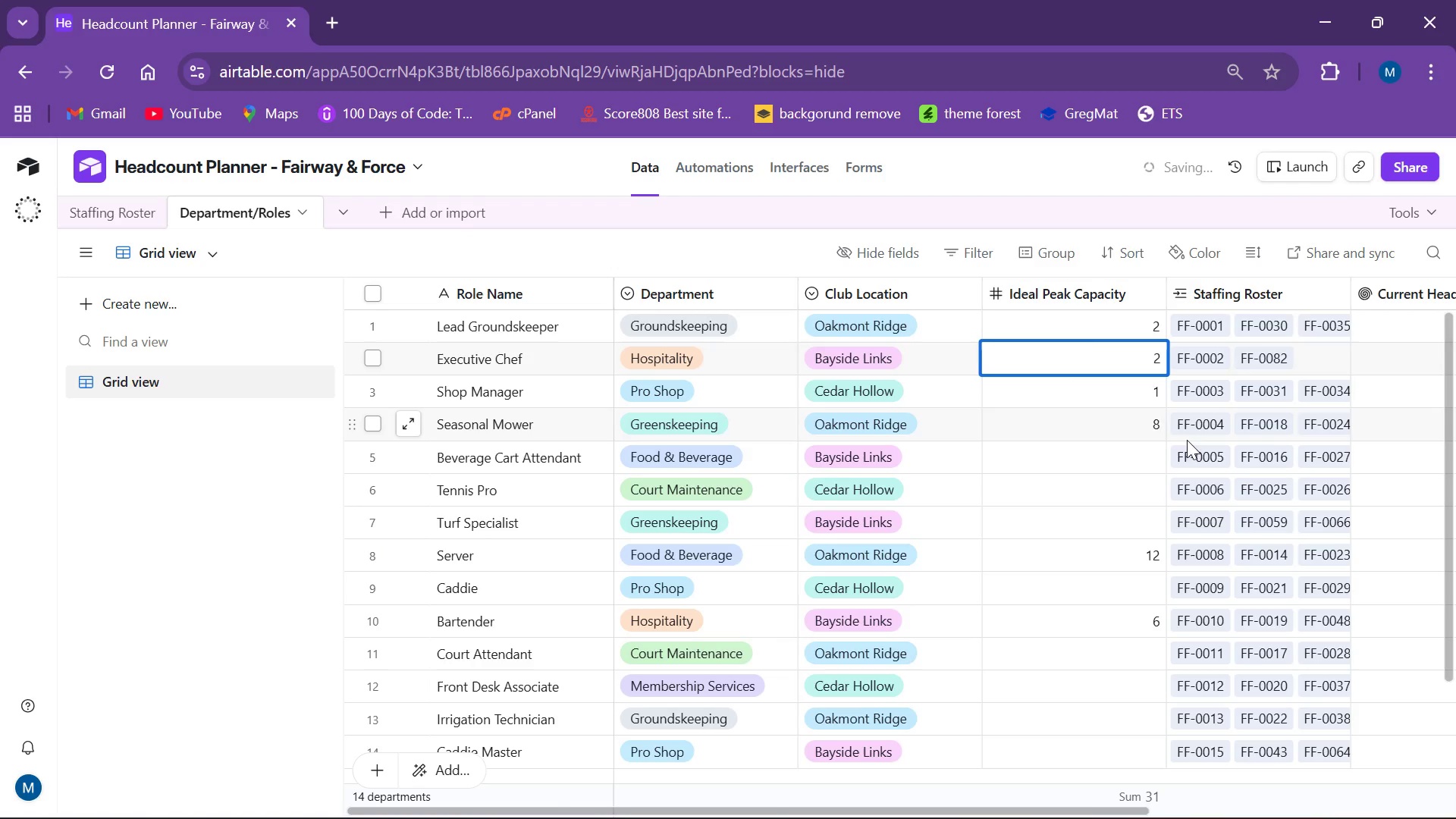 
left_click([1129, 396])
 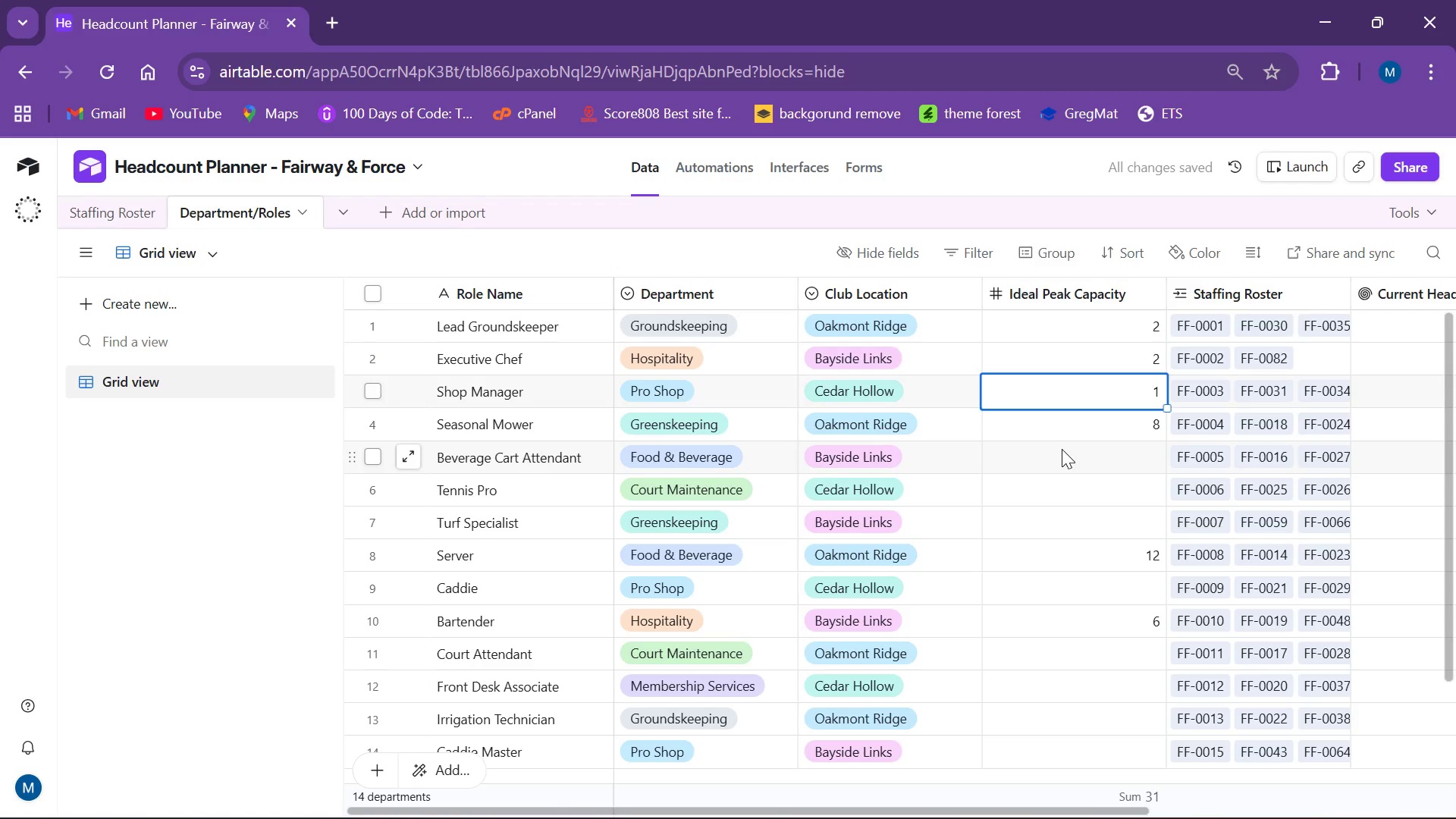 
left_click([1059, 450])
 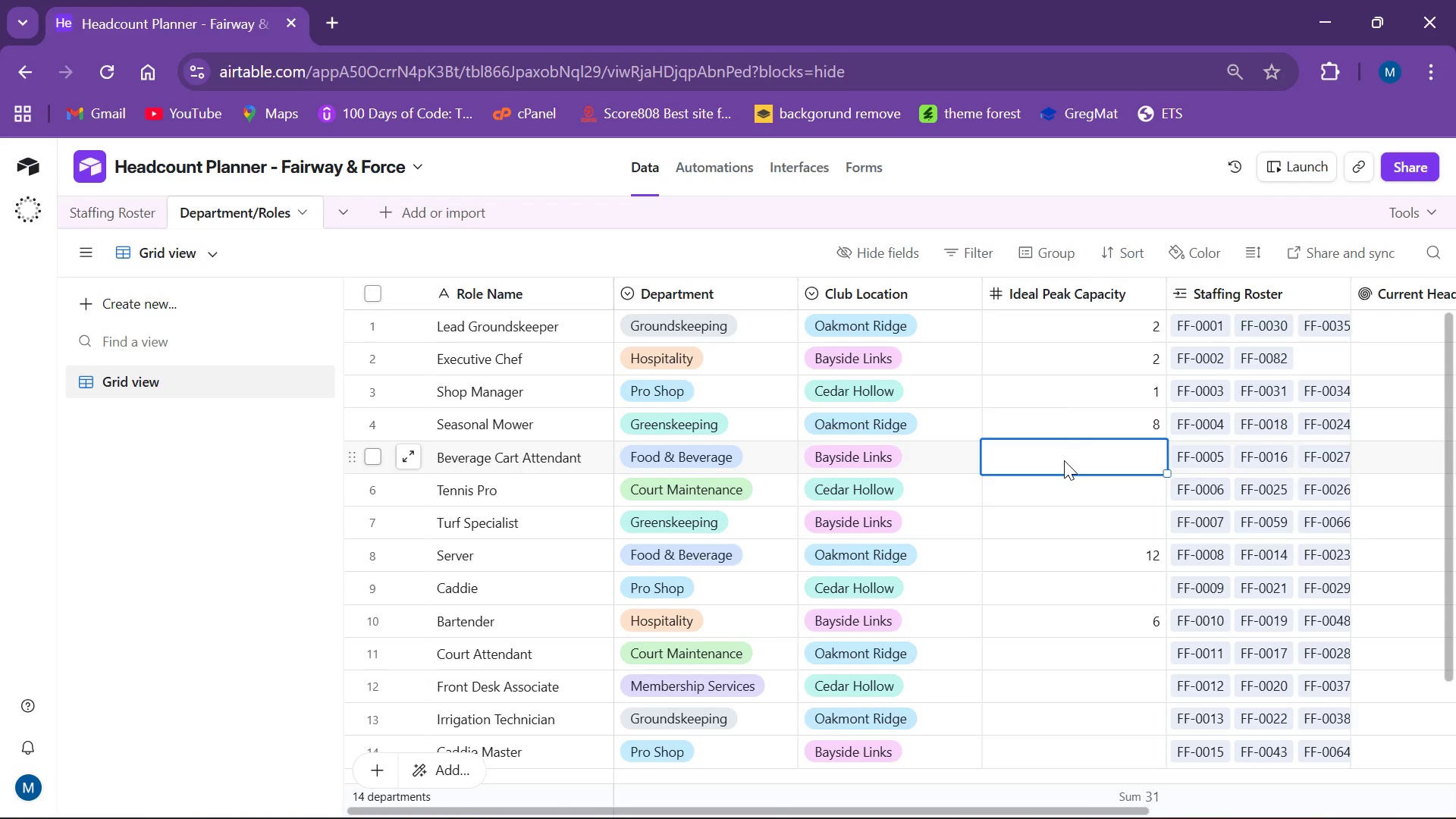 
wait(6.38)
 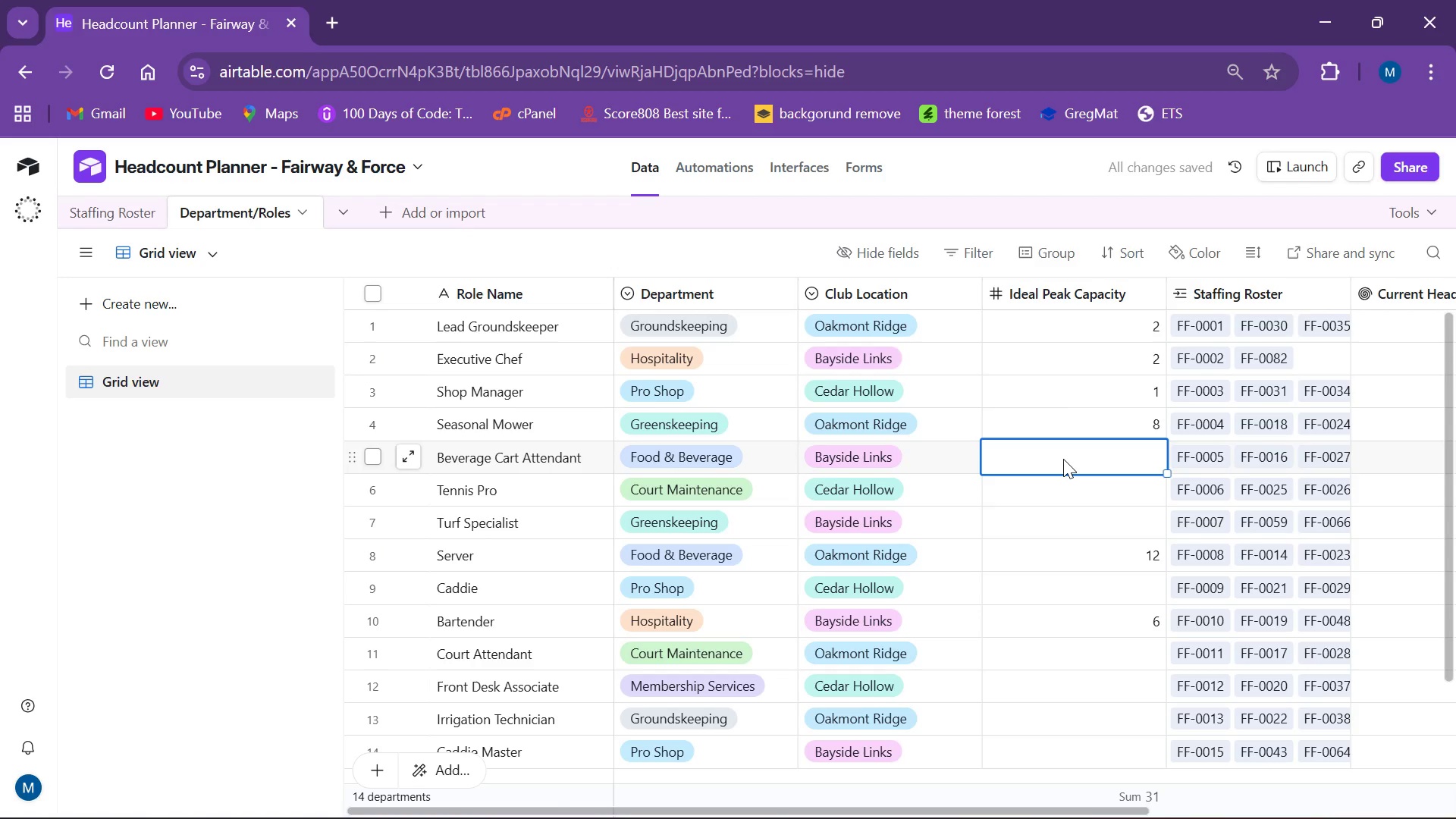 
key(6)
 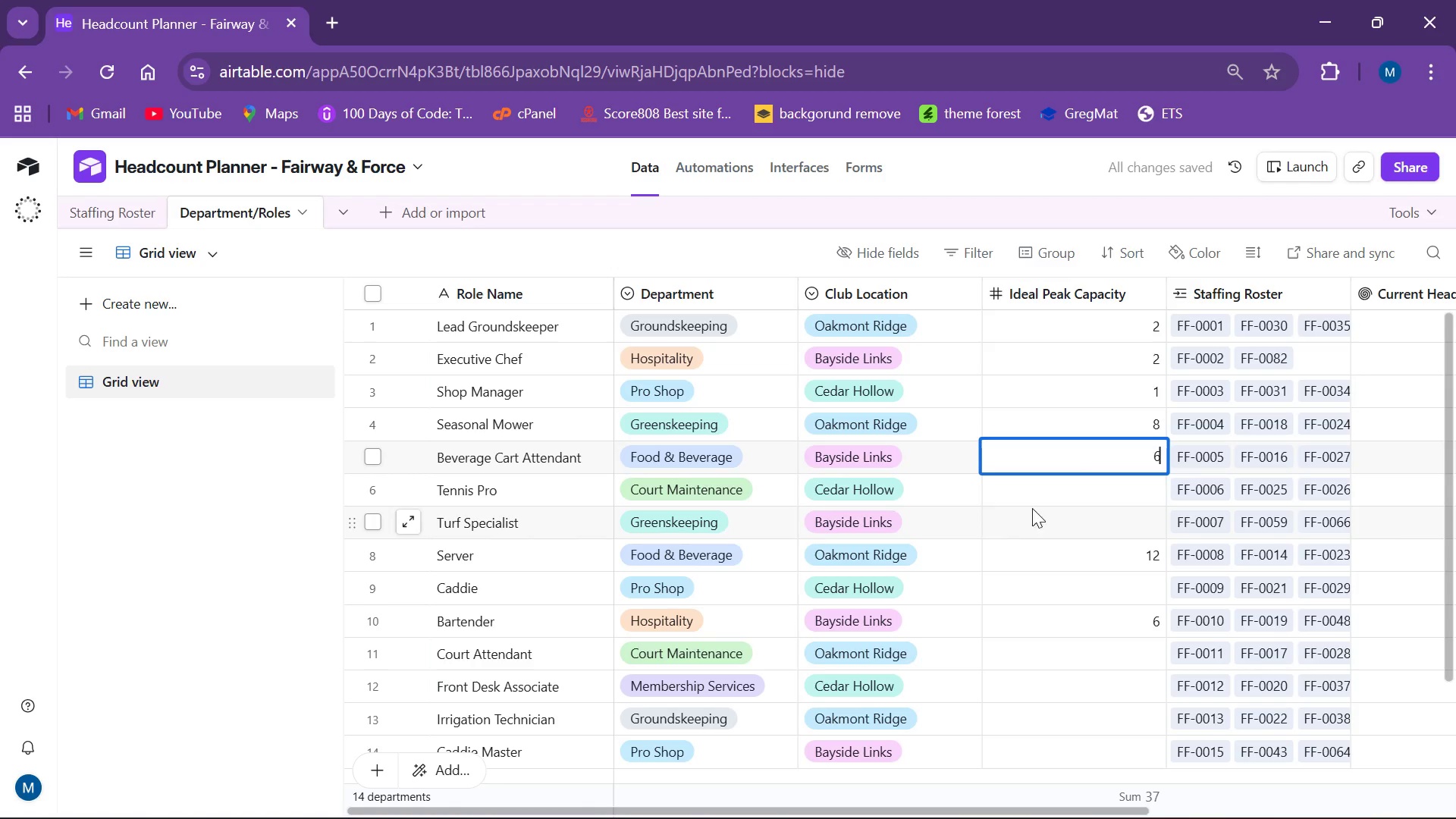 
left_click([1036, 489])
 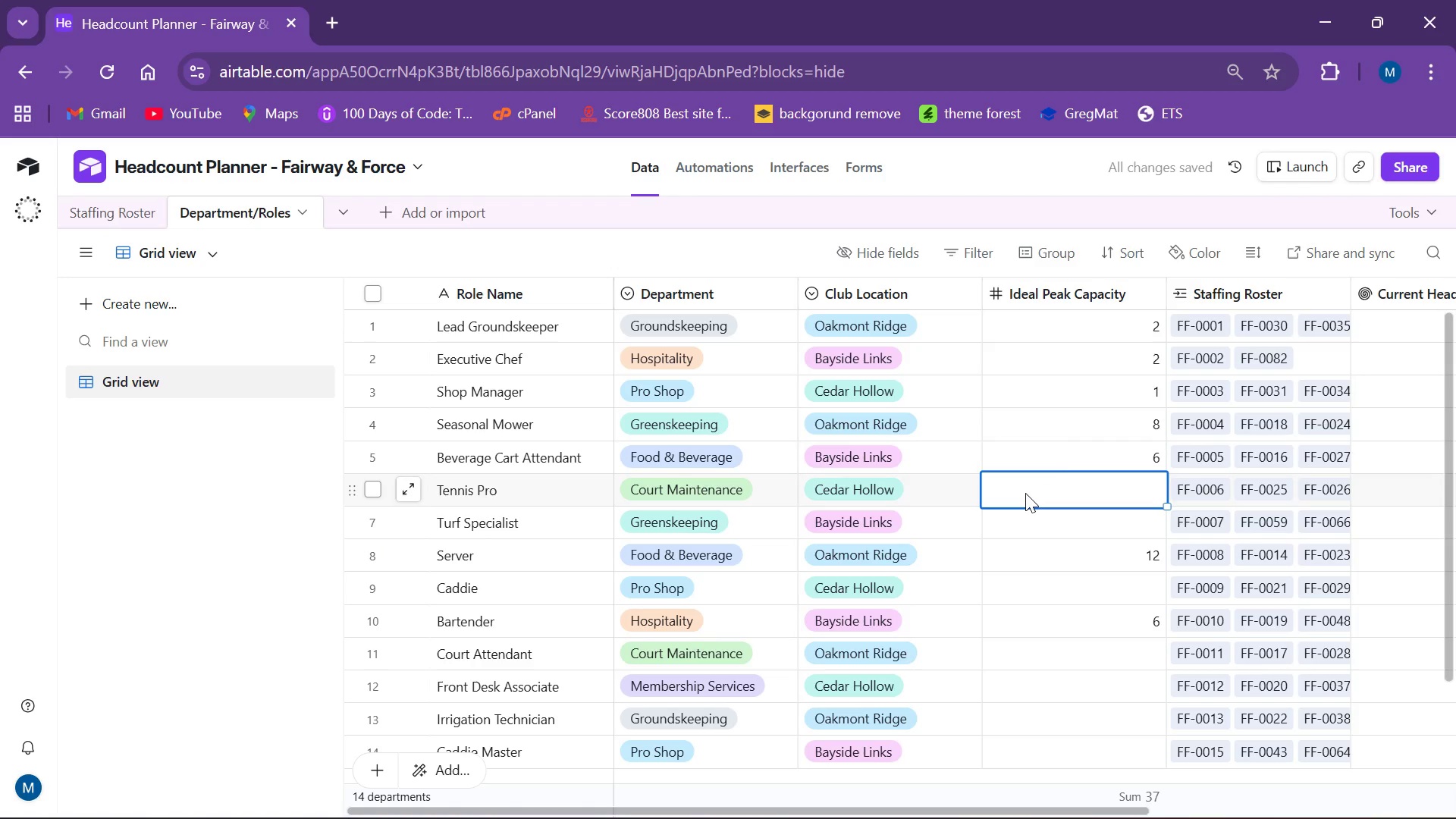 
key(2)
 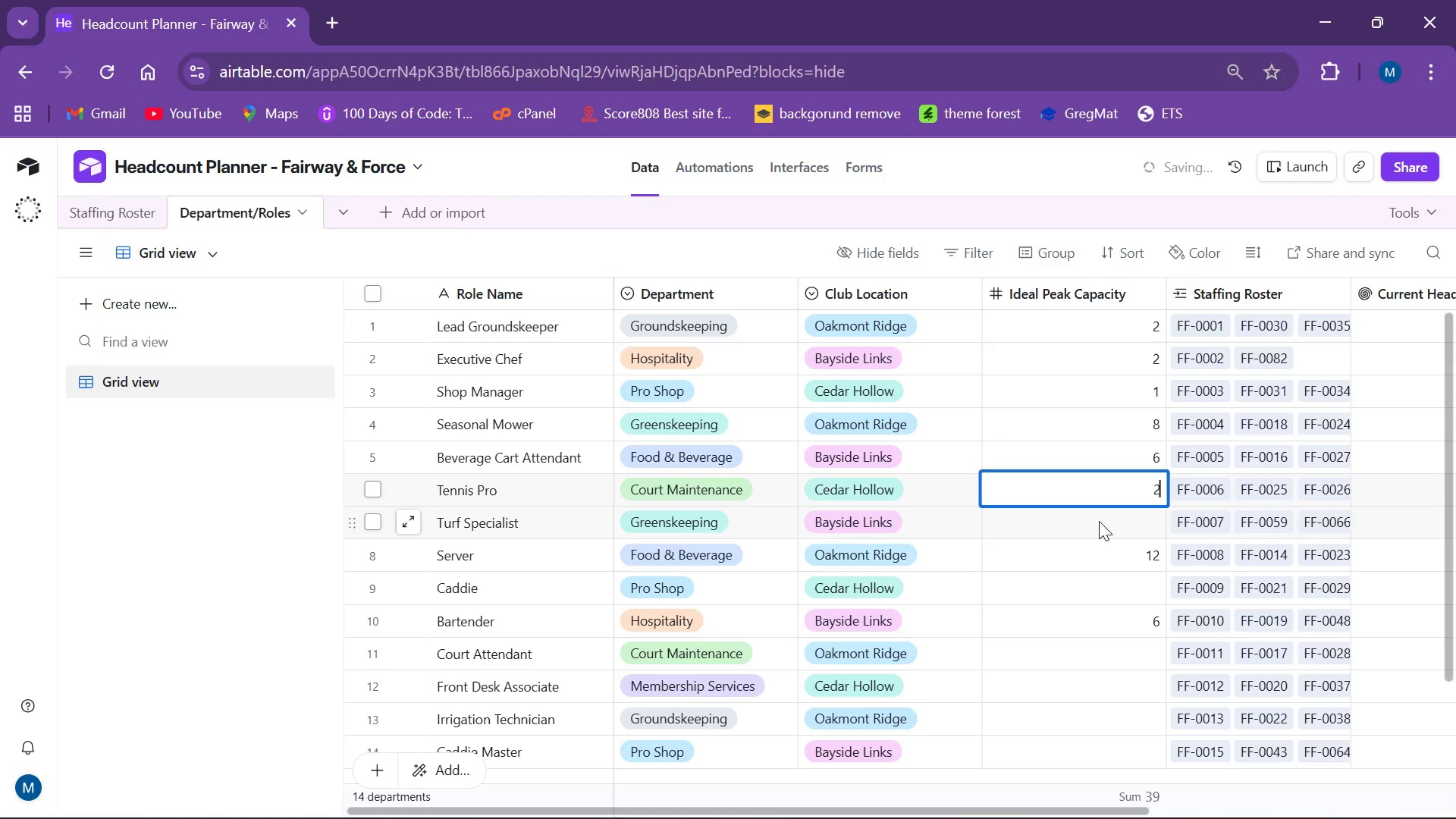 
left_click([1100, 520])
 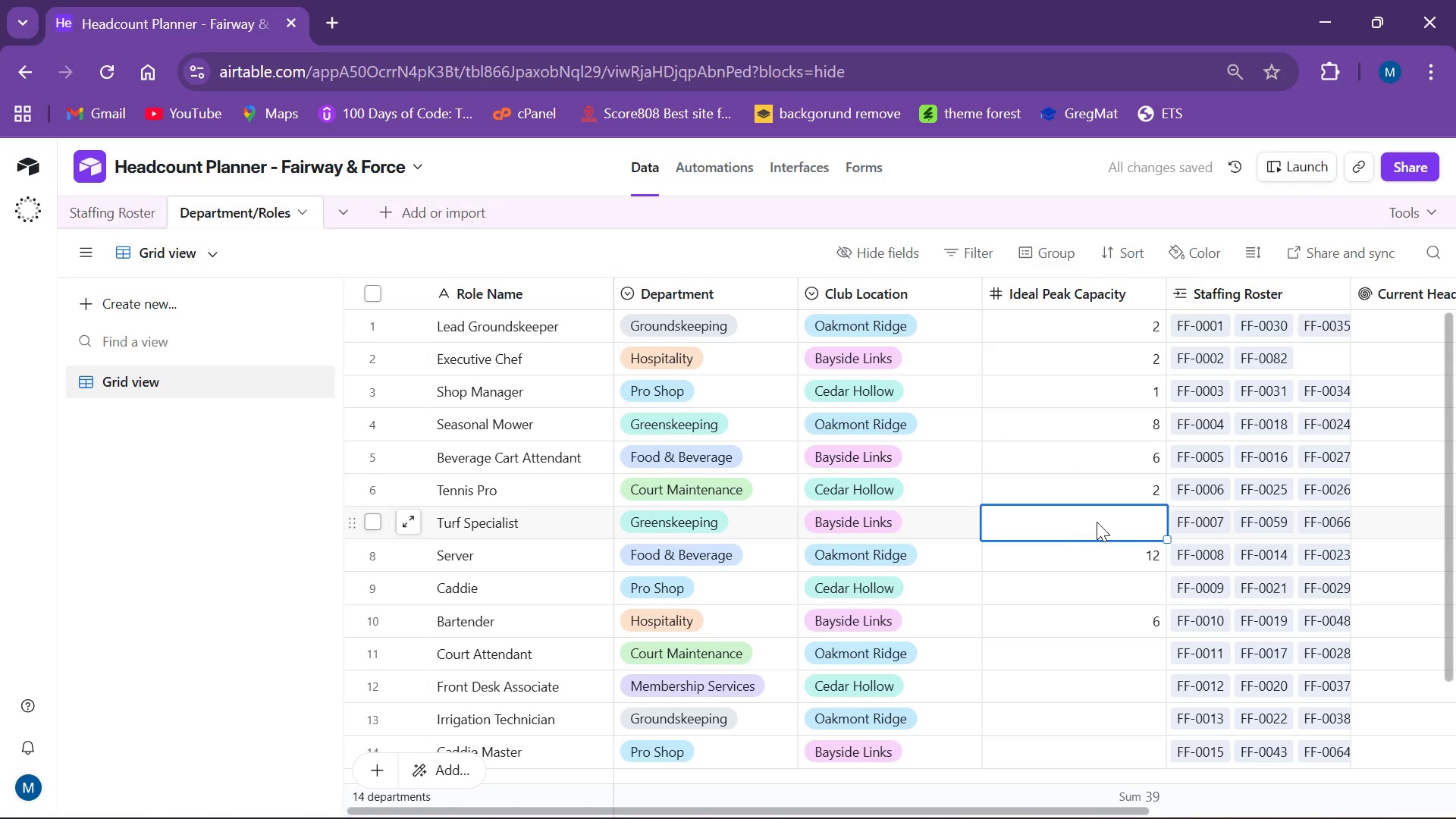 
key(2)
 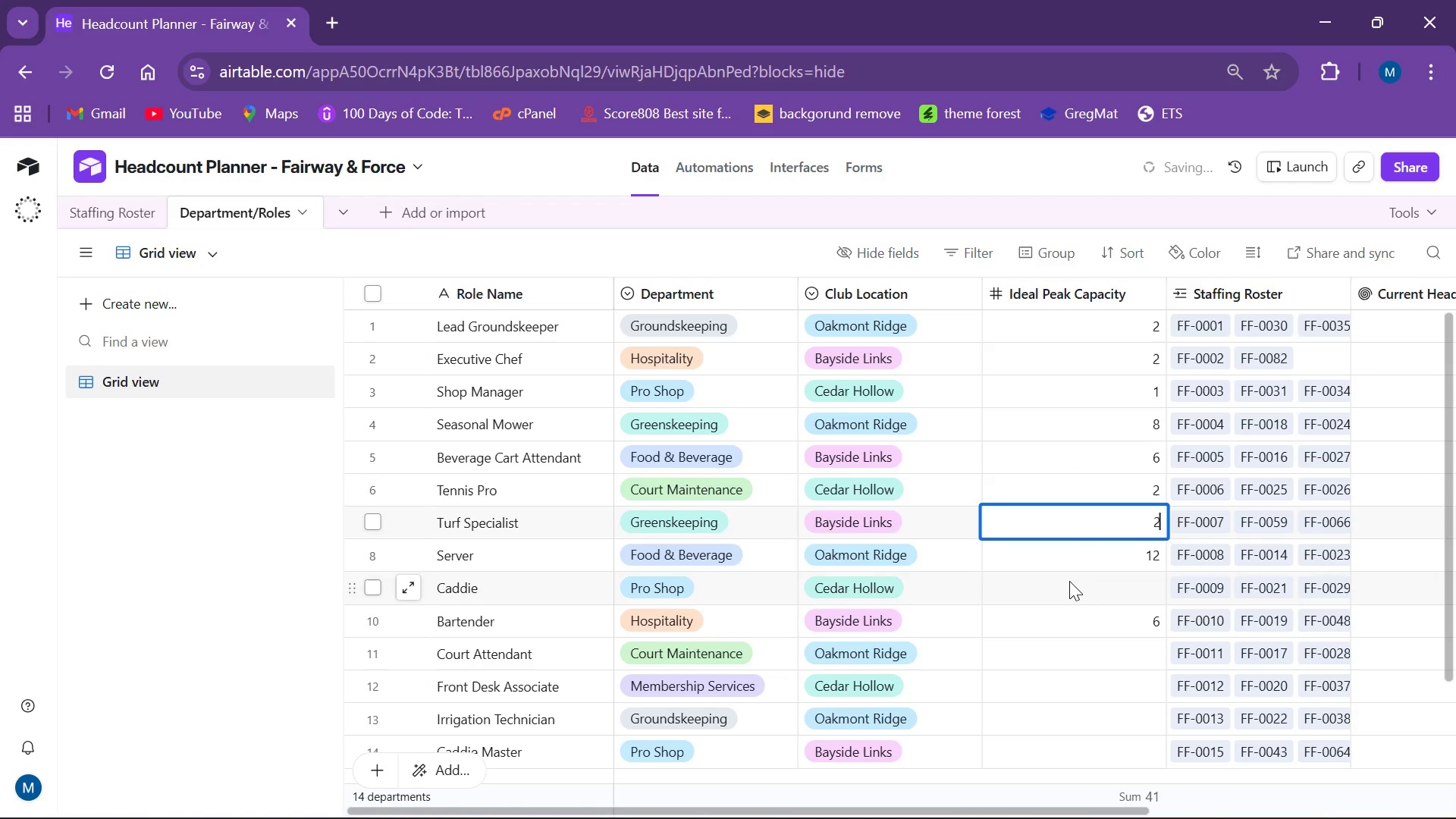 
left_click([1069, 581])
 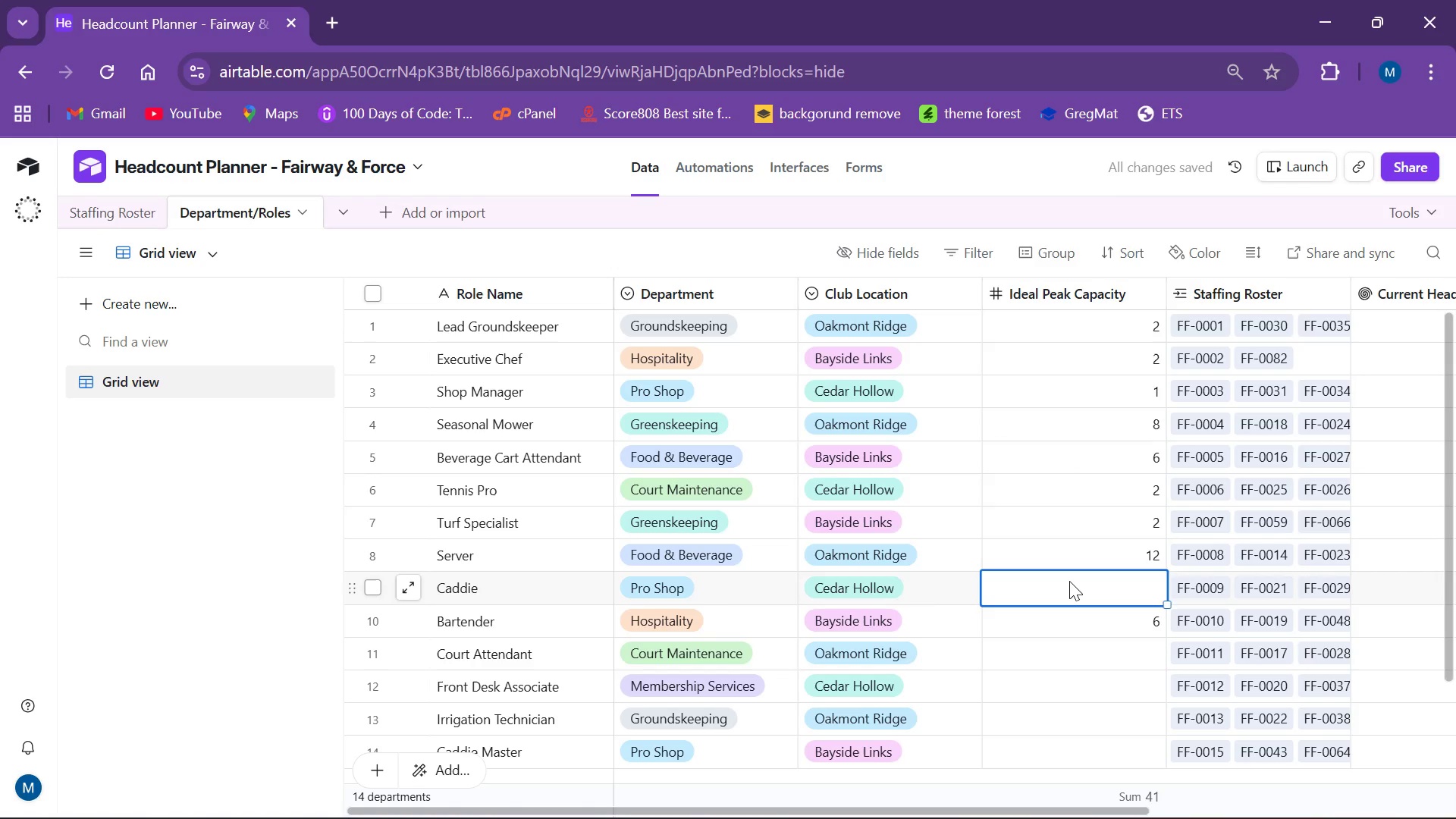 
type(15)
 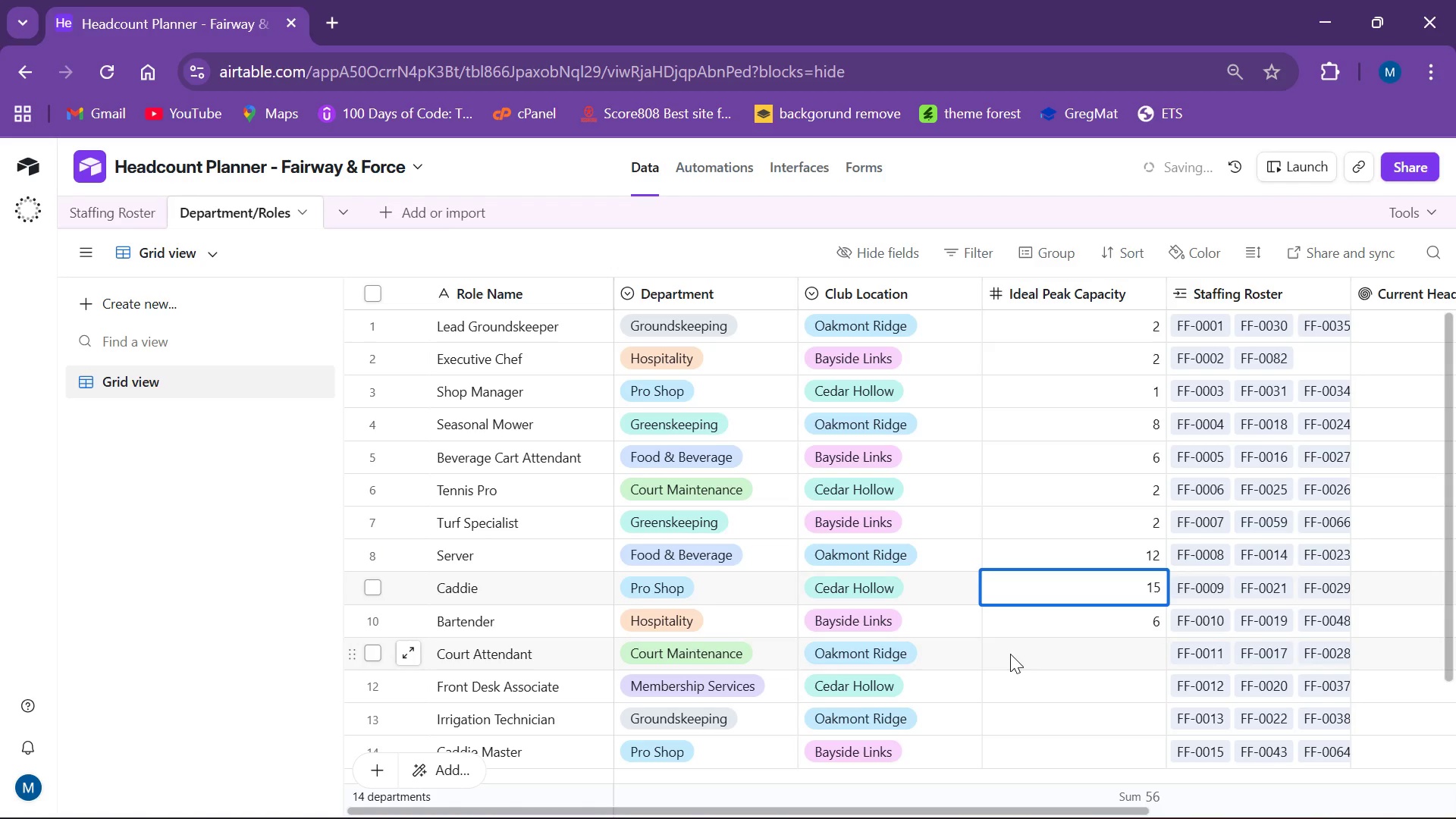 
left_click([1012, 654])
 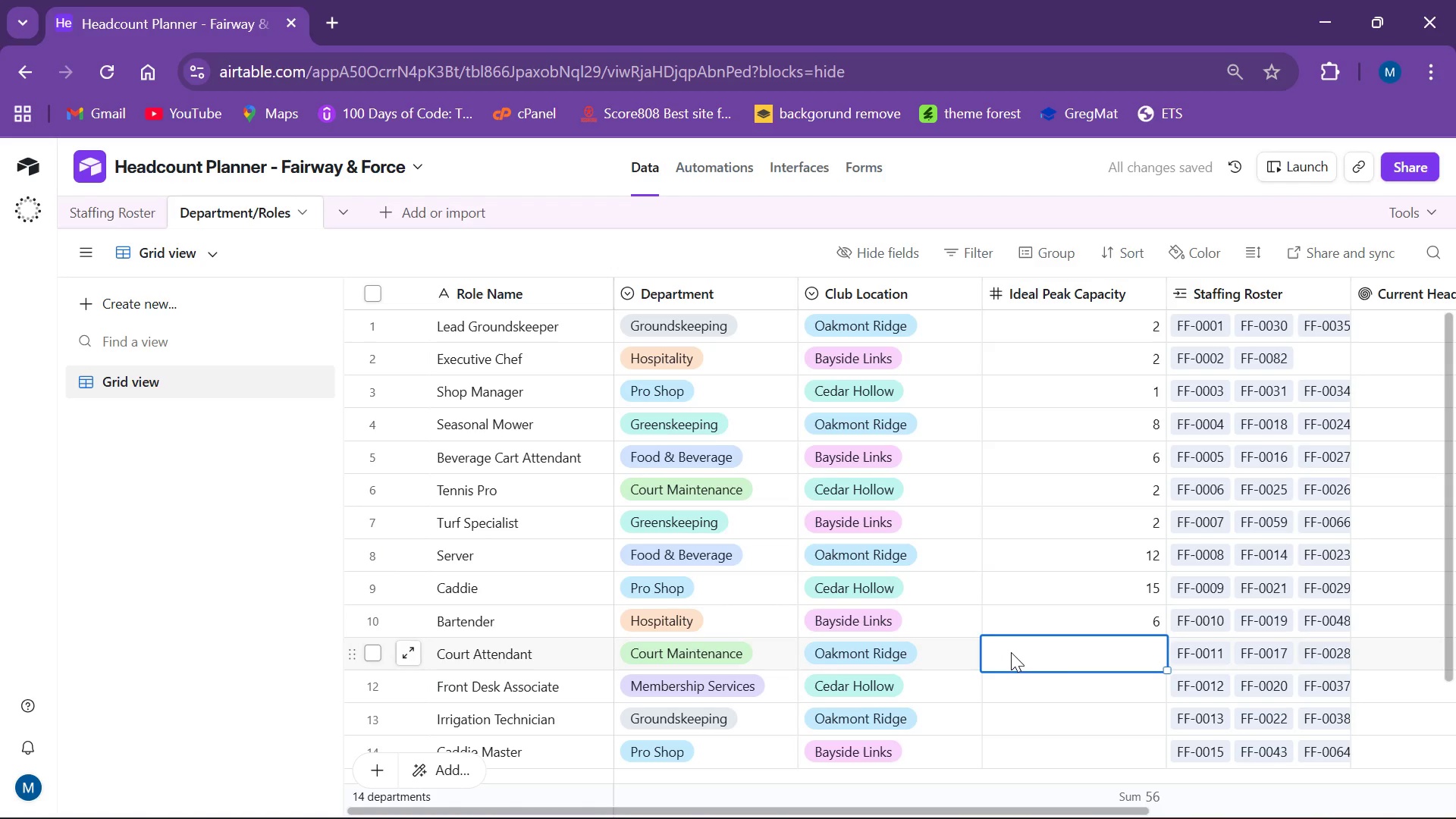 
key(3)
 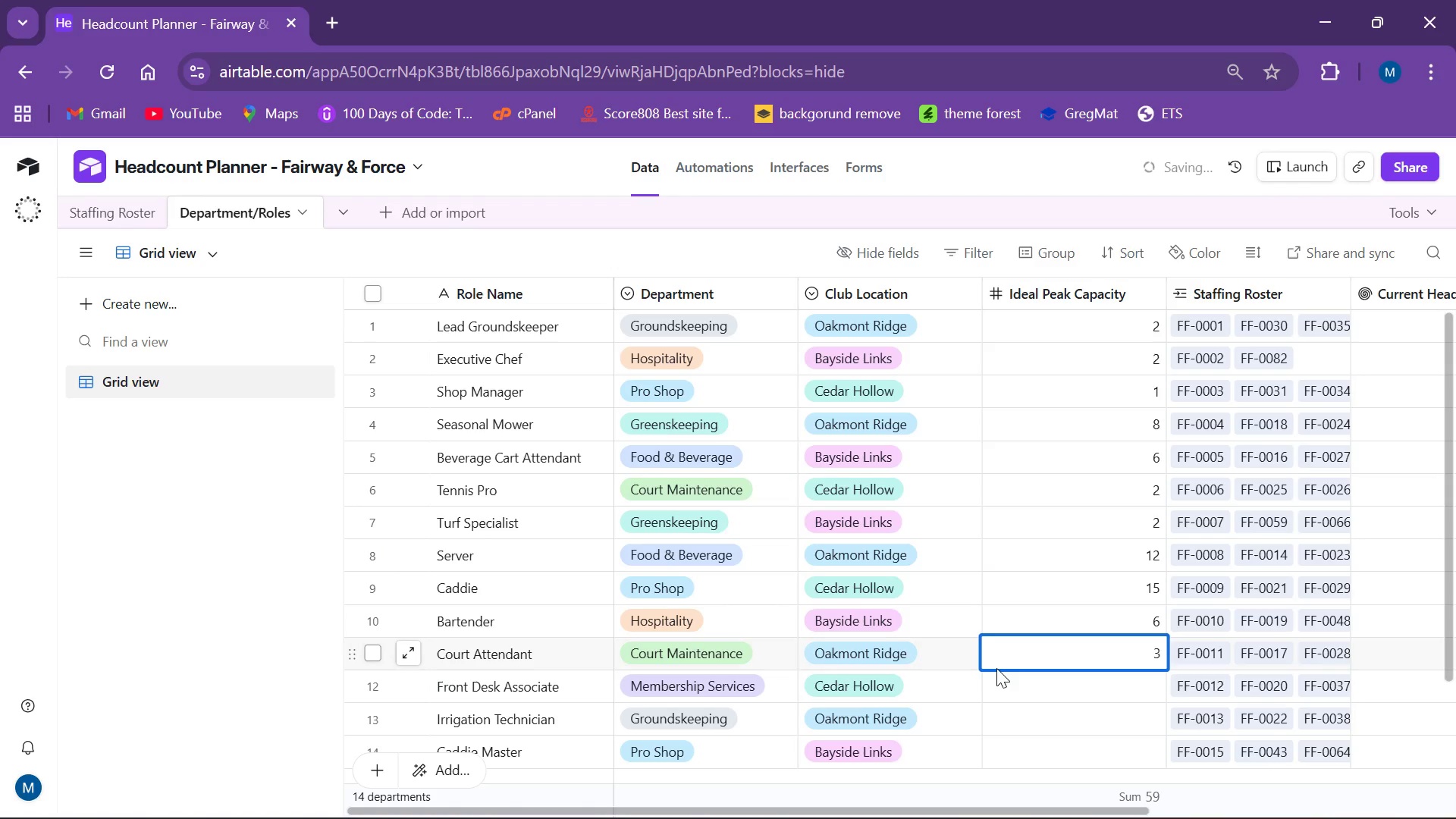 
key(Backspace)
 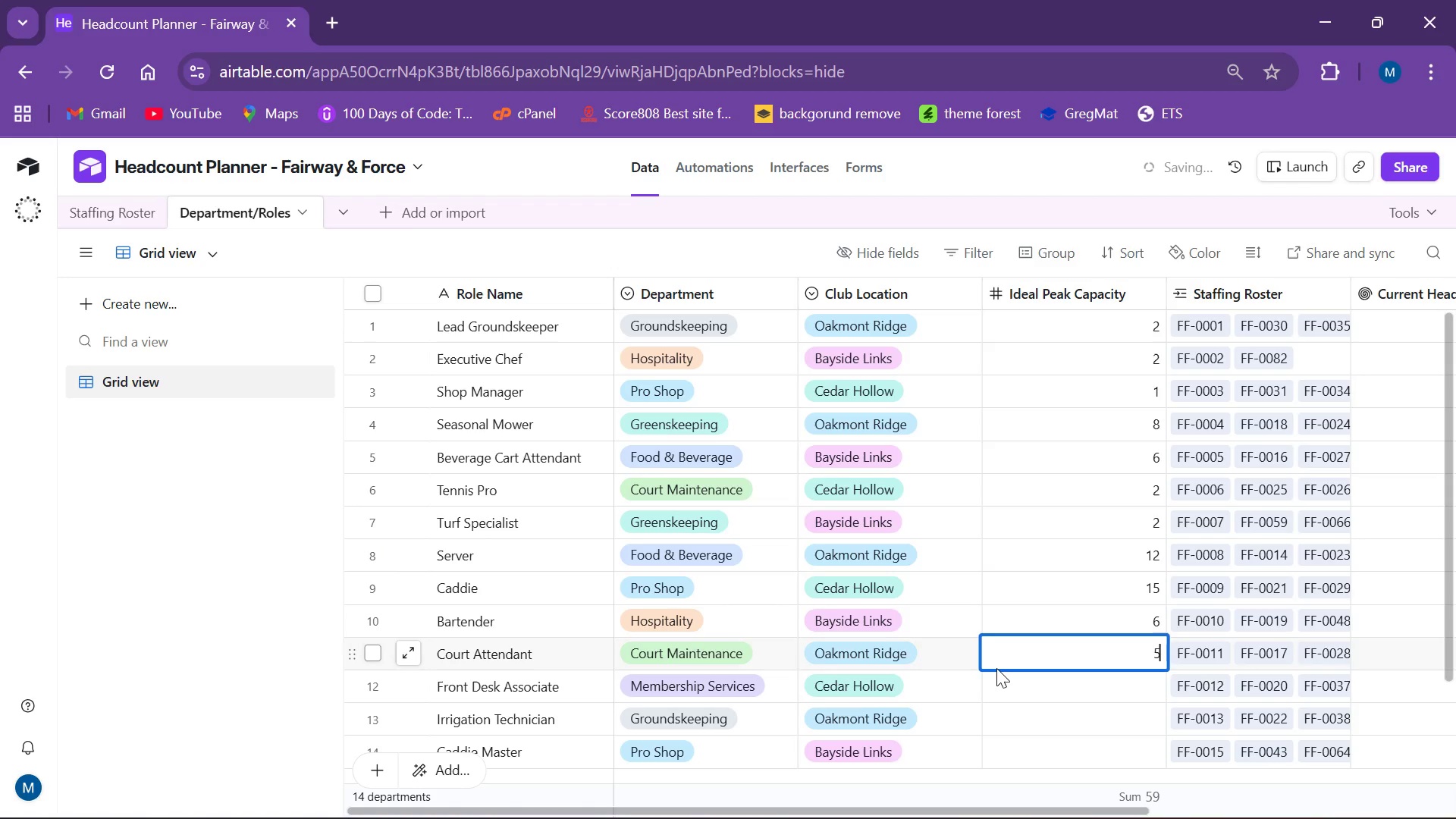 
key(5)
 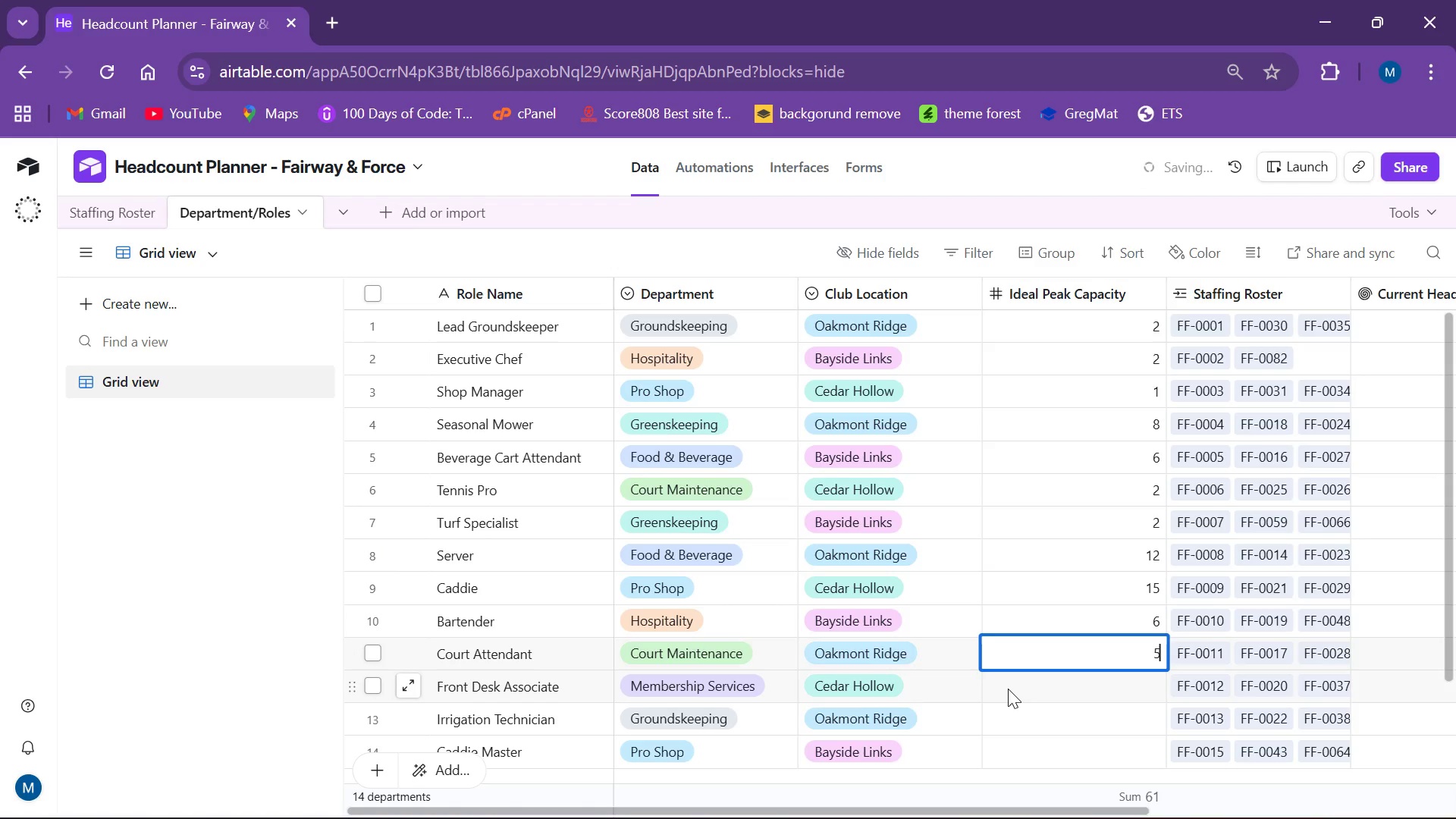 
left_click([1008, 689])
 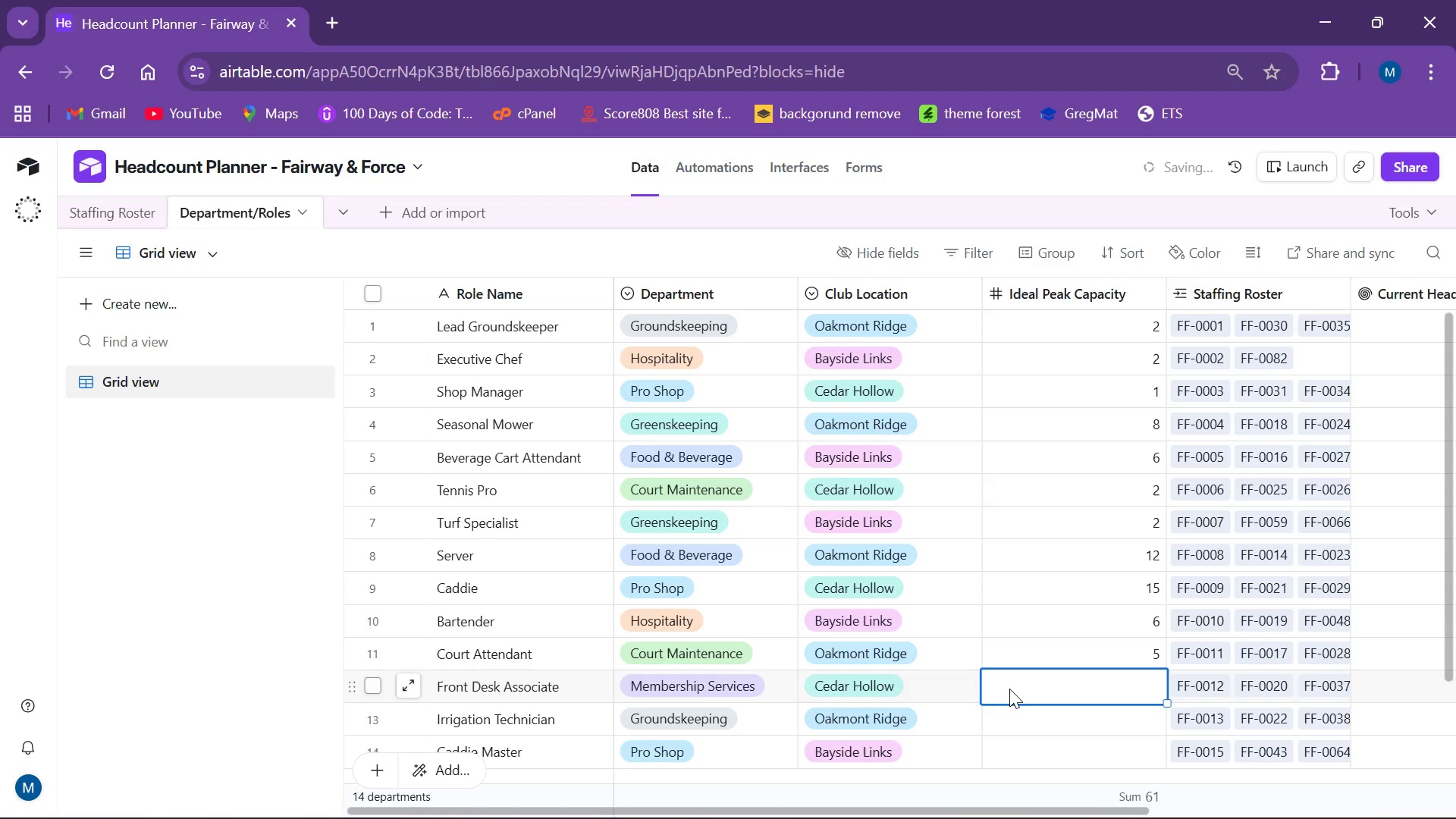 
key(5)
 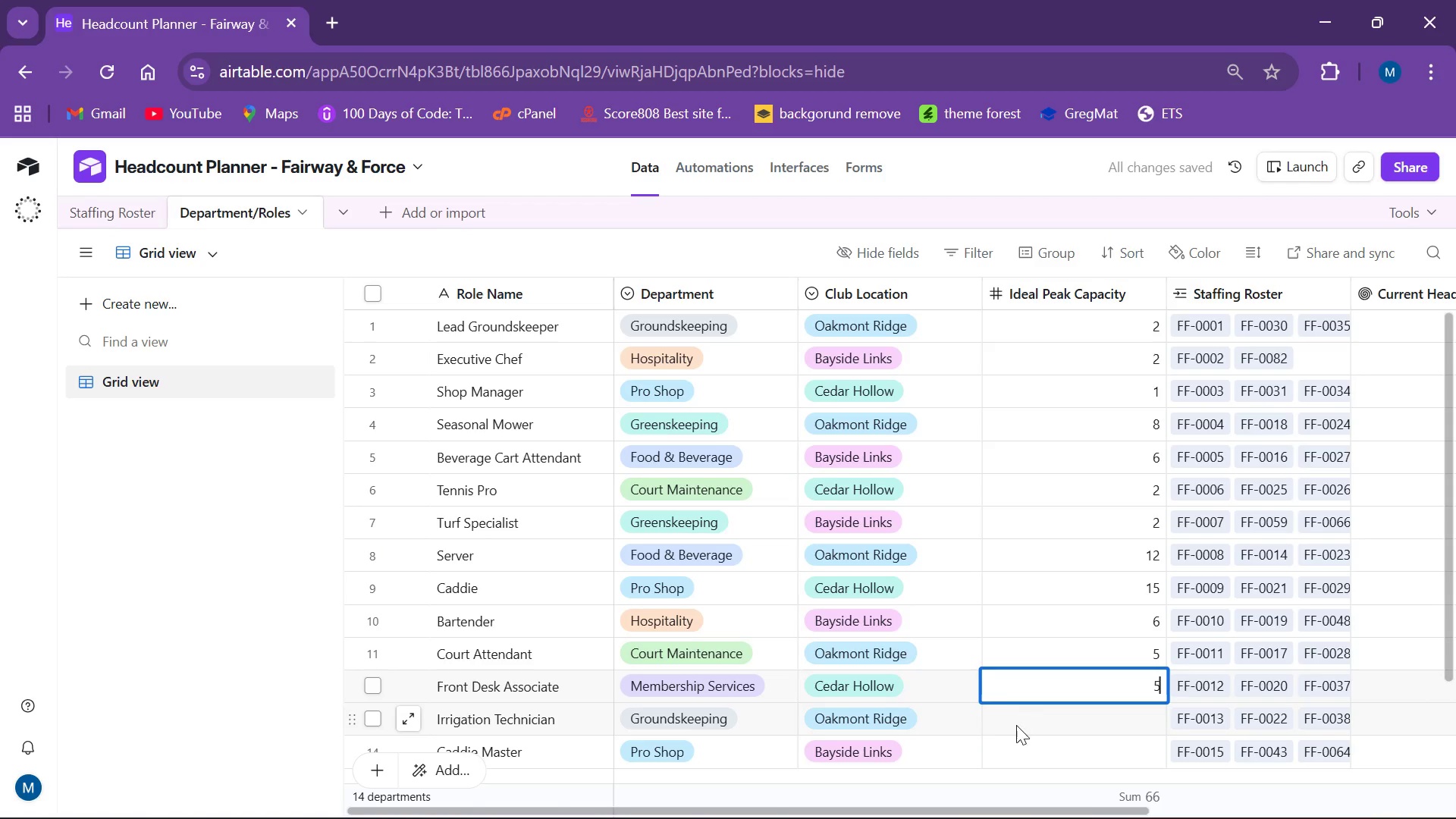 
key(Backspace)
 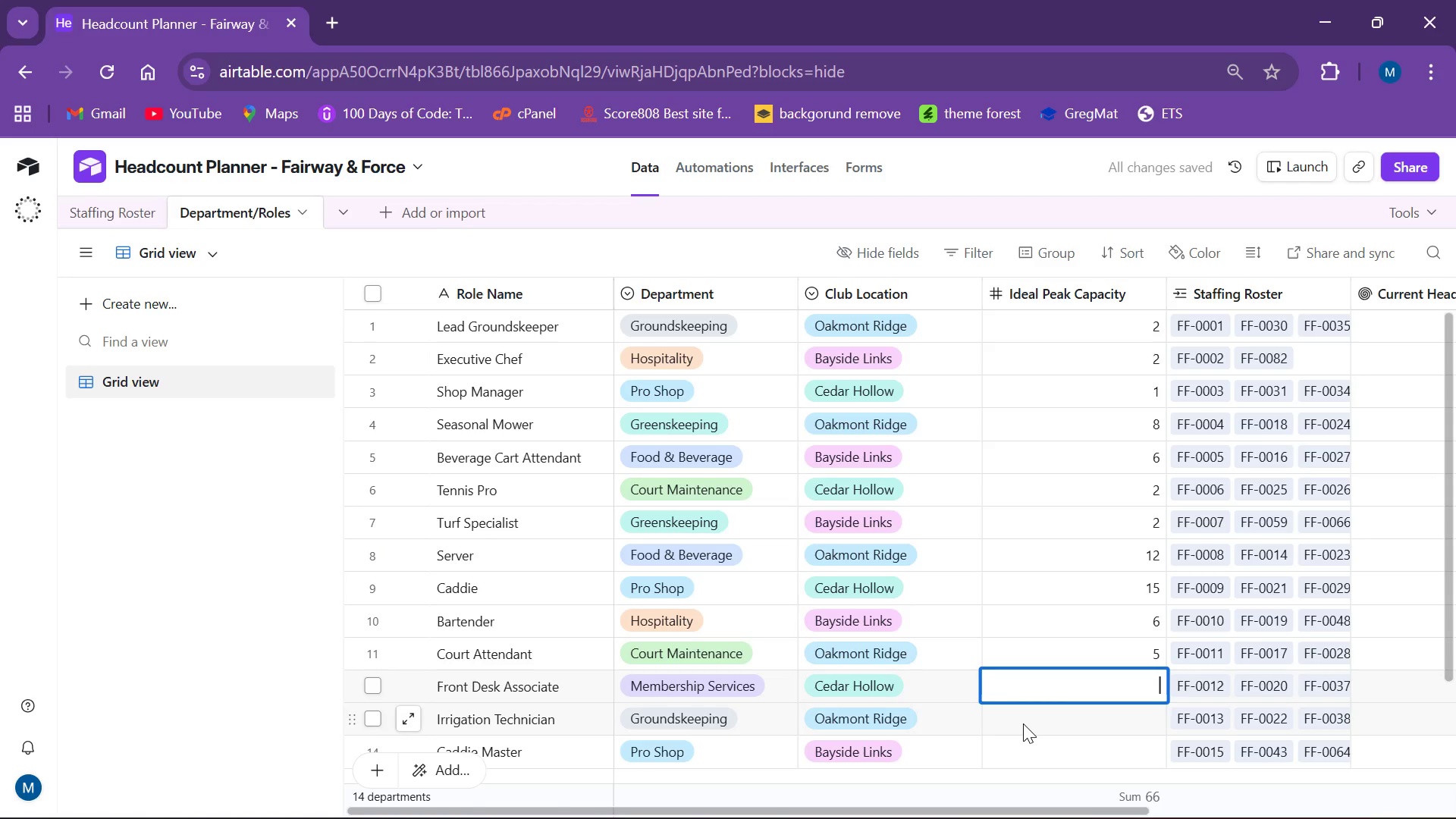 
key(3)
 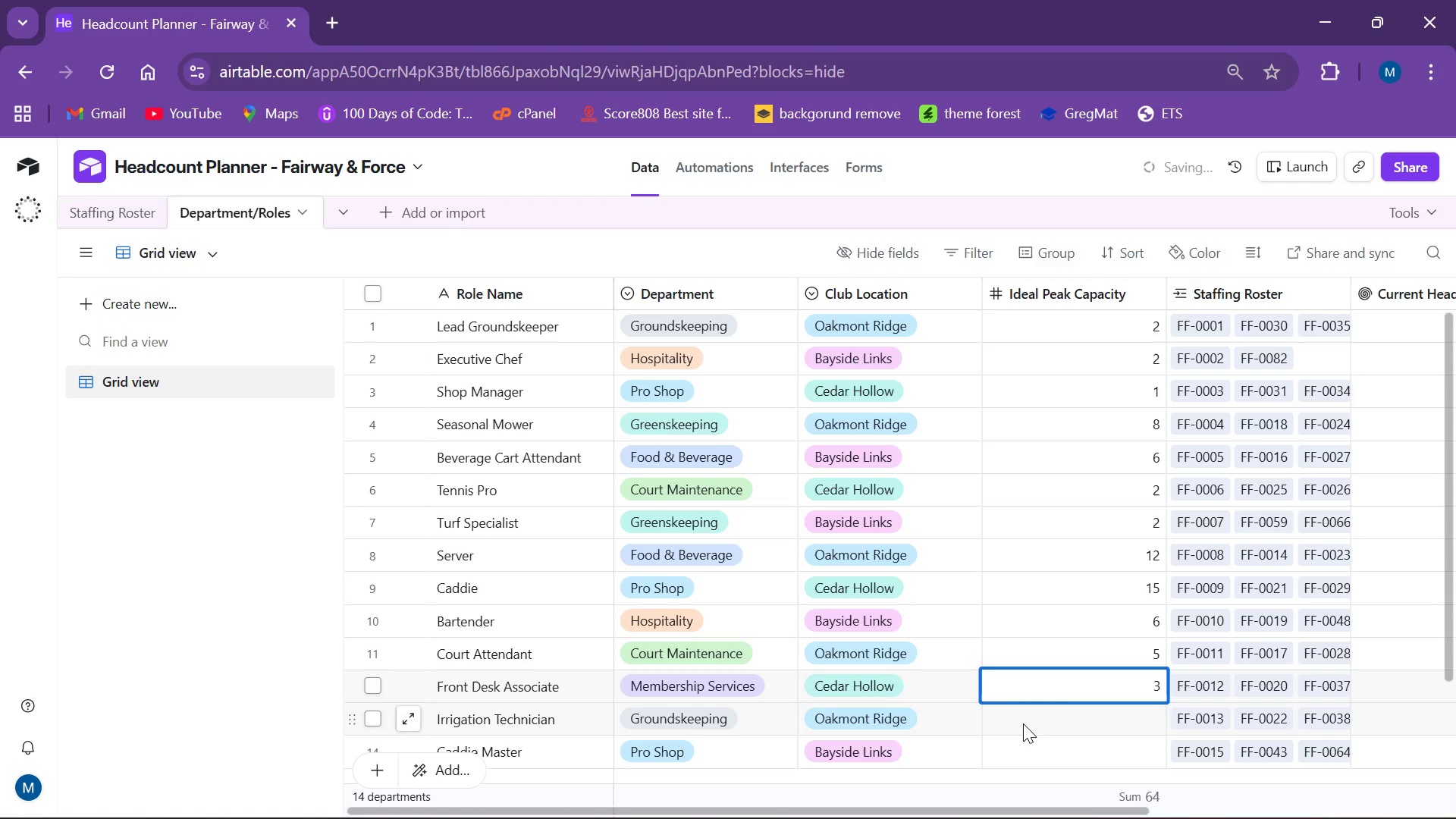 
left_click([1023, 723])
 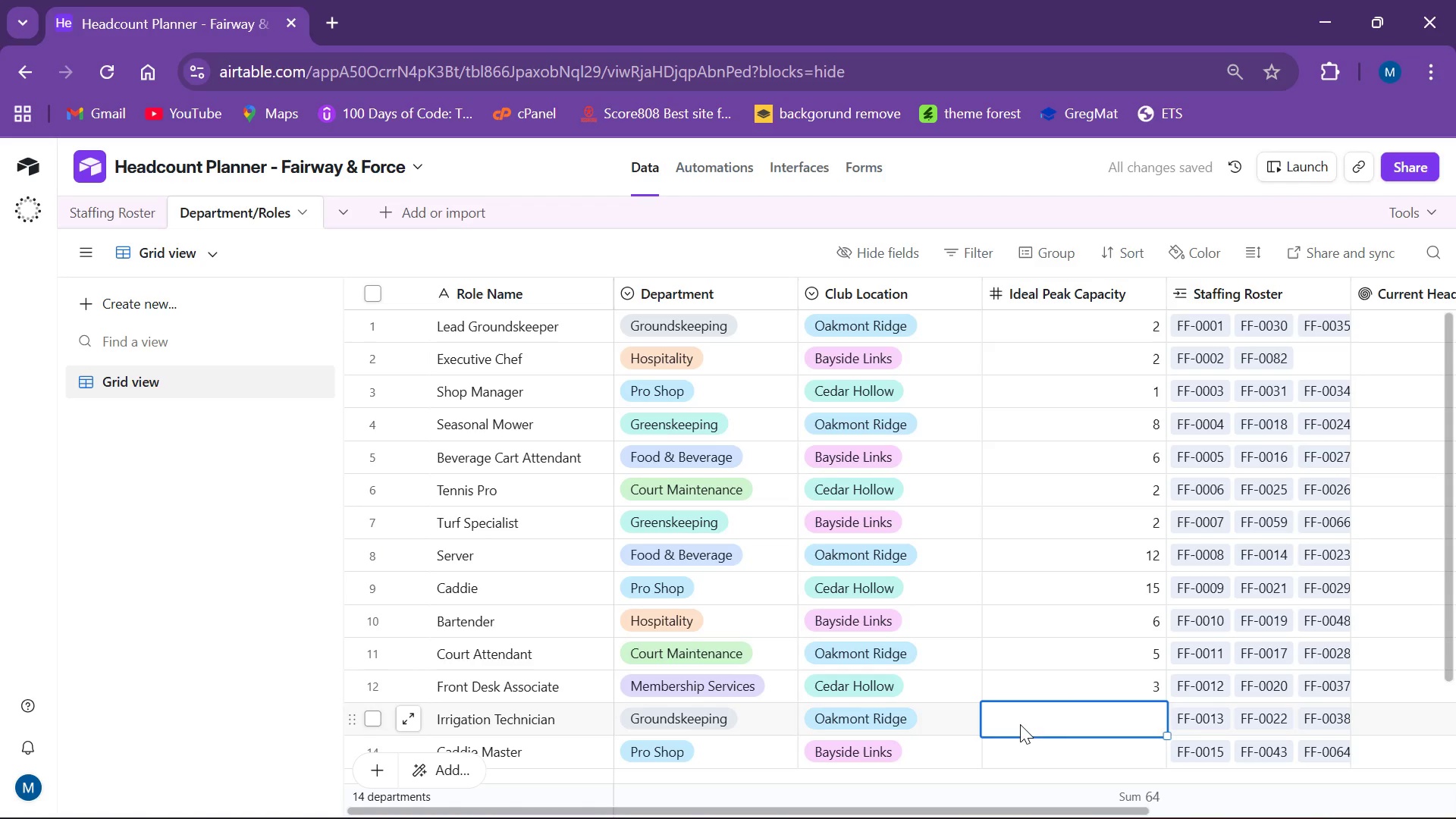 
key(4)
 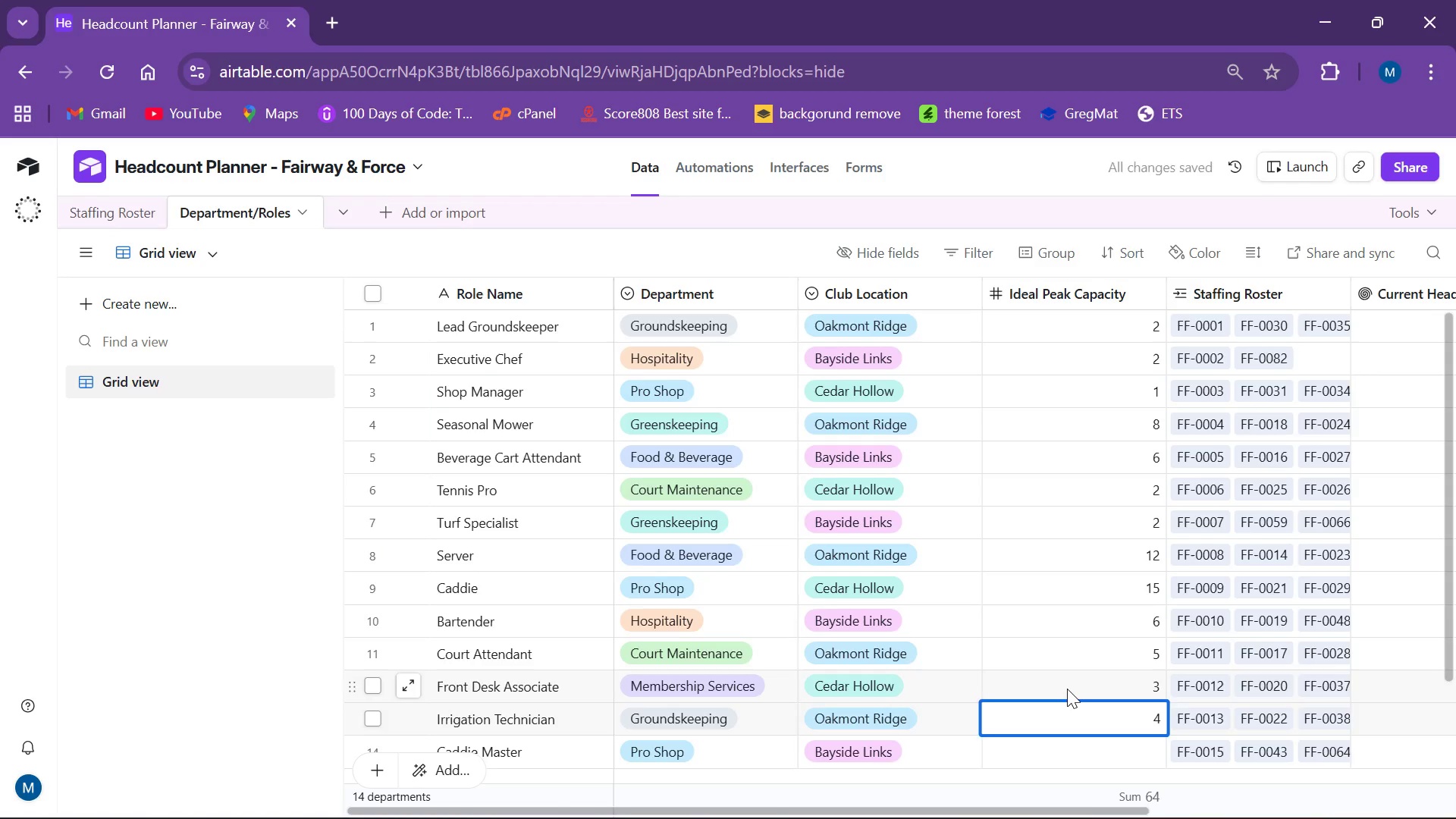 
scroll: coordinate [1067, 689], scroll_direction: none, amount: 0.0
 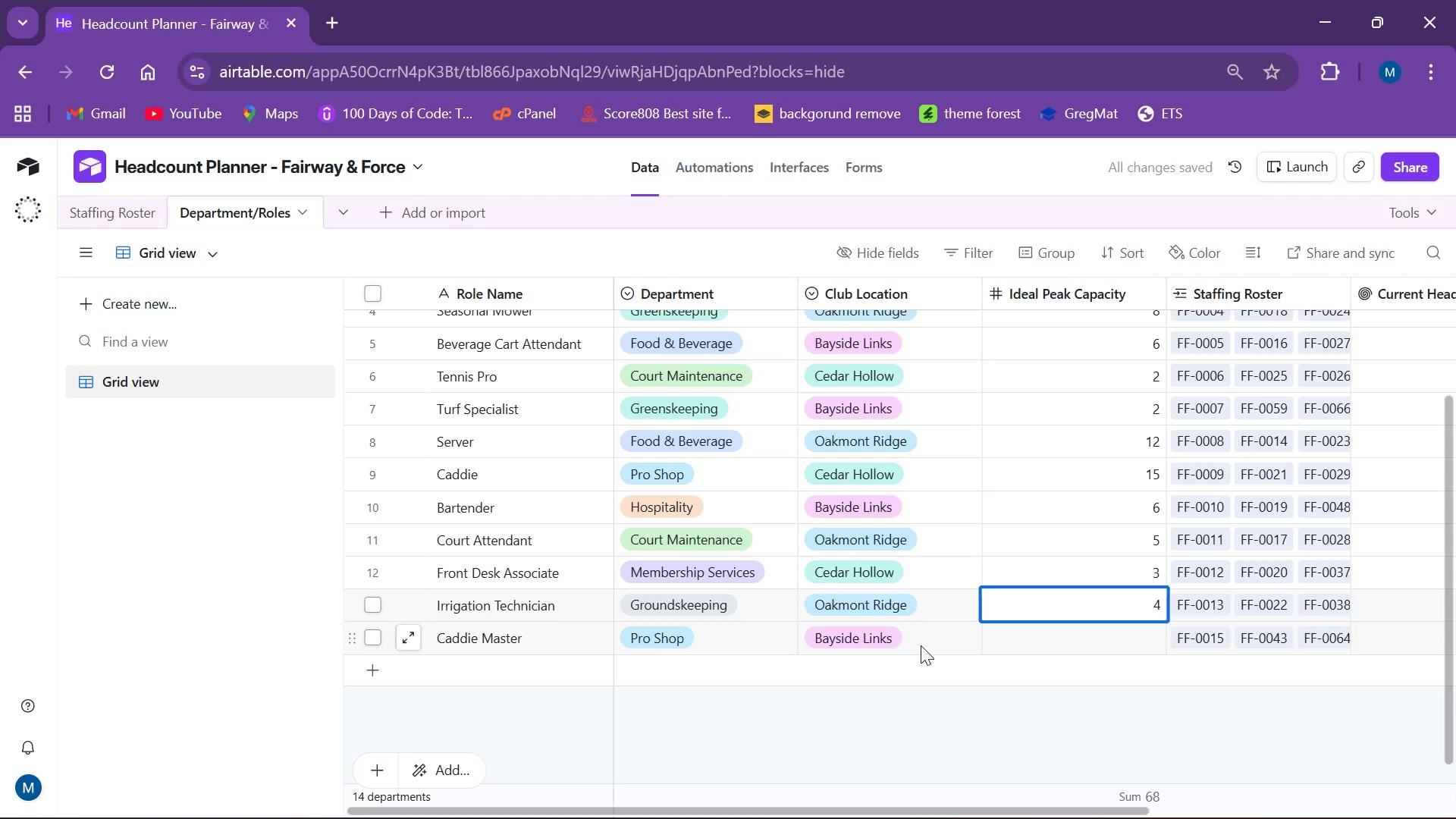 
left_click([1055, 644])
 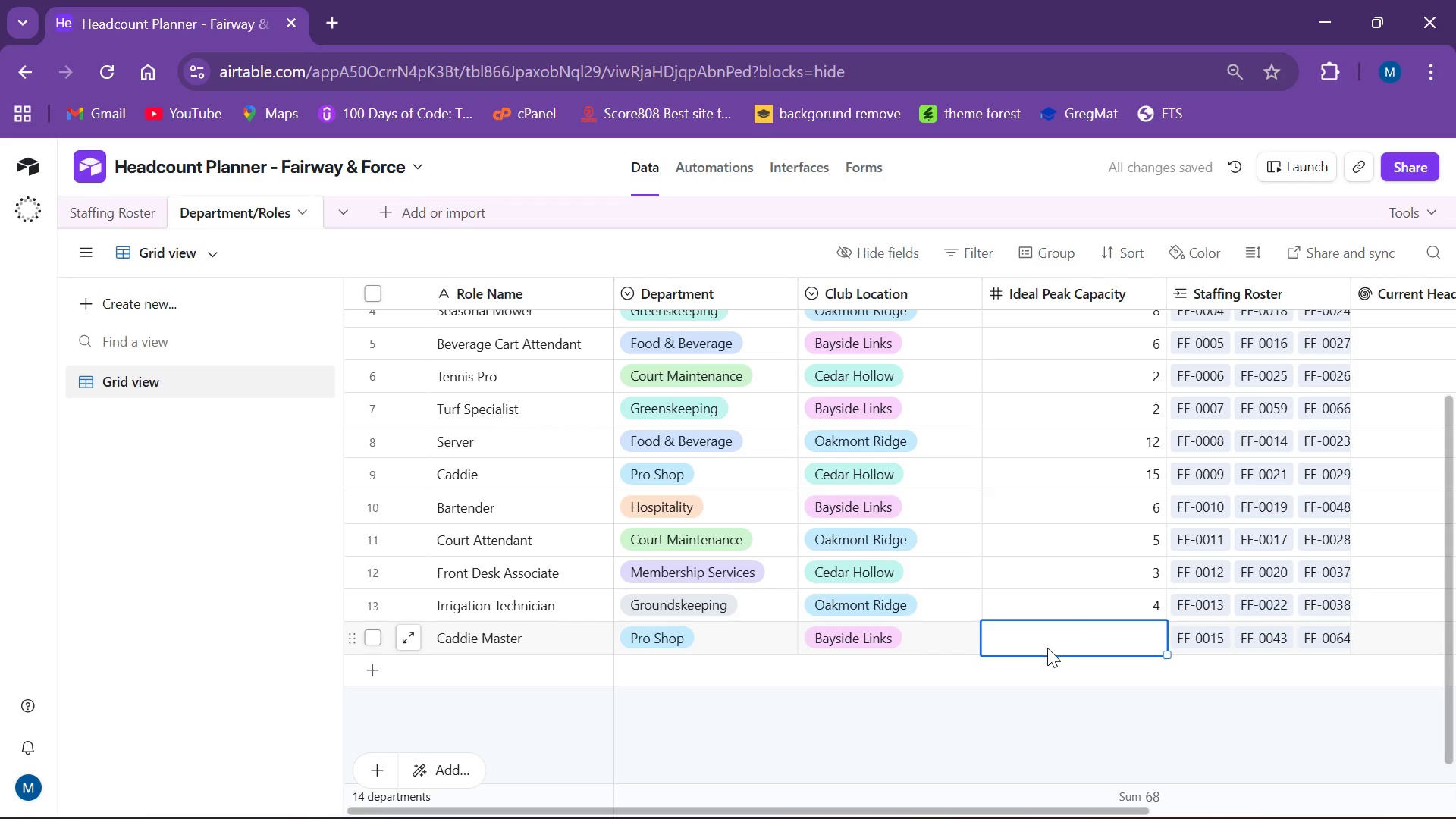 
key(1)
 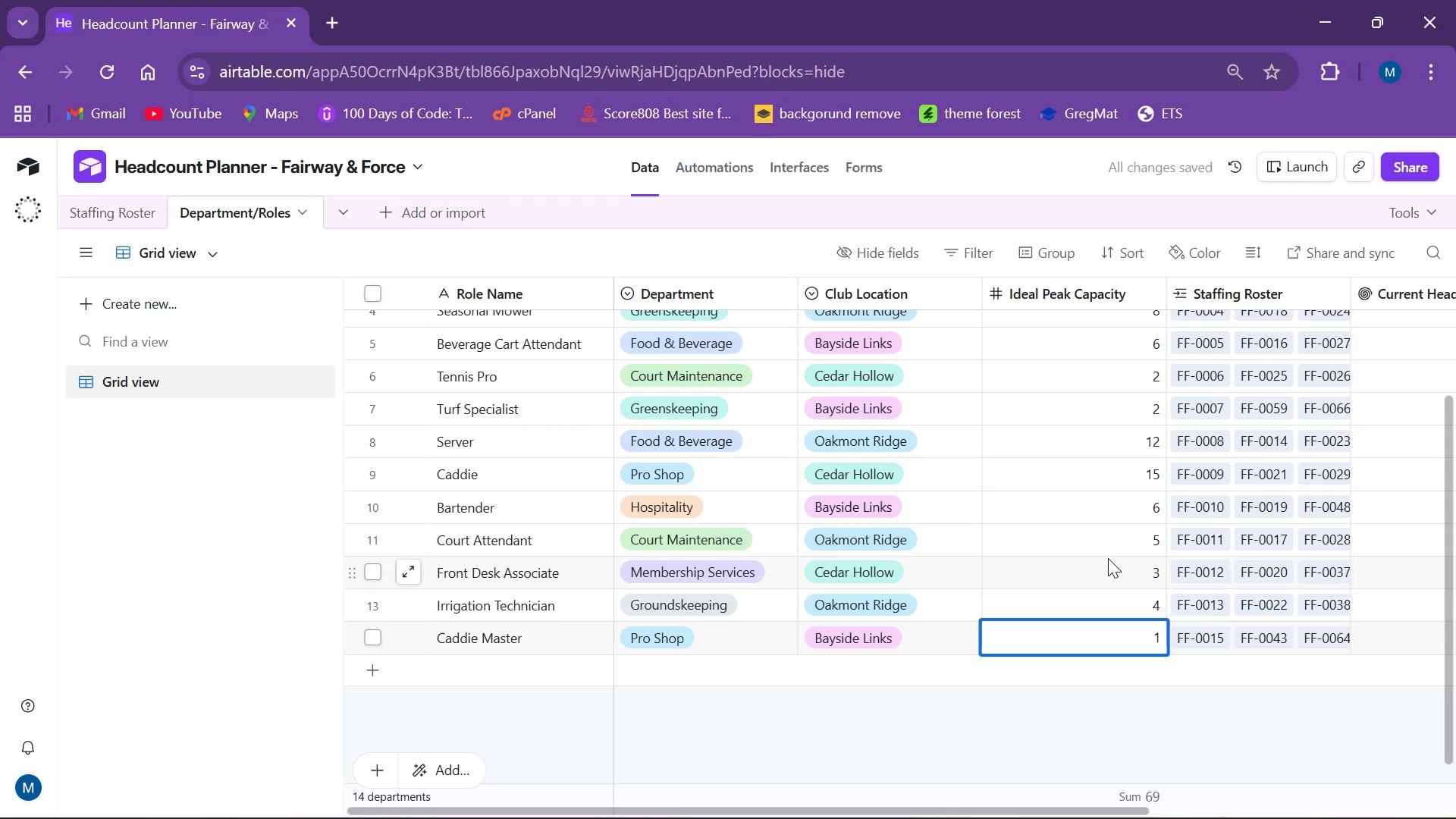 
wait(7.84)
 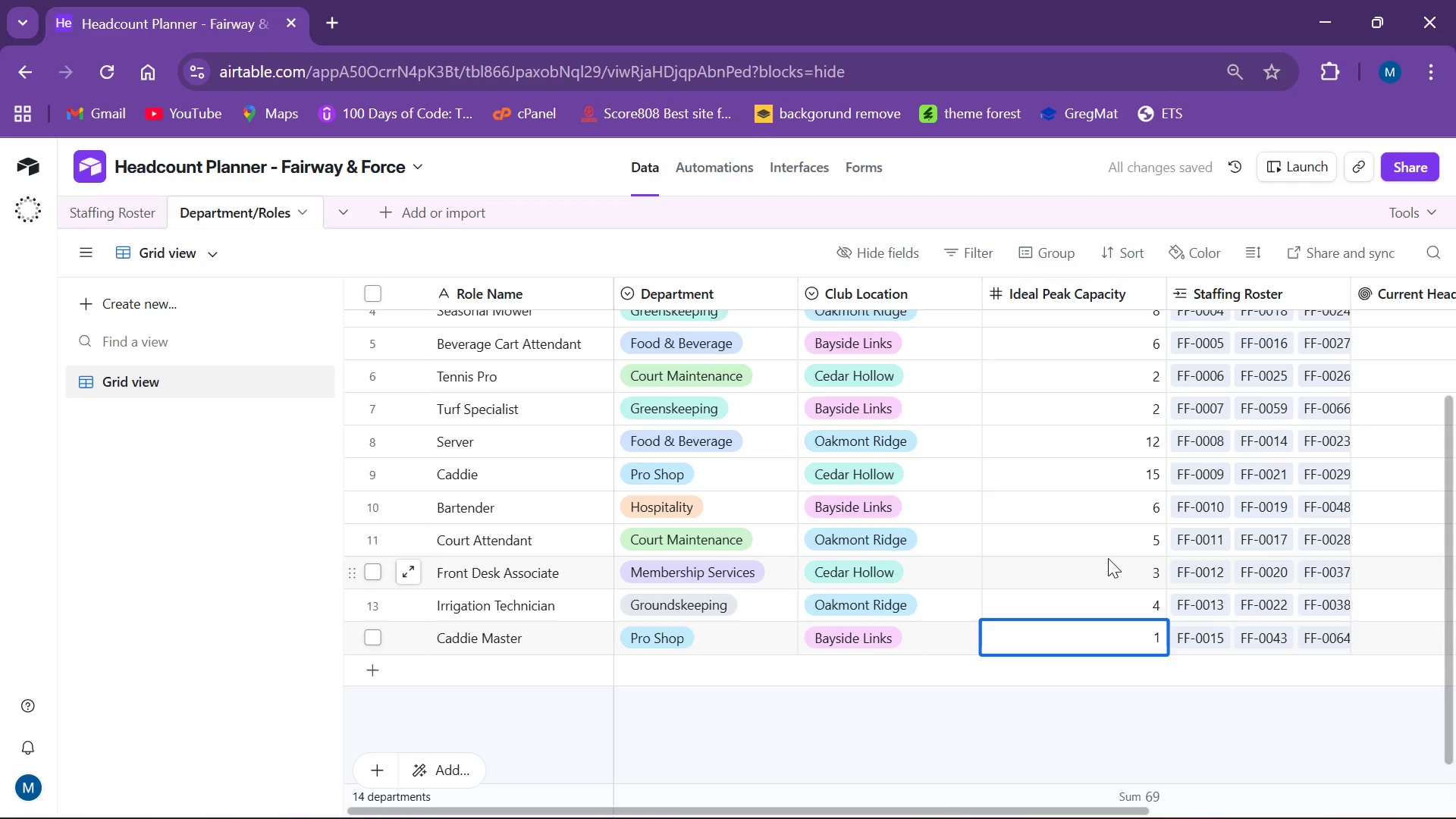 
scroll: coordinate [1056, 547], scroll_direction: up, amount: 5.0
 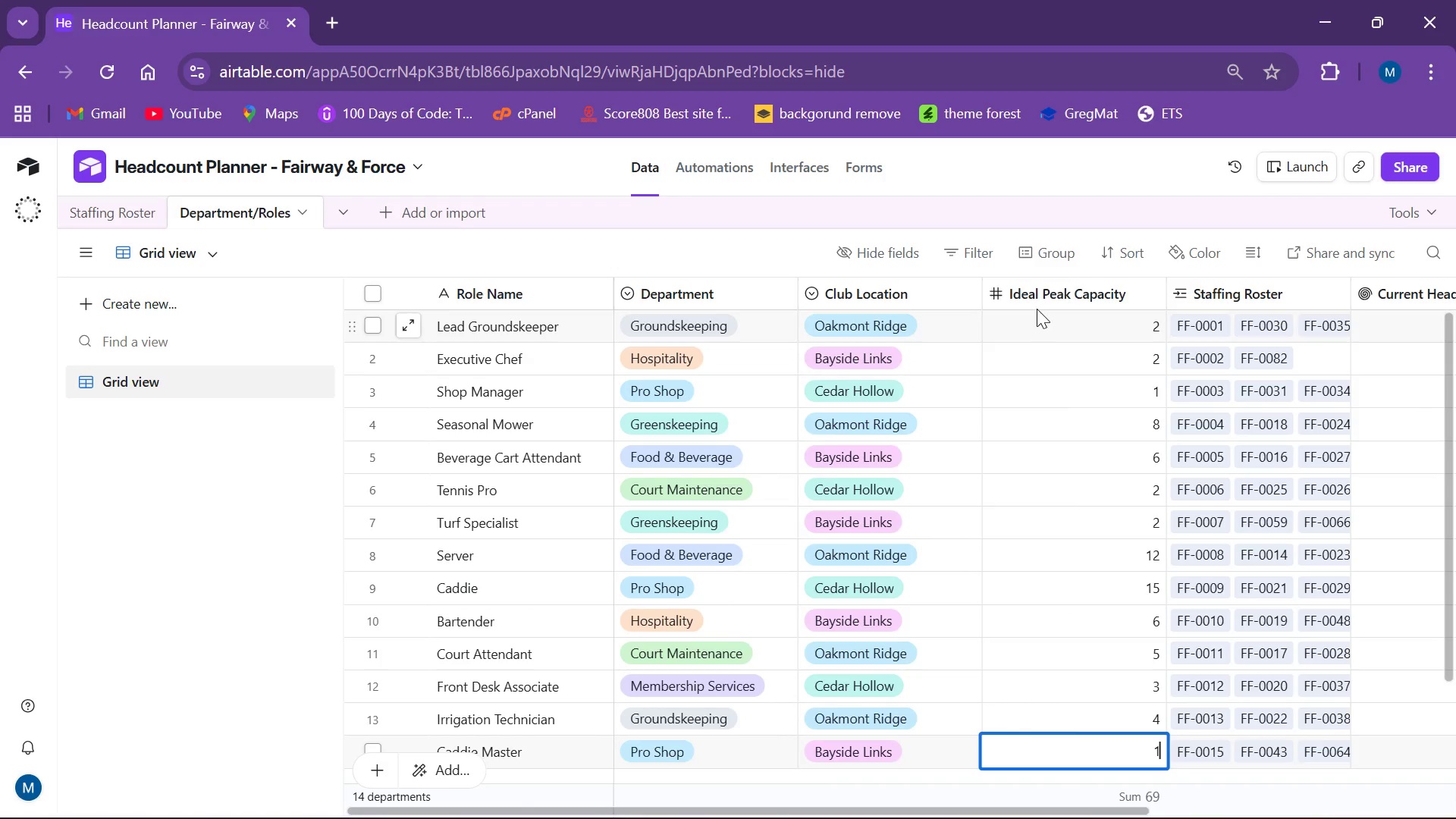 
left_click([1061, 320])
 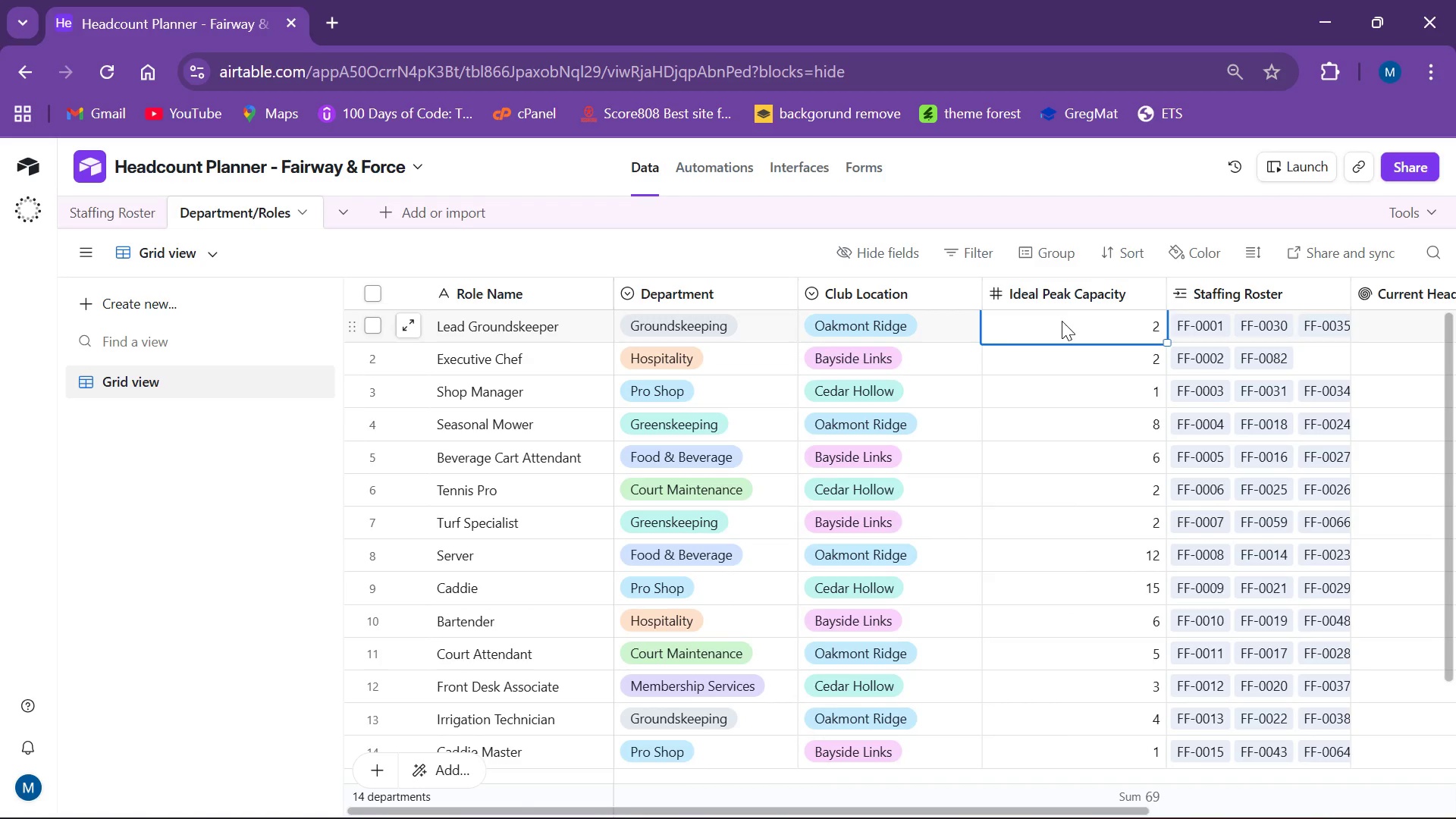 
key(1)
 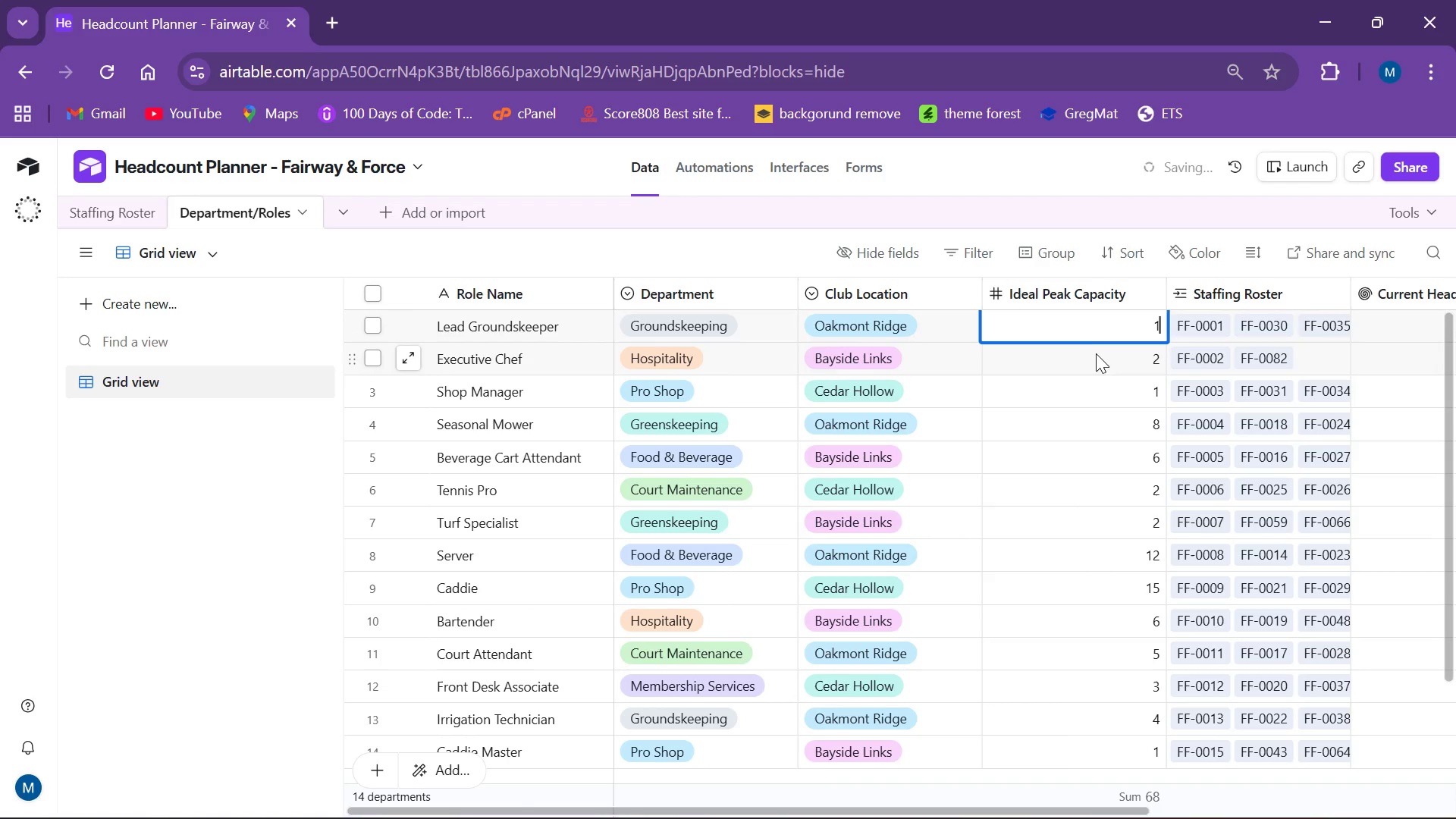 
left_click([1097, 358])
 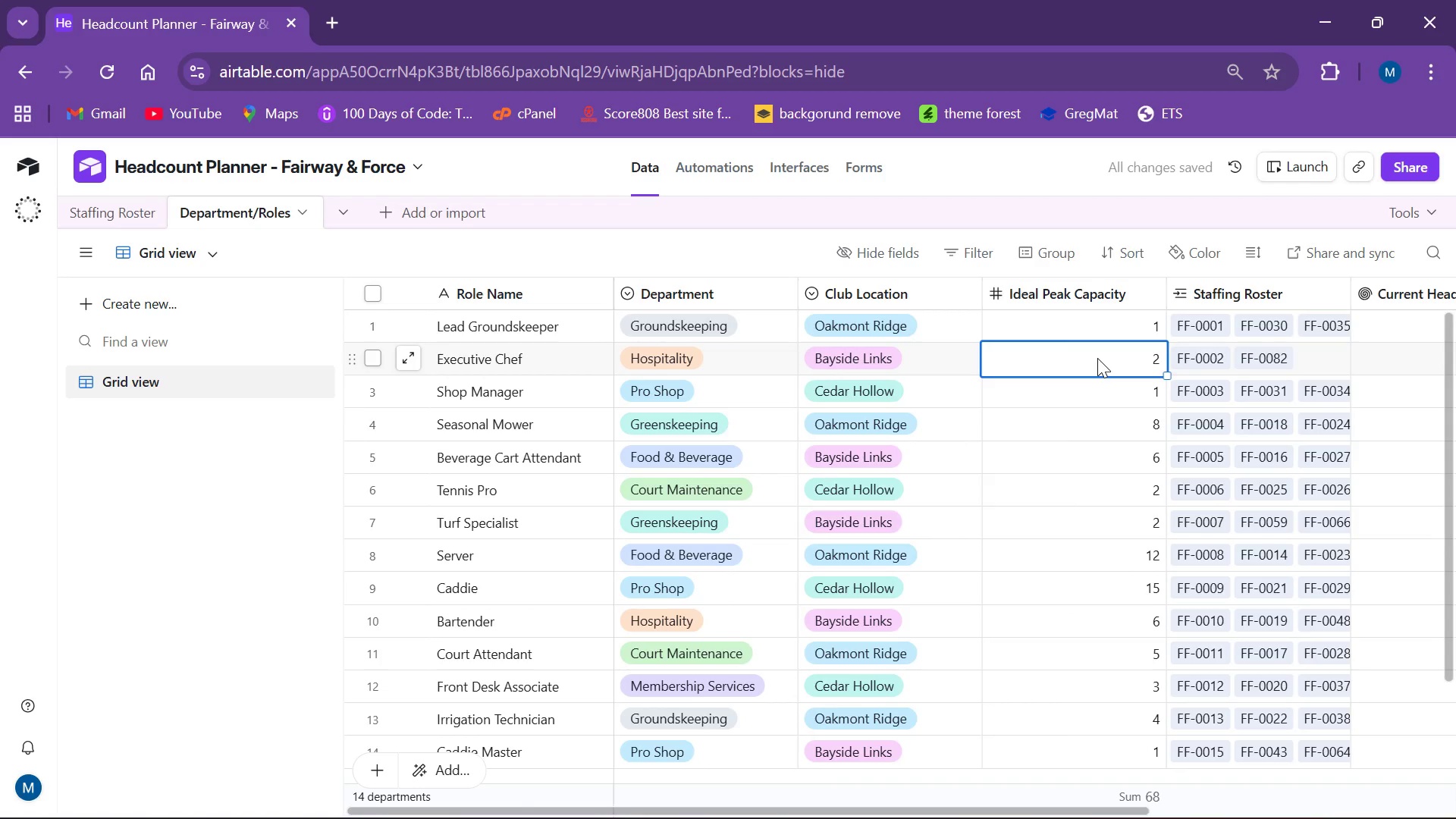 
key(1)
 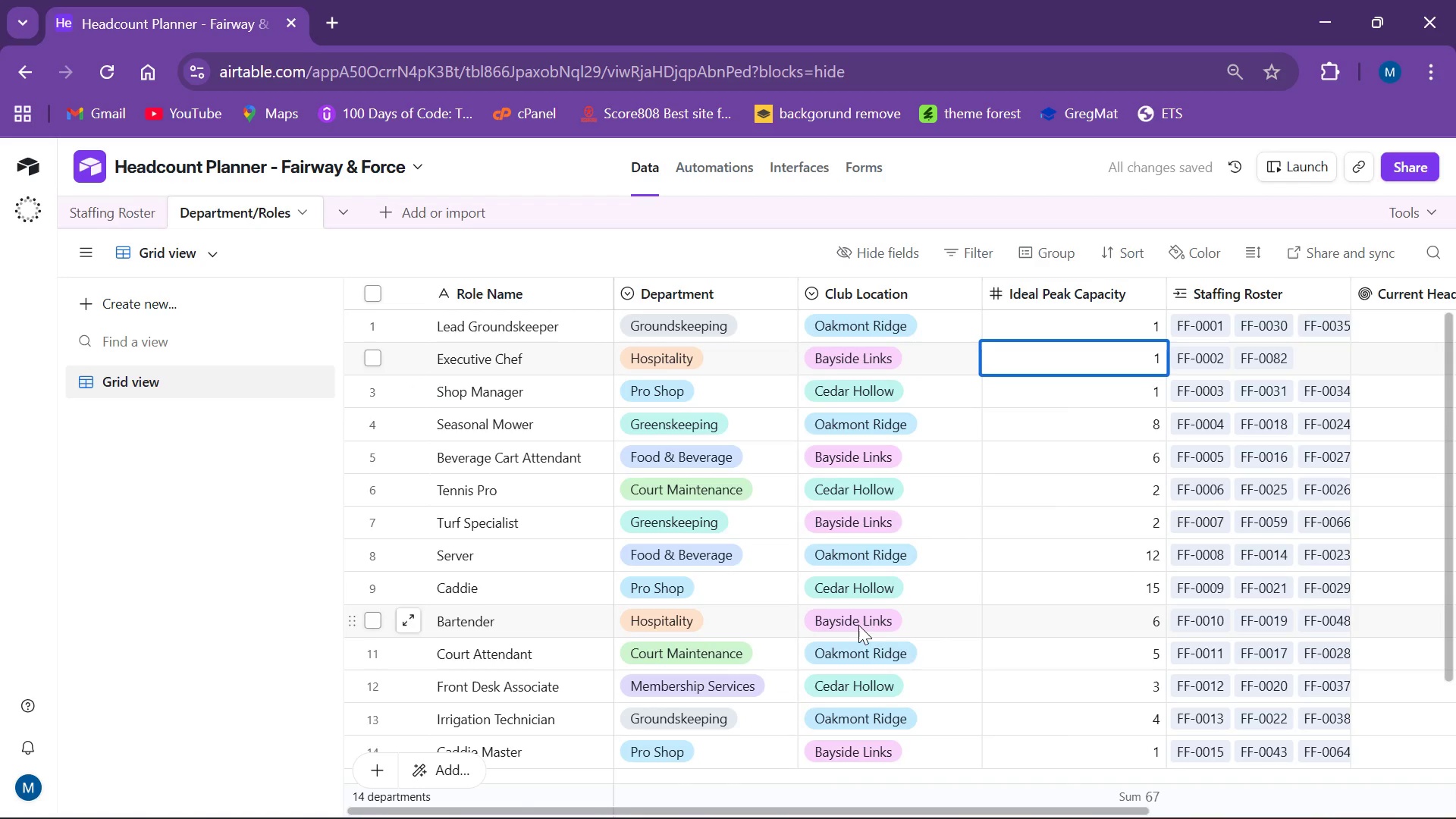 
wait(5.09)
 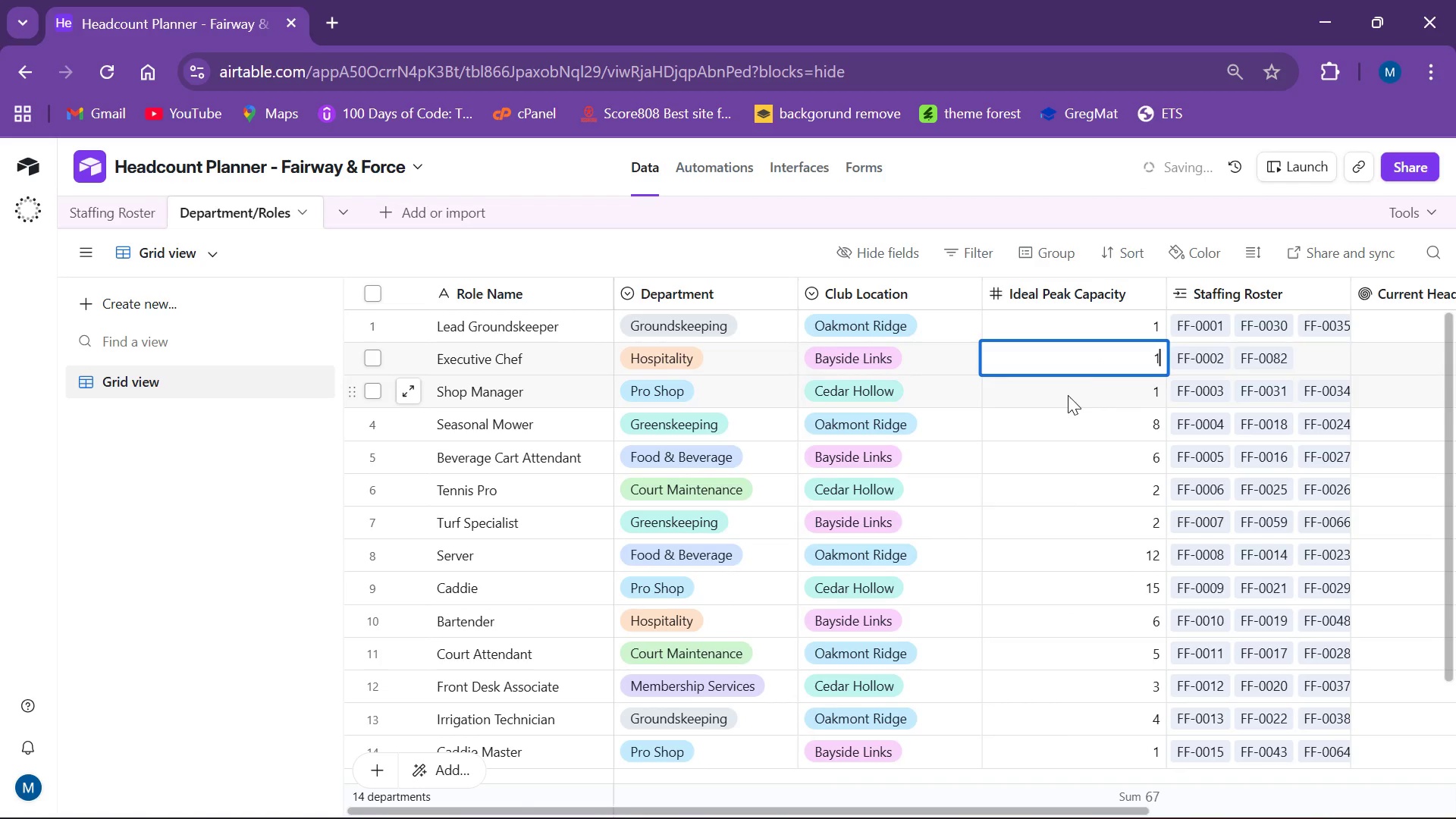 
scroll: coordinate [1020, 595], scroll_direction: none, amount: 0.0
 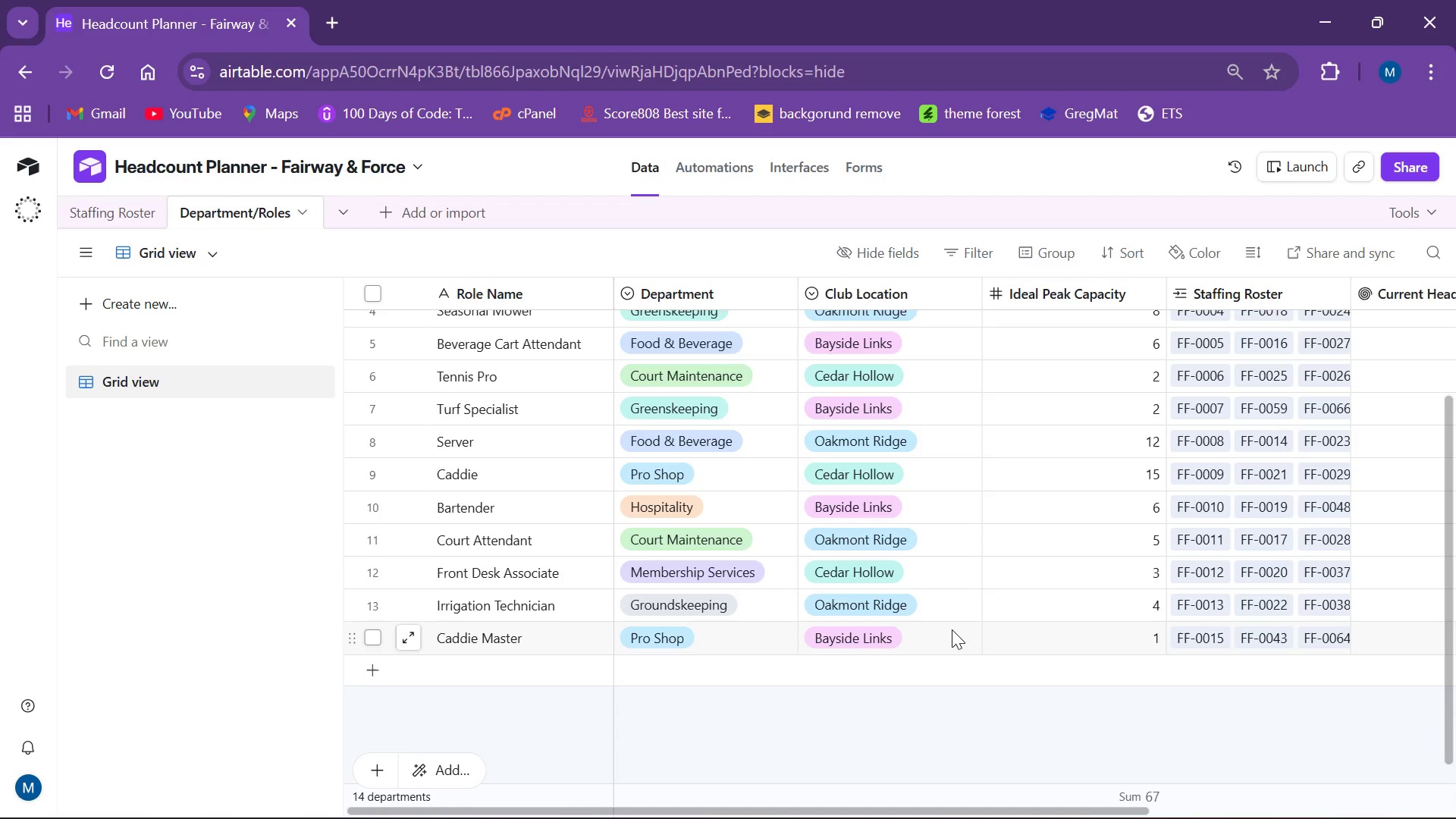 
wait(7.57)
 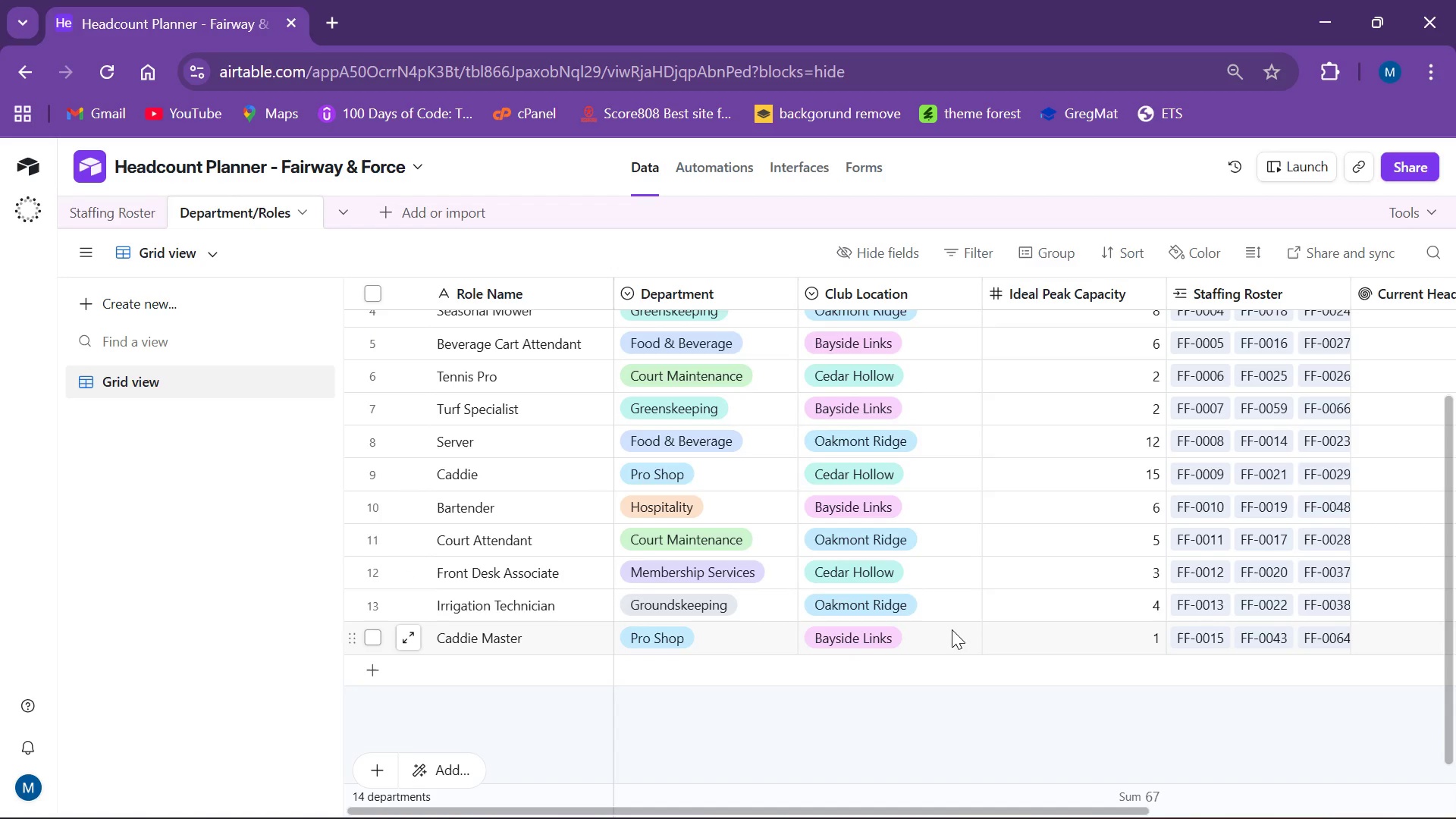 
left_click_drag(start_coordinate=[990, 808], to_coordinate=[1309, 792])
 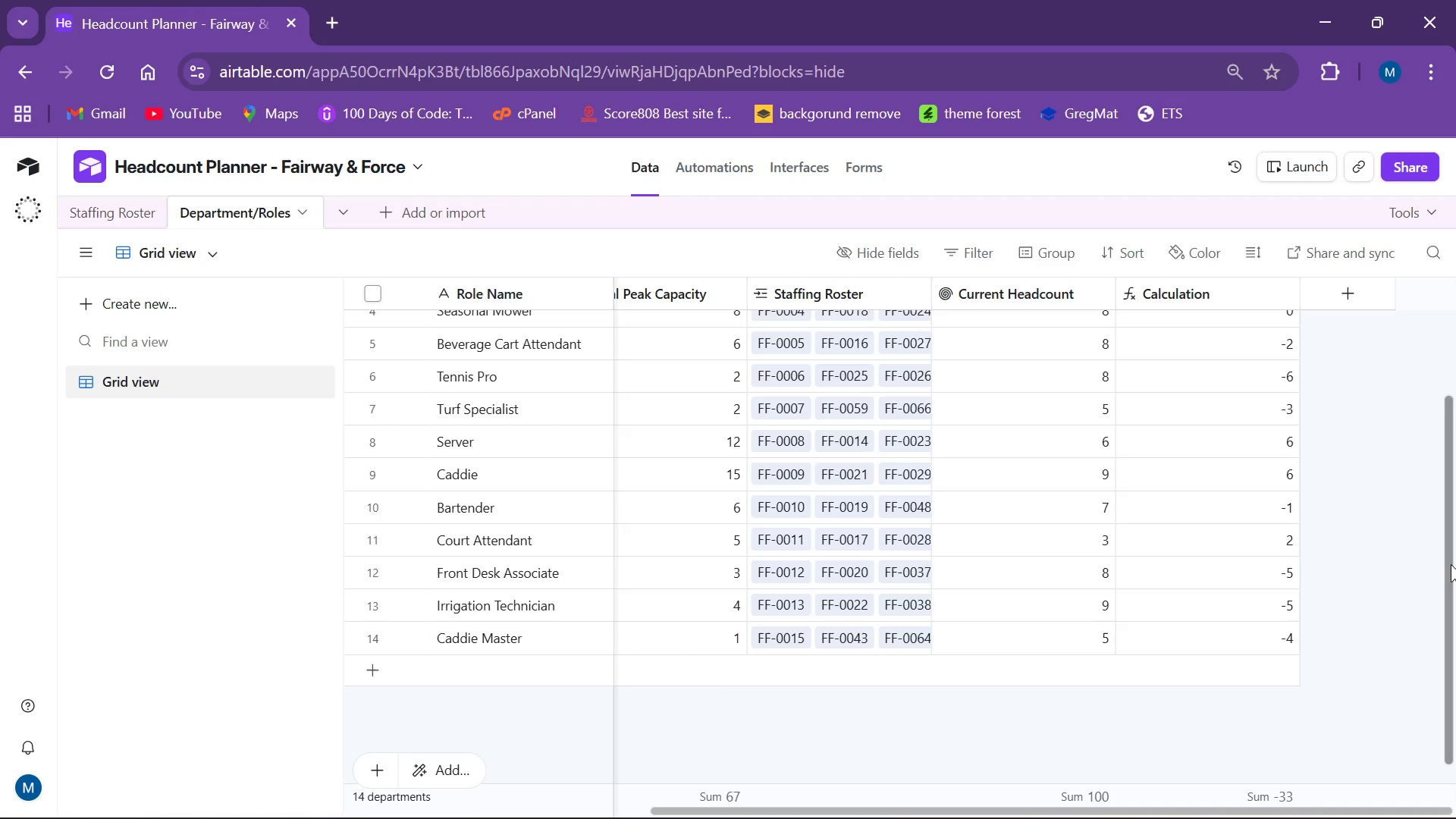 
left_click_drag(start_coordinate=[1451, 564], to_coordinate=[1455, 387])
 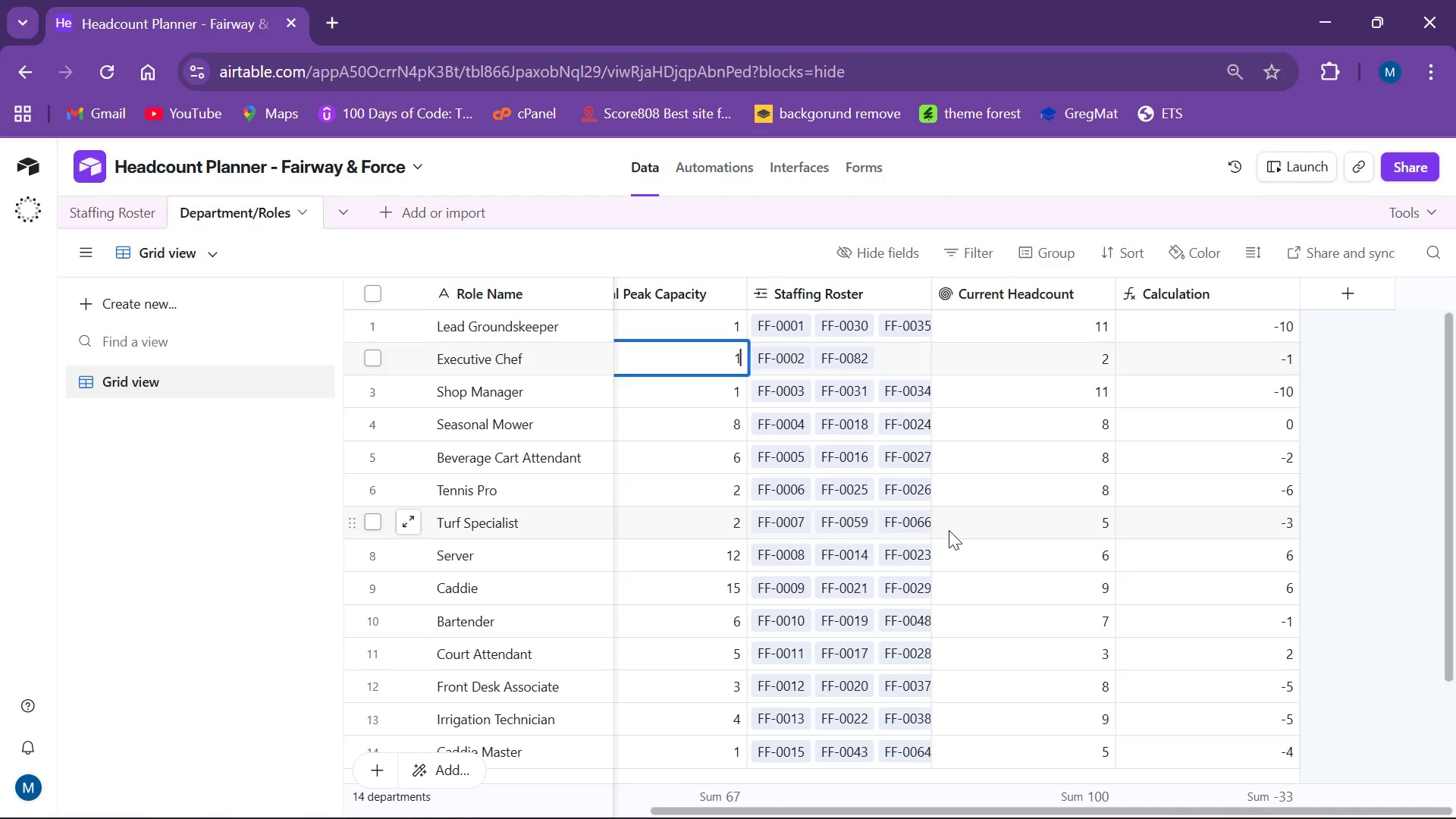 
wait(30.0)
 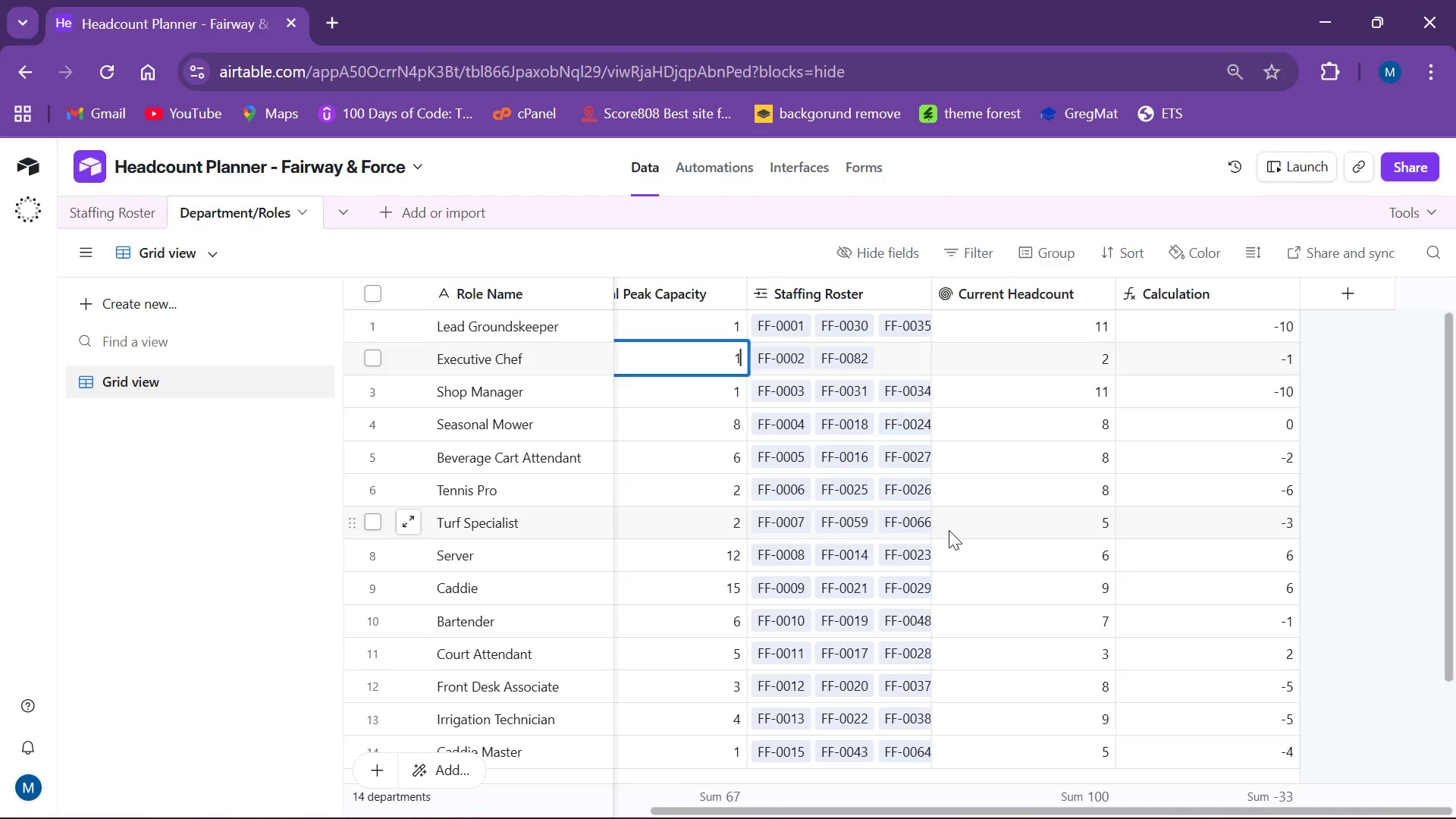 
left_click([1181, 289])
 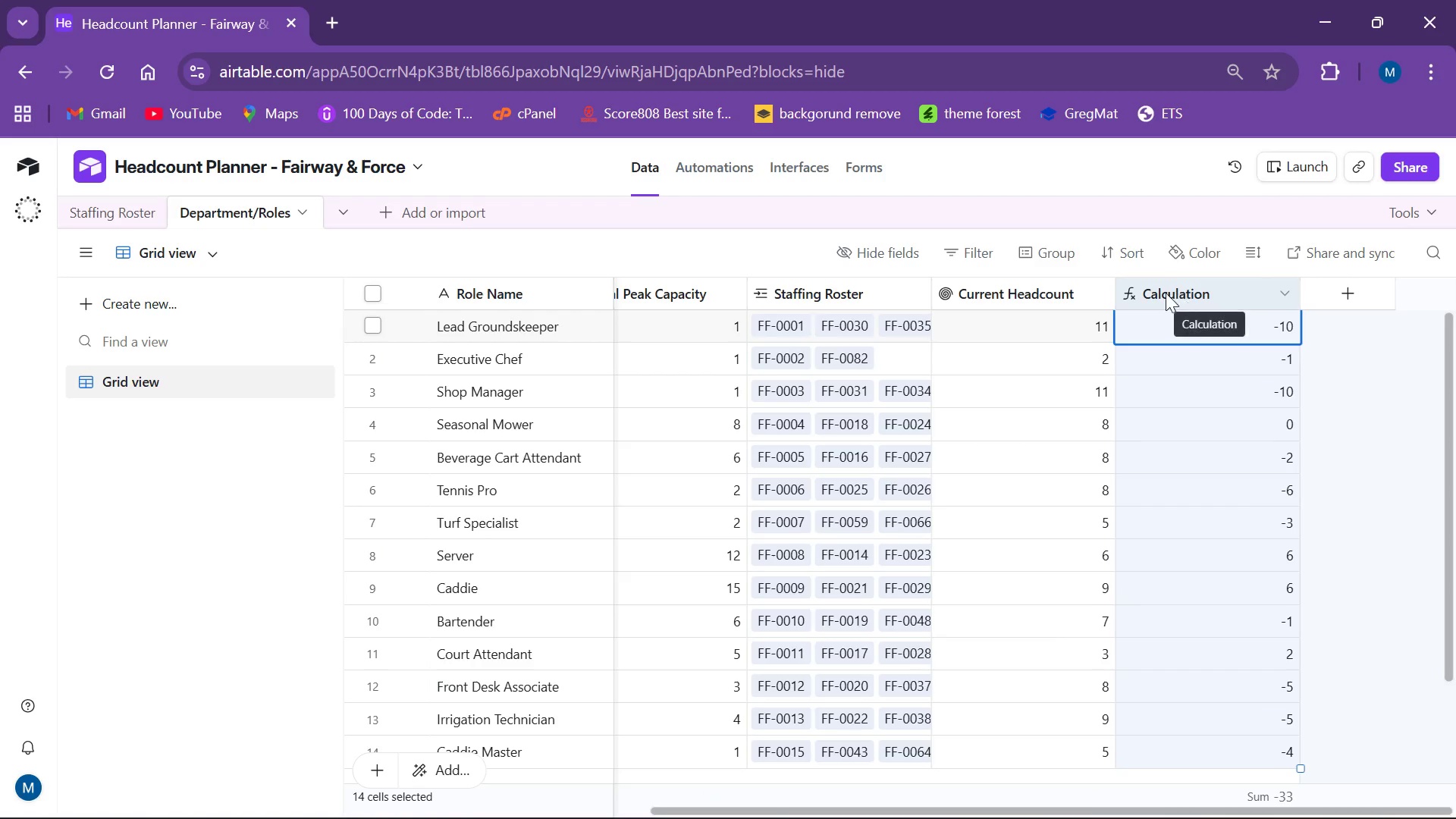 
right_click([1166, 293])
 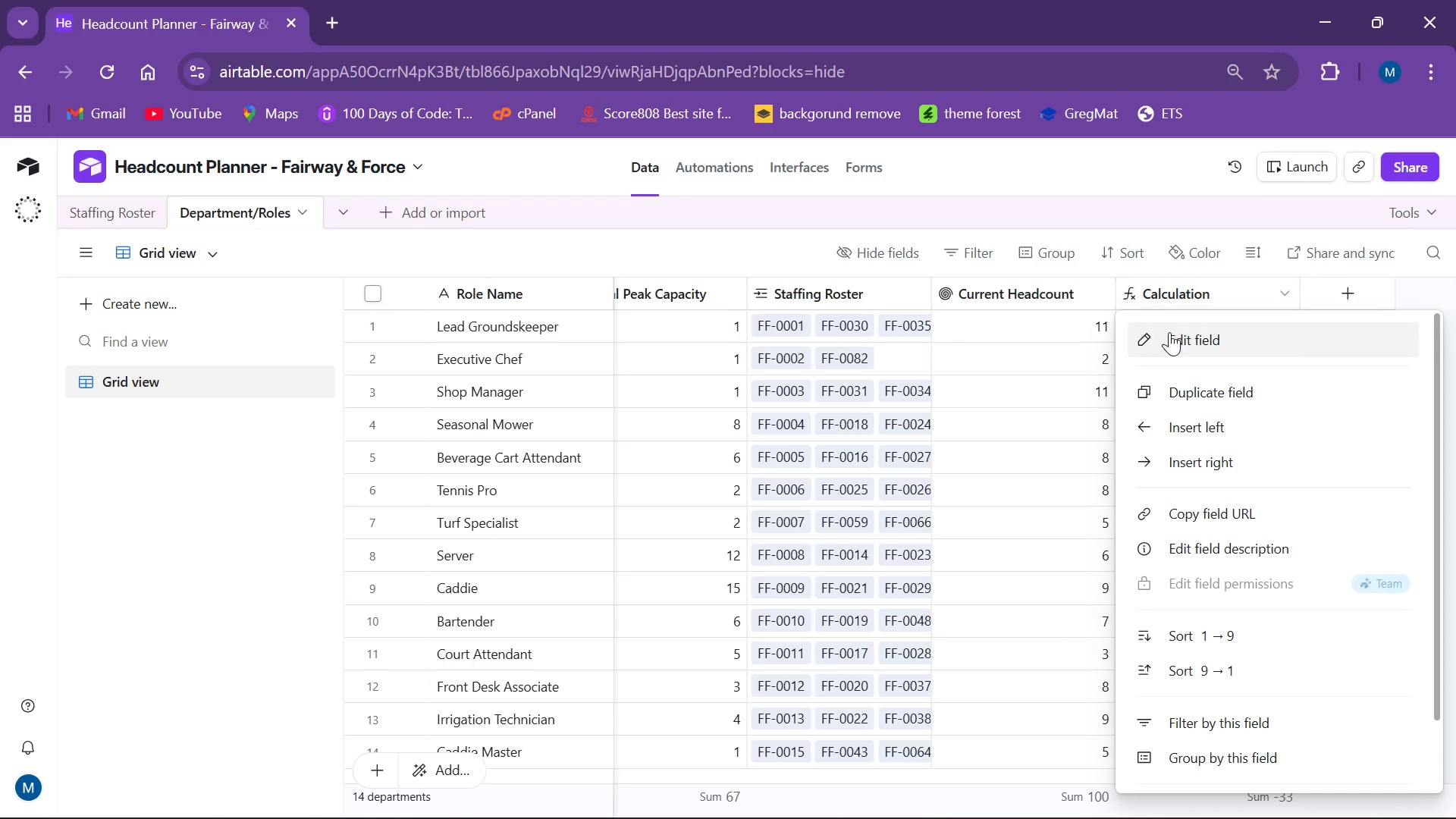 
left_click([1169, 332])
 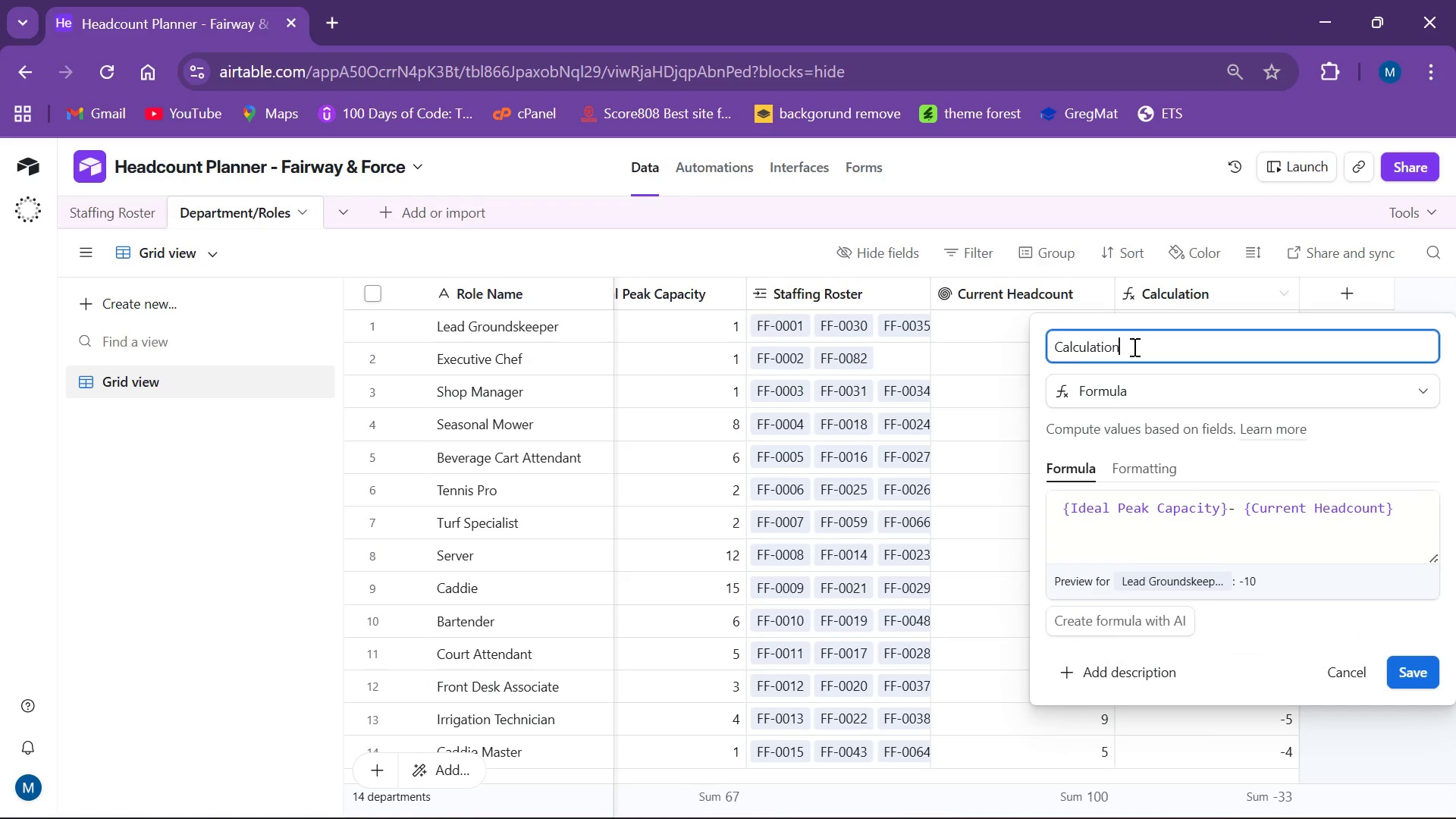 
hold_key(key=Backspace, duration=0.91)
 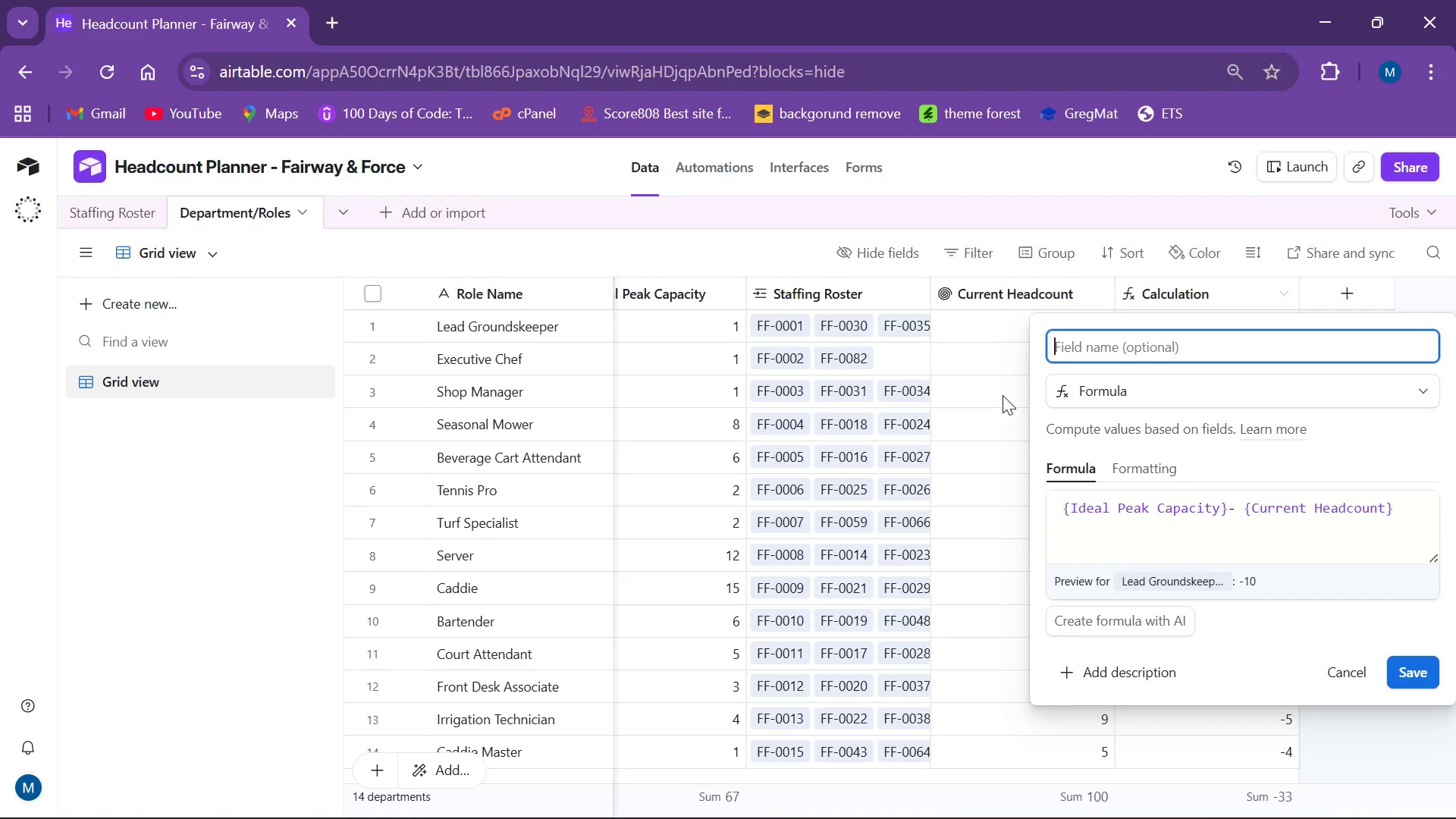 
type(Hiring)
 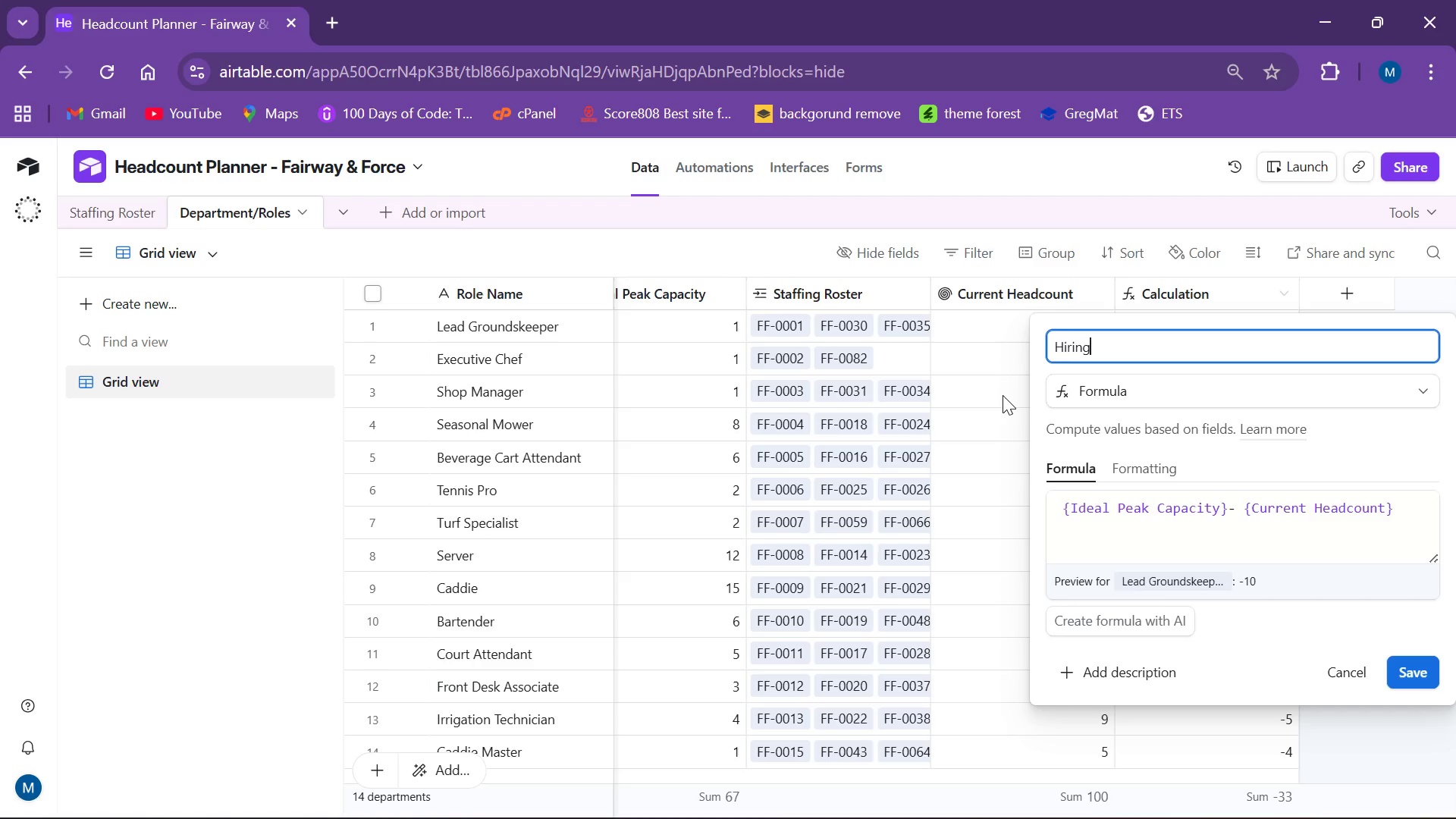 
type( Delta)
 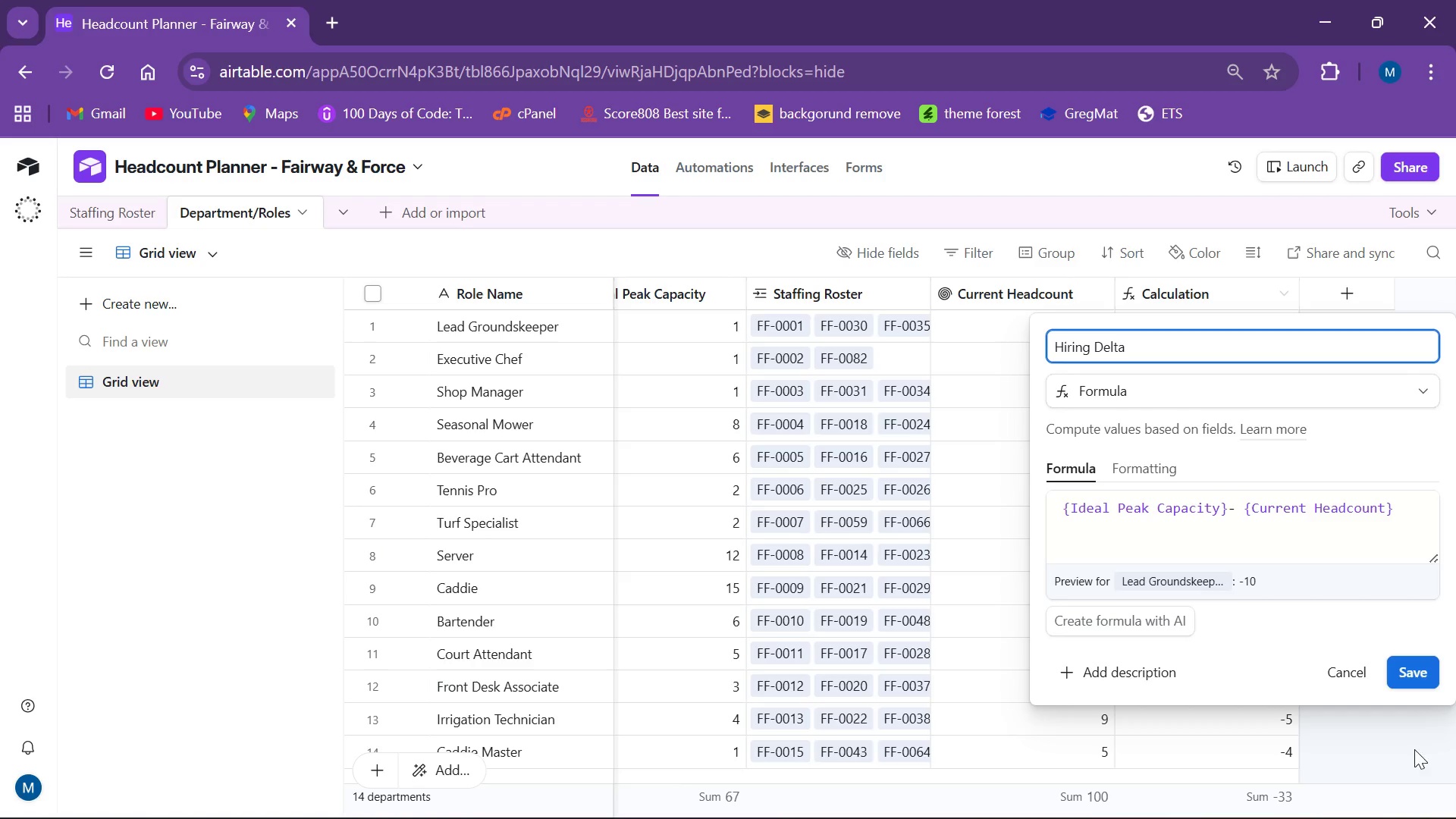 
left_click([1424, 670])
 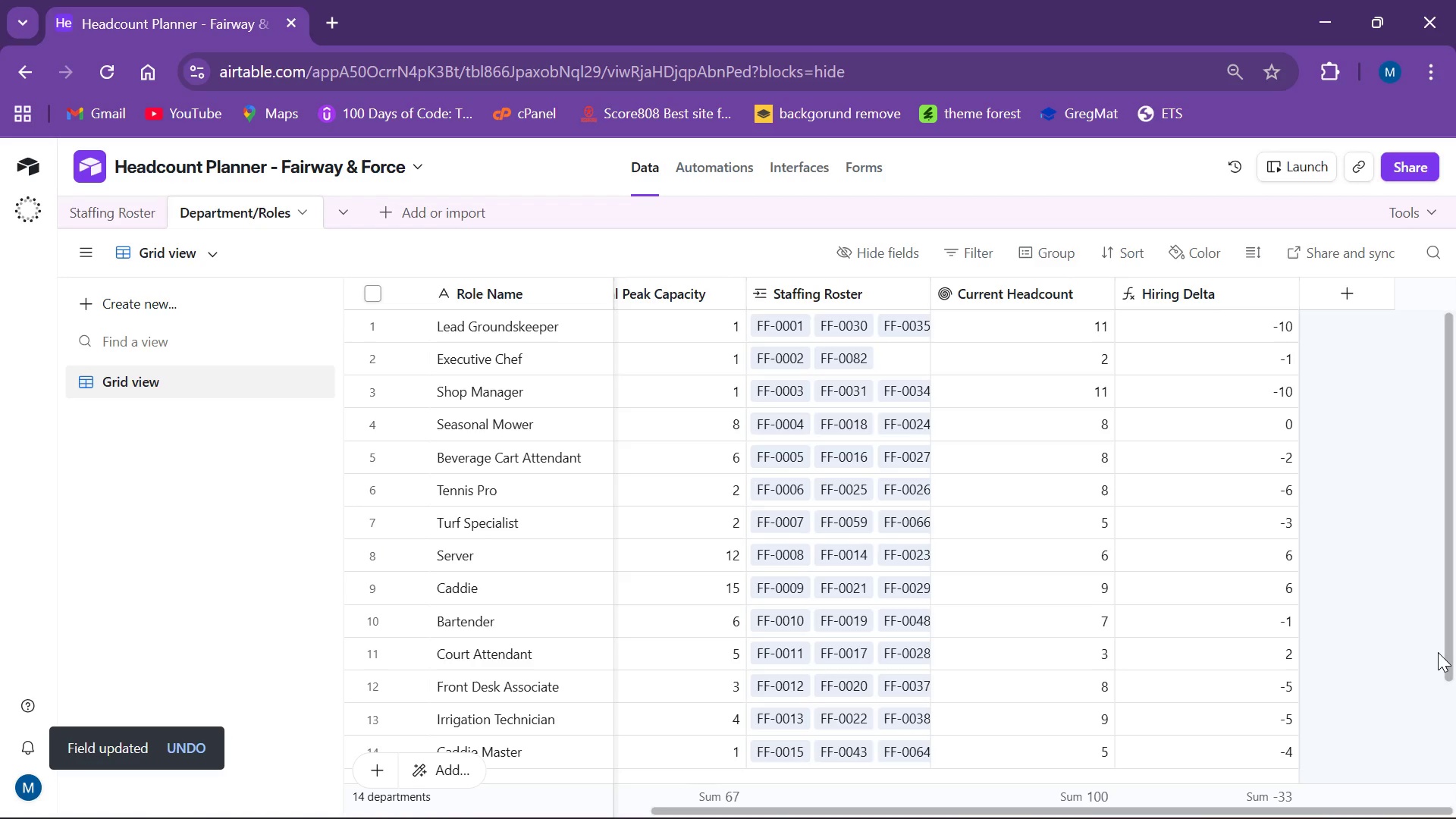 
wait(13.55)
 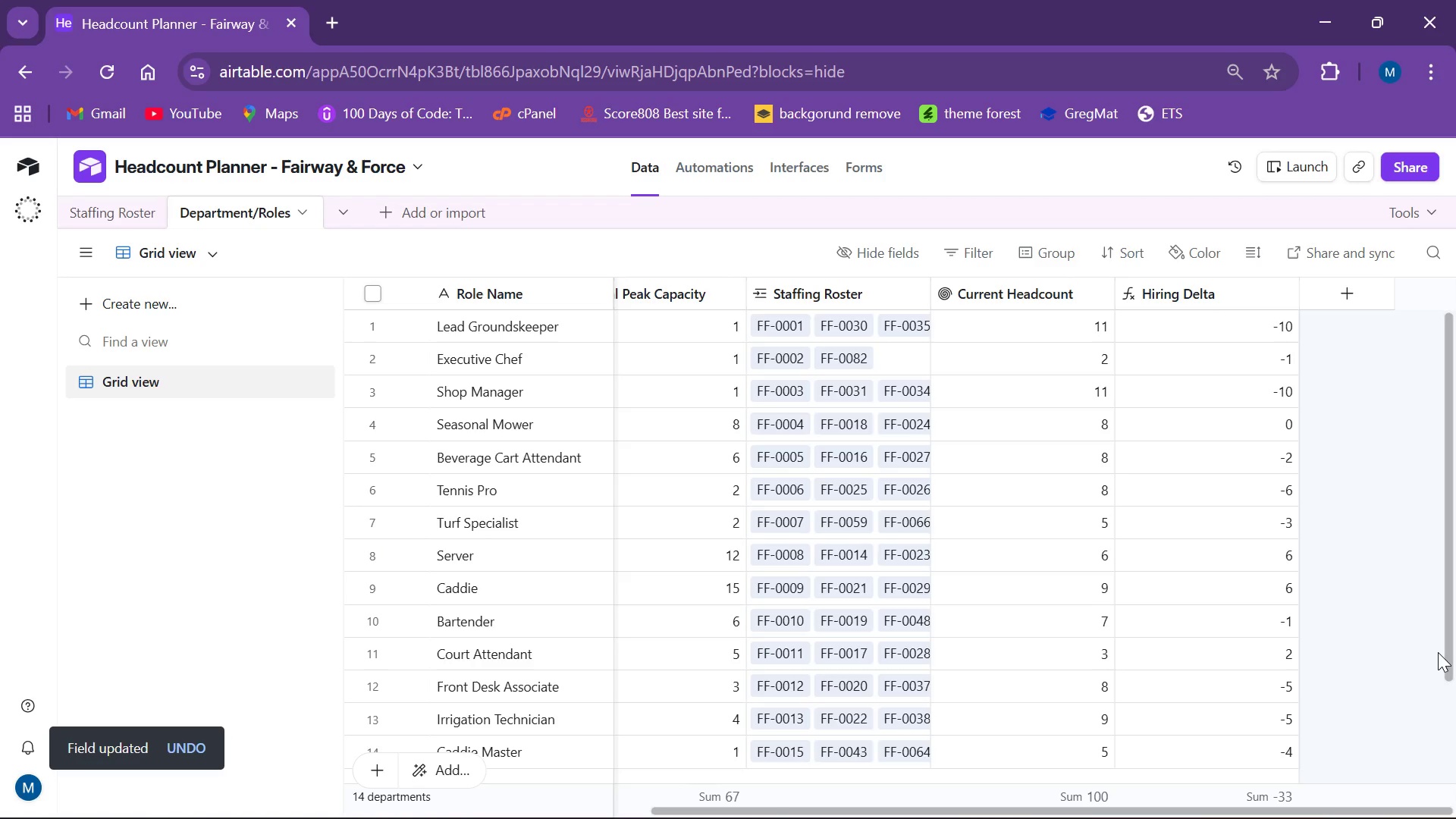 
left_click([1324, 300])
 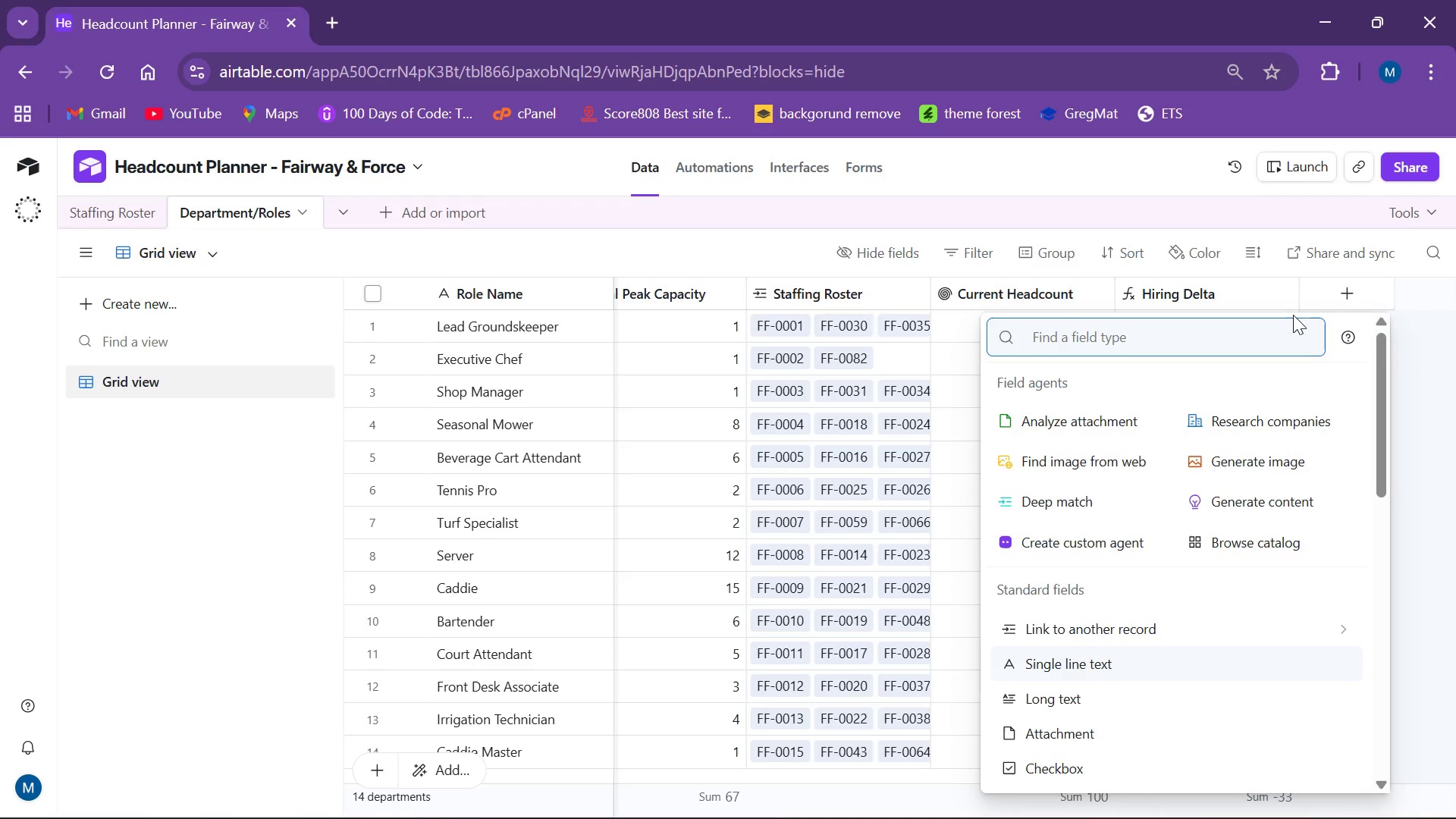 
wait(9.14)
 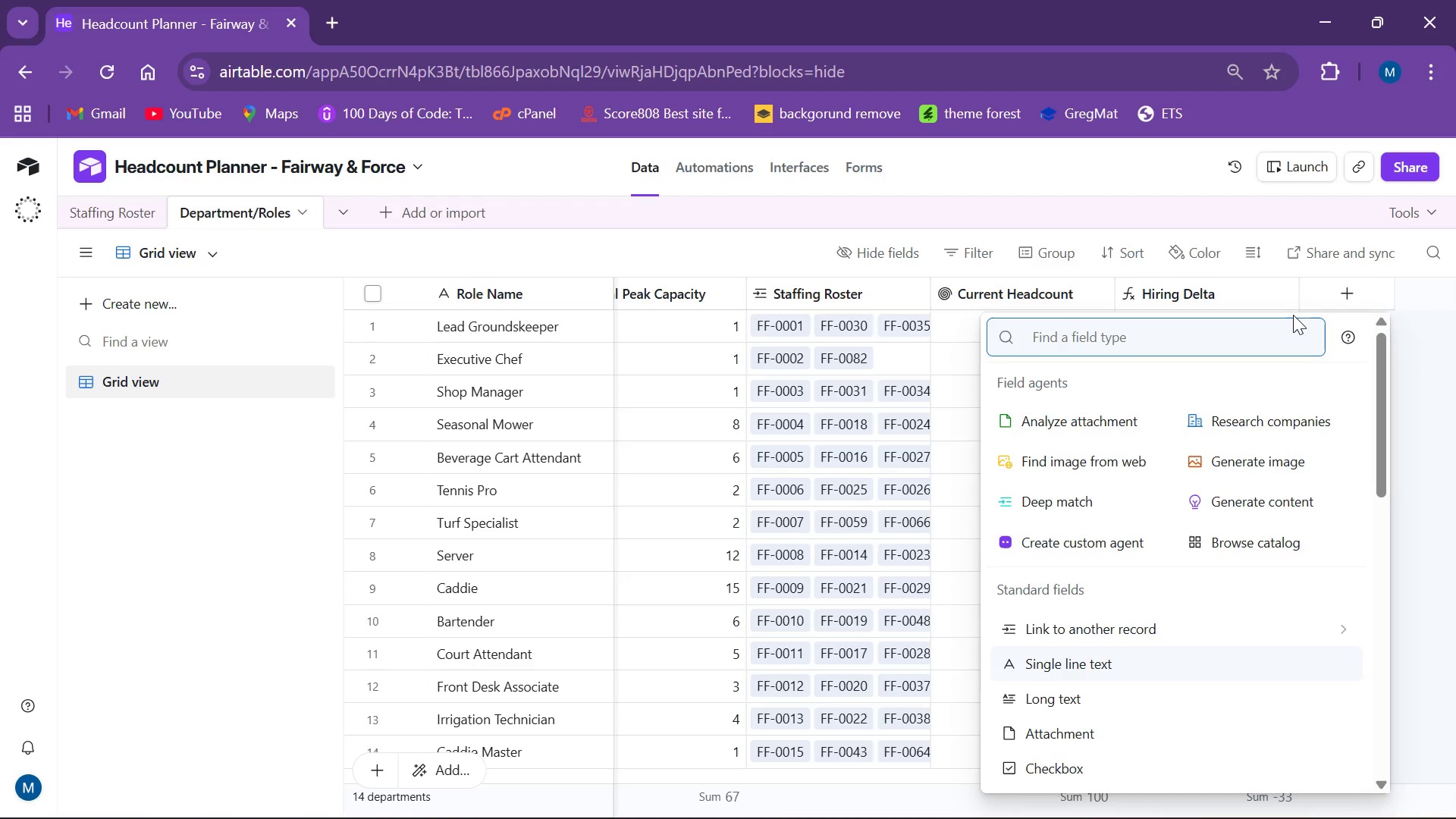 
type(For)
 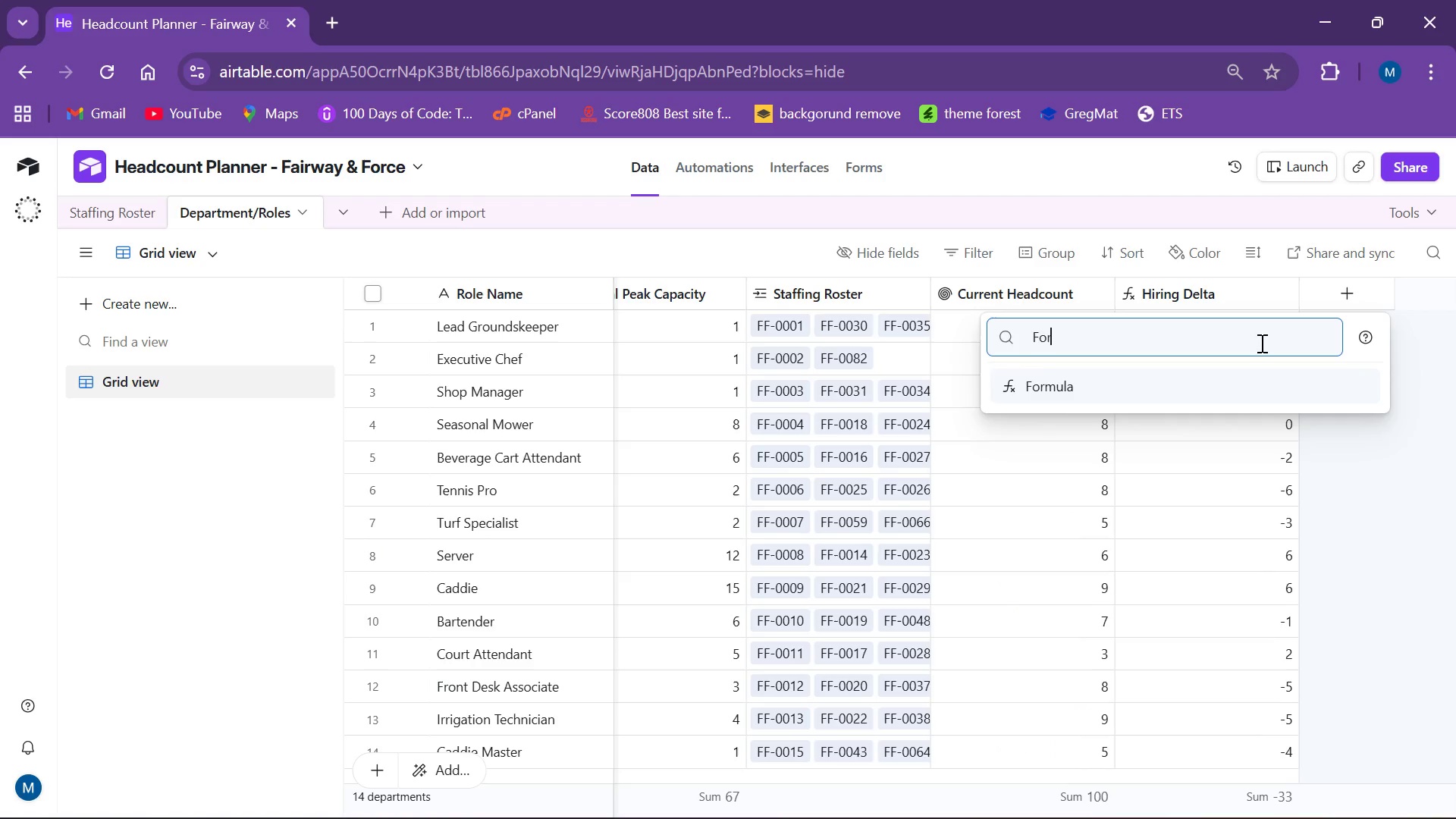 
left_click([1234, 368])
 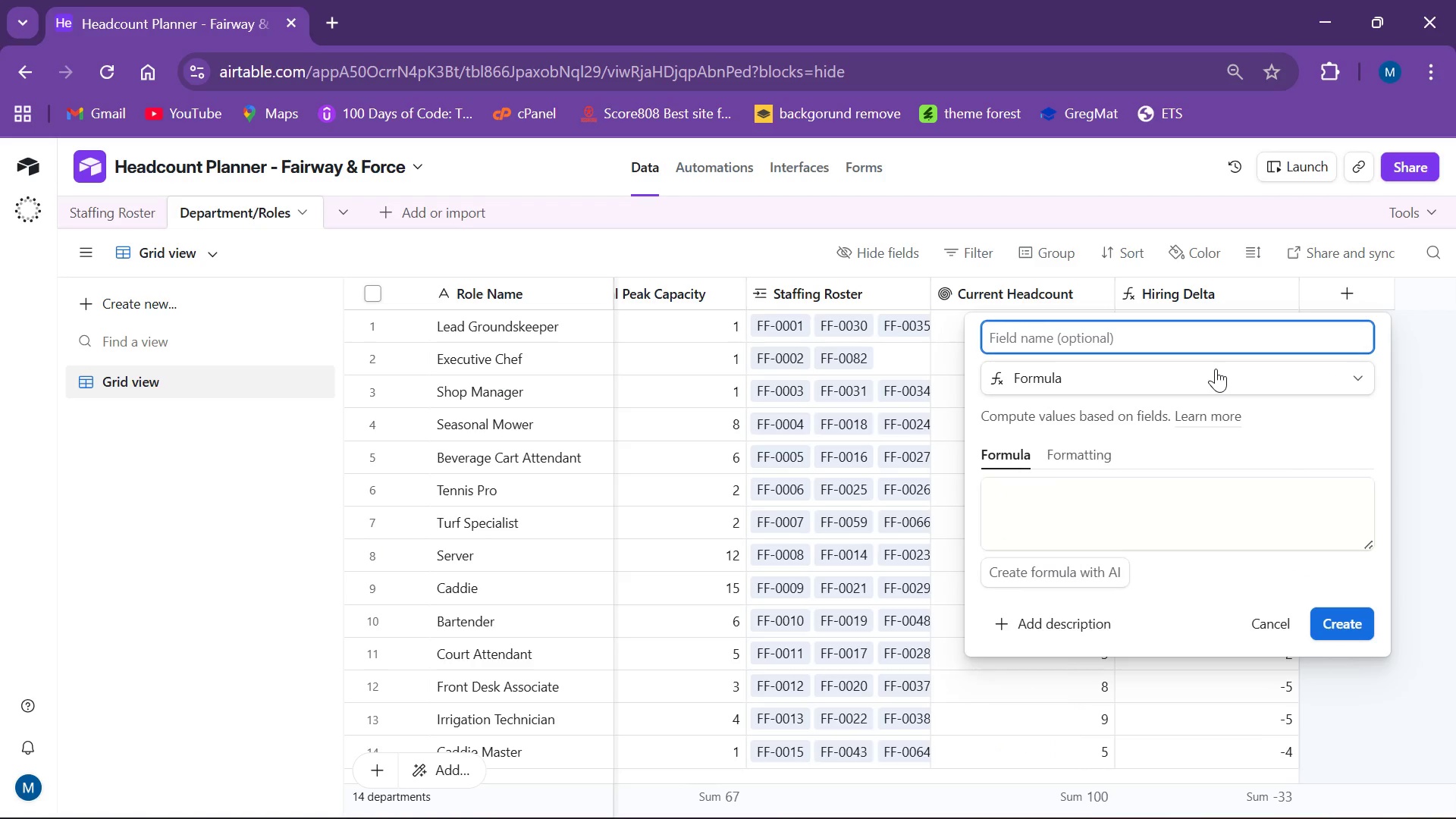 
type(Staff)
 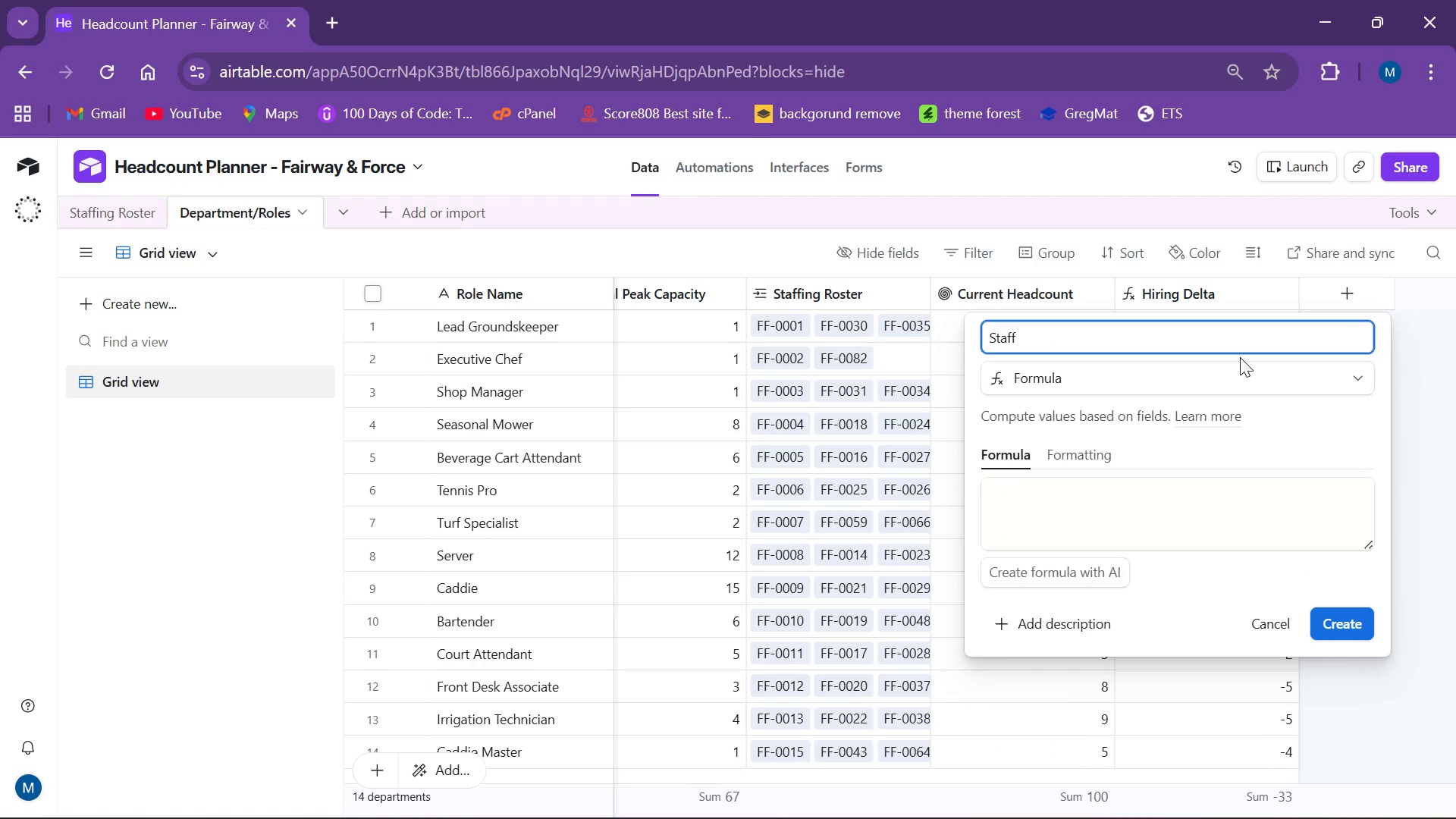 
type(ing Health)
 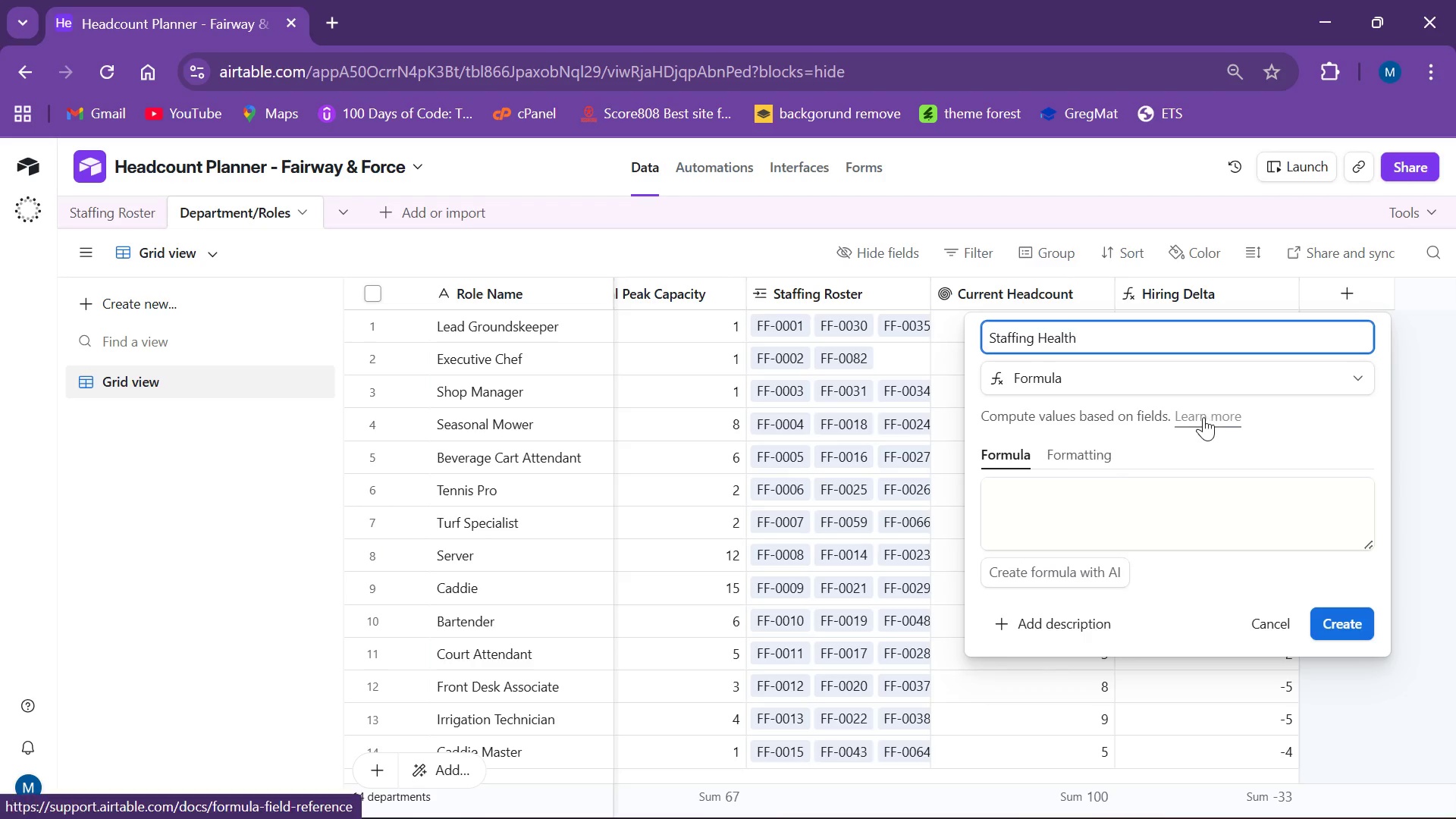 
scroll: coordinate [1197, 444], scroll_direction: down, amount: 1.0
 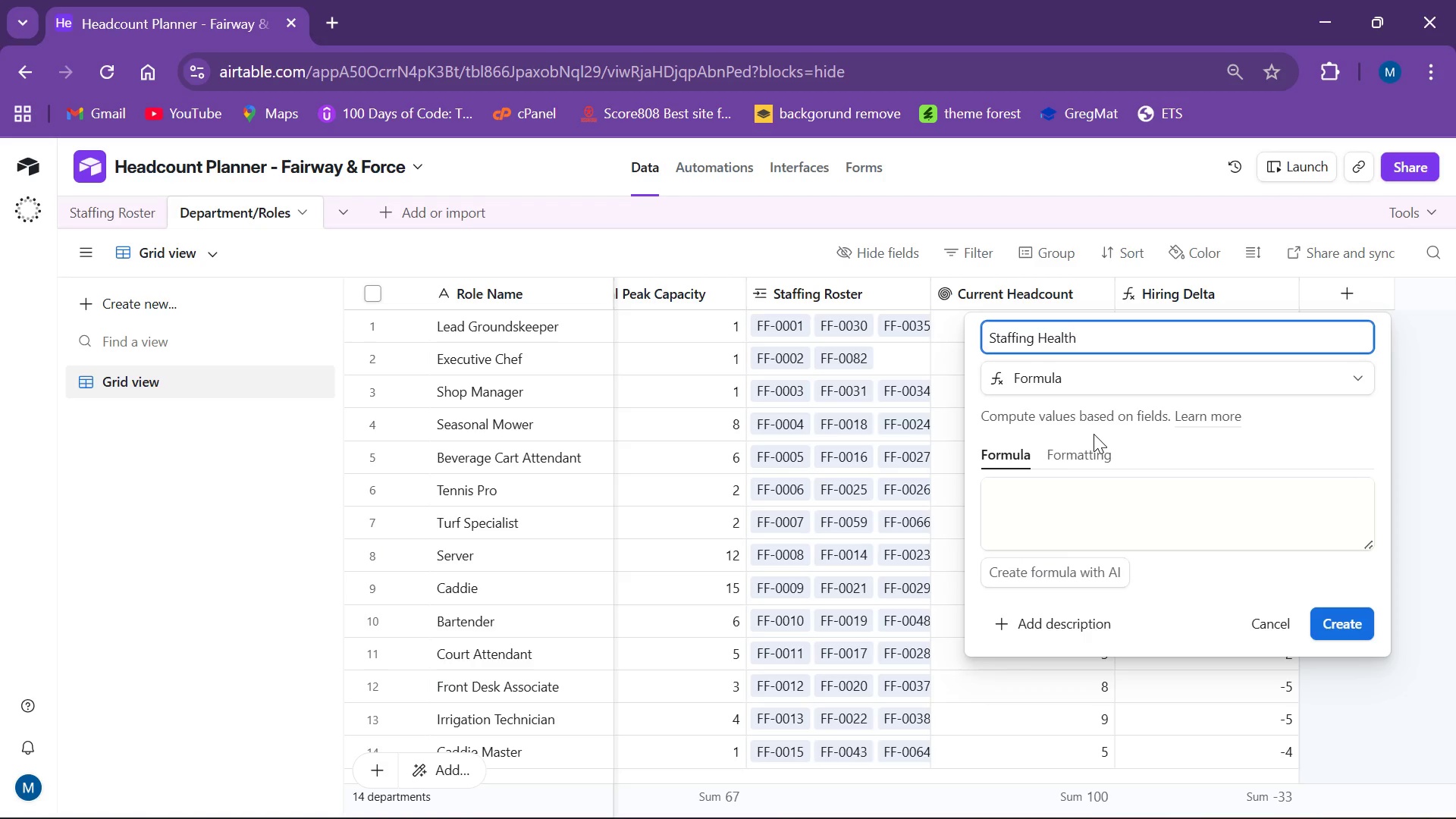 
wait(14.6)
 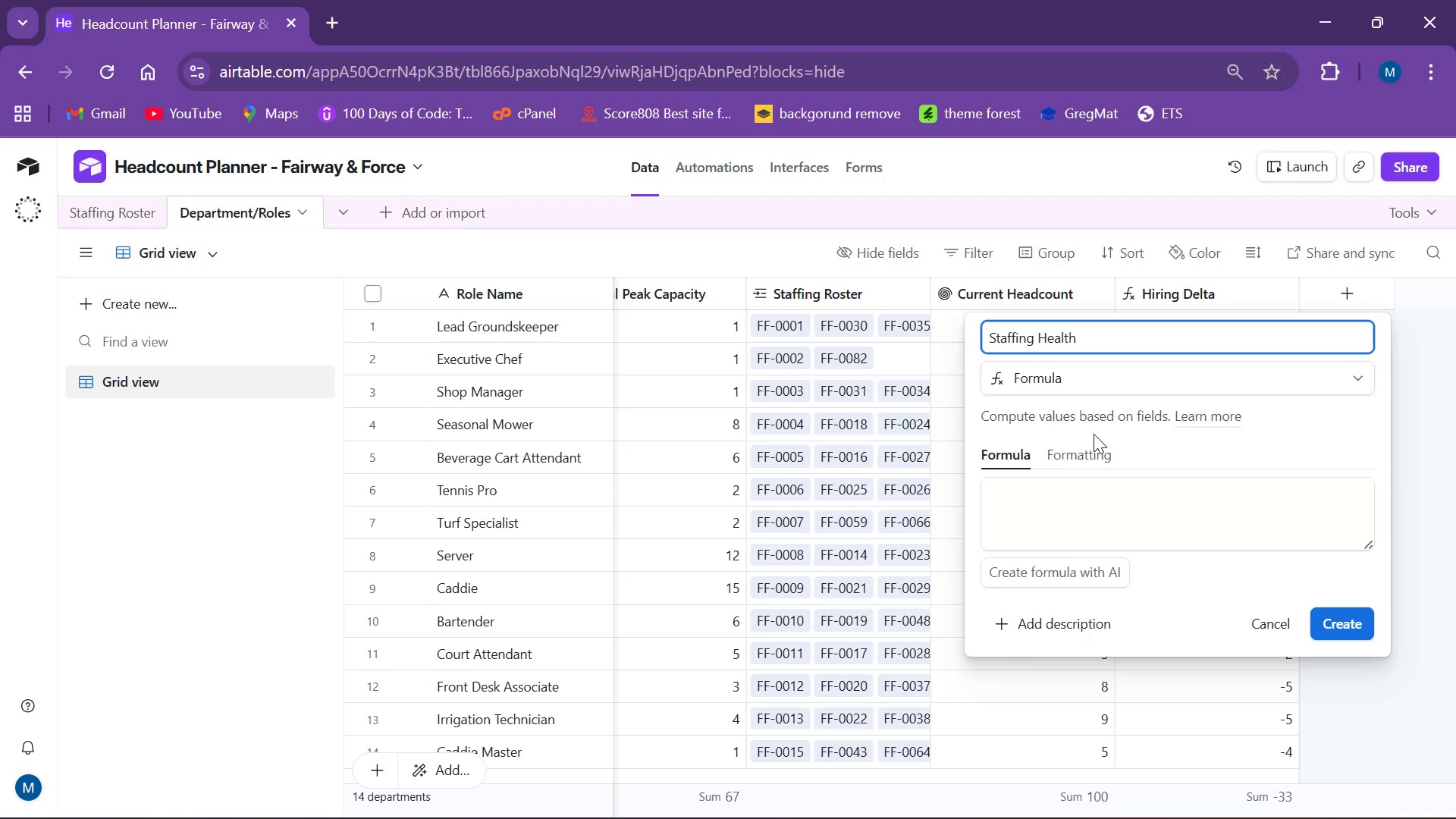 
left_click([1046, 489])
 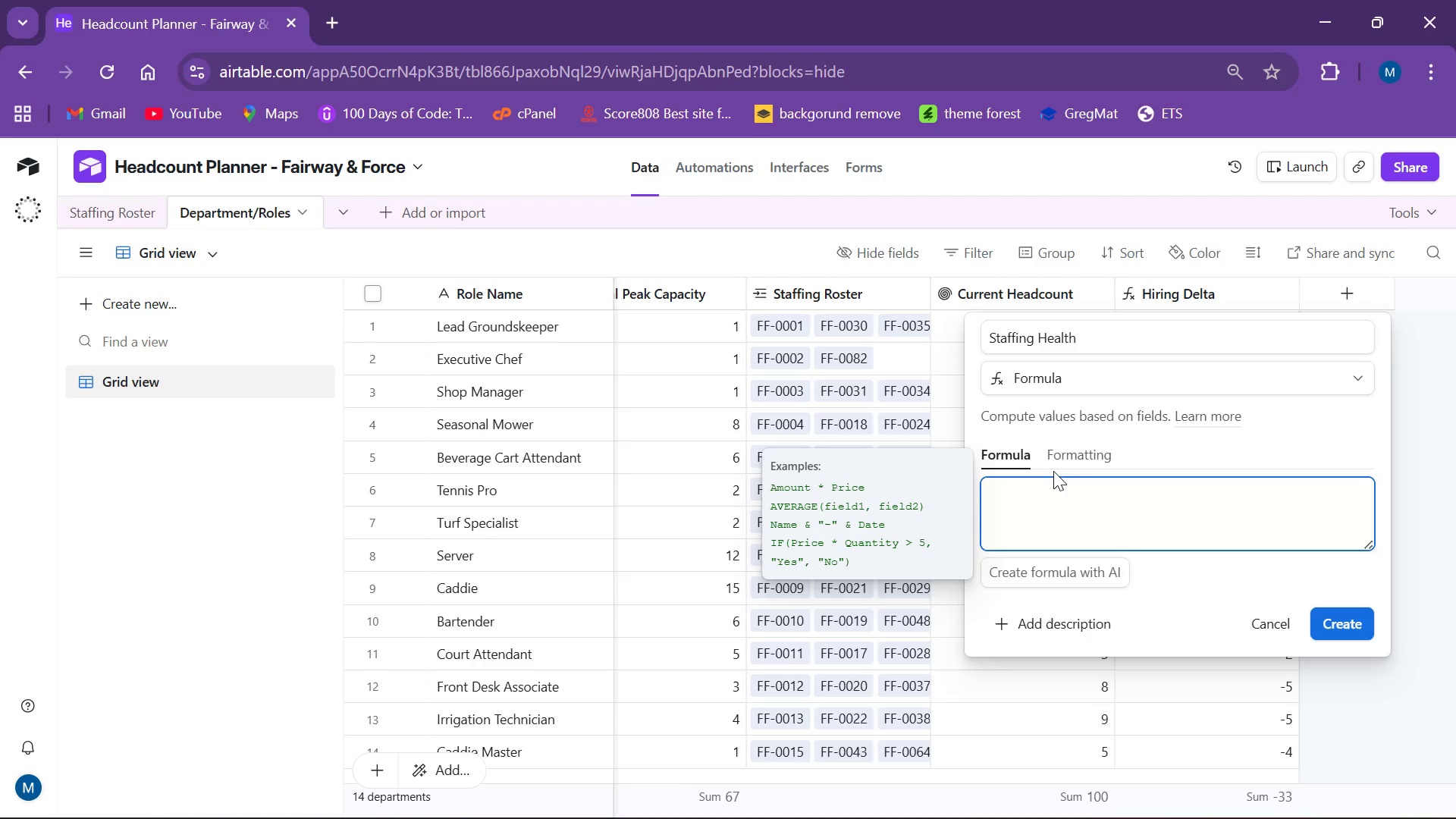 
wait(39.81)
 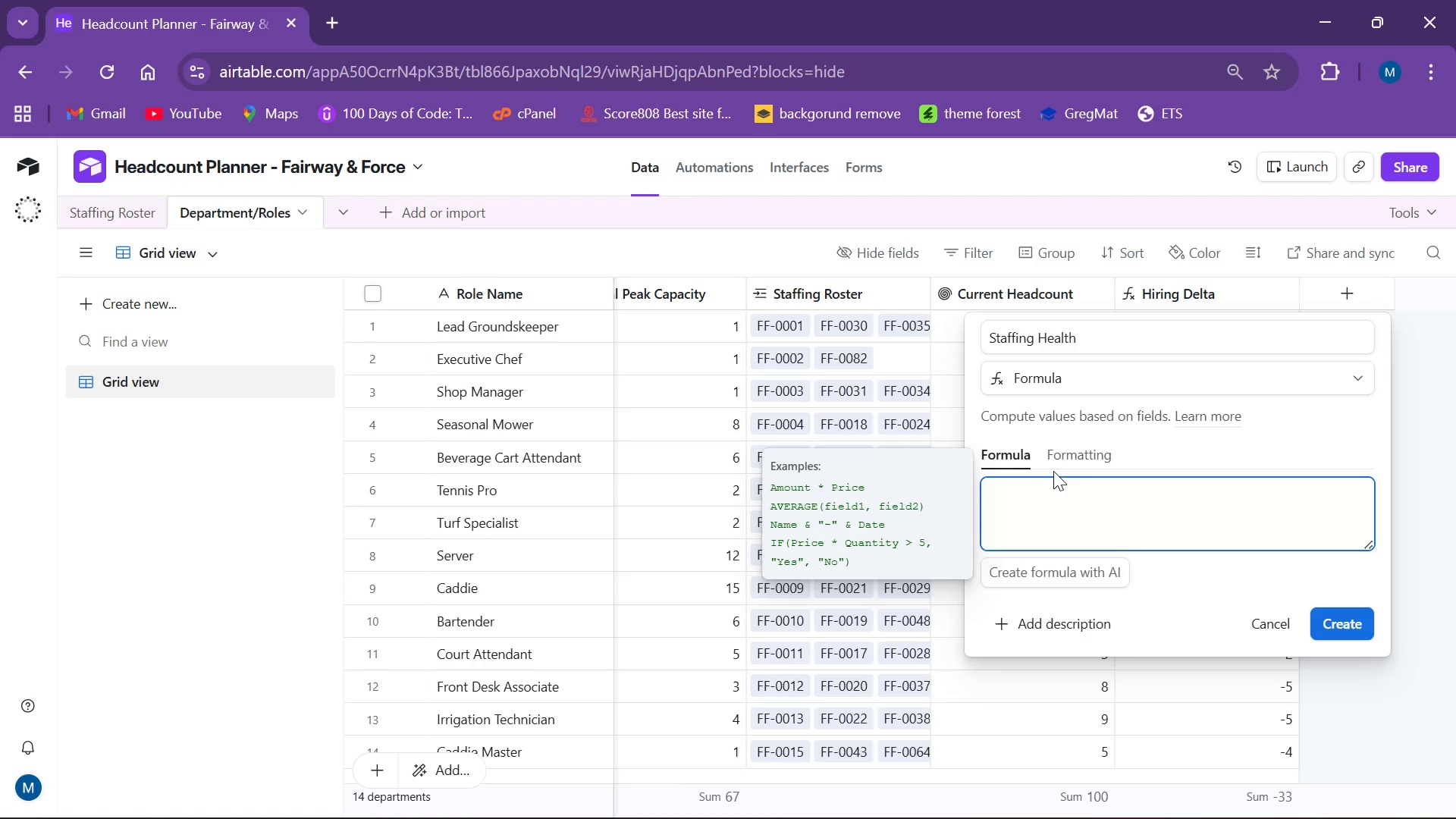 
scroll: coordinate [916, 444], scroll_direction: down, amount: 2.0
 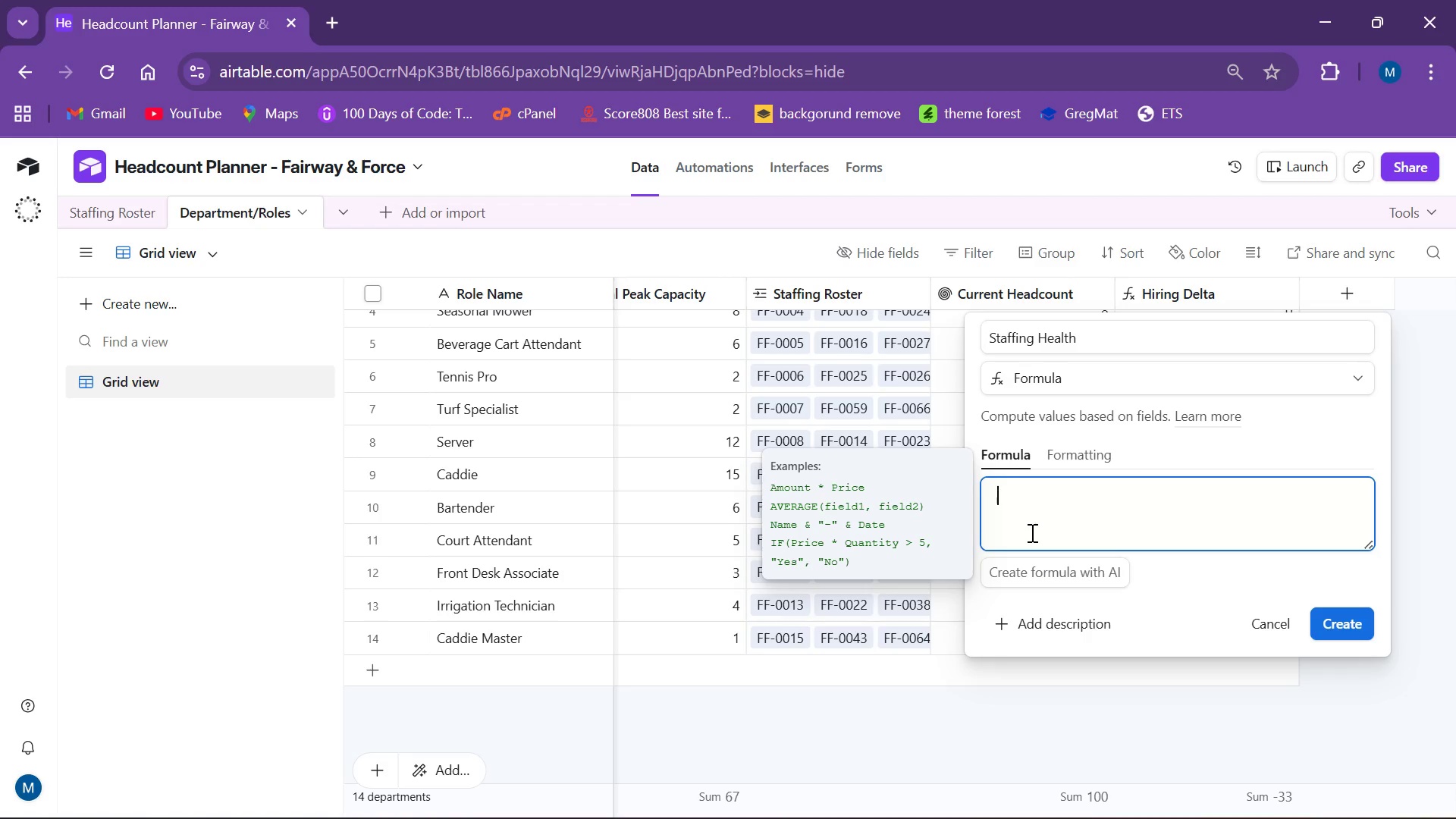 
wait(31.29)
 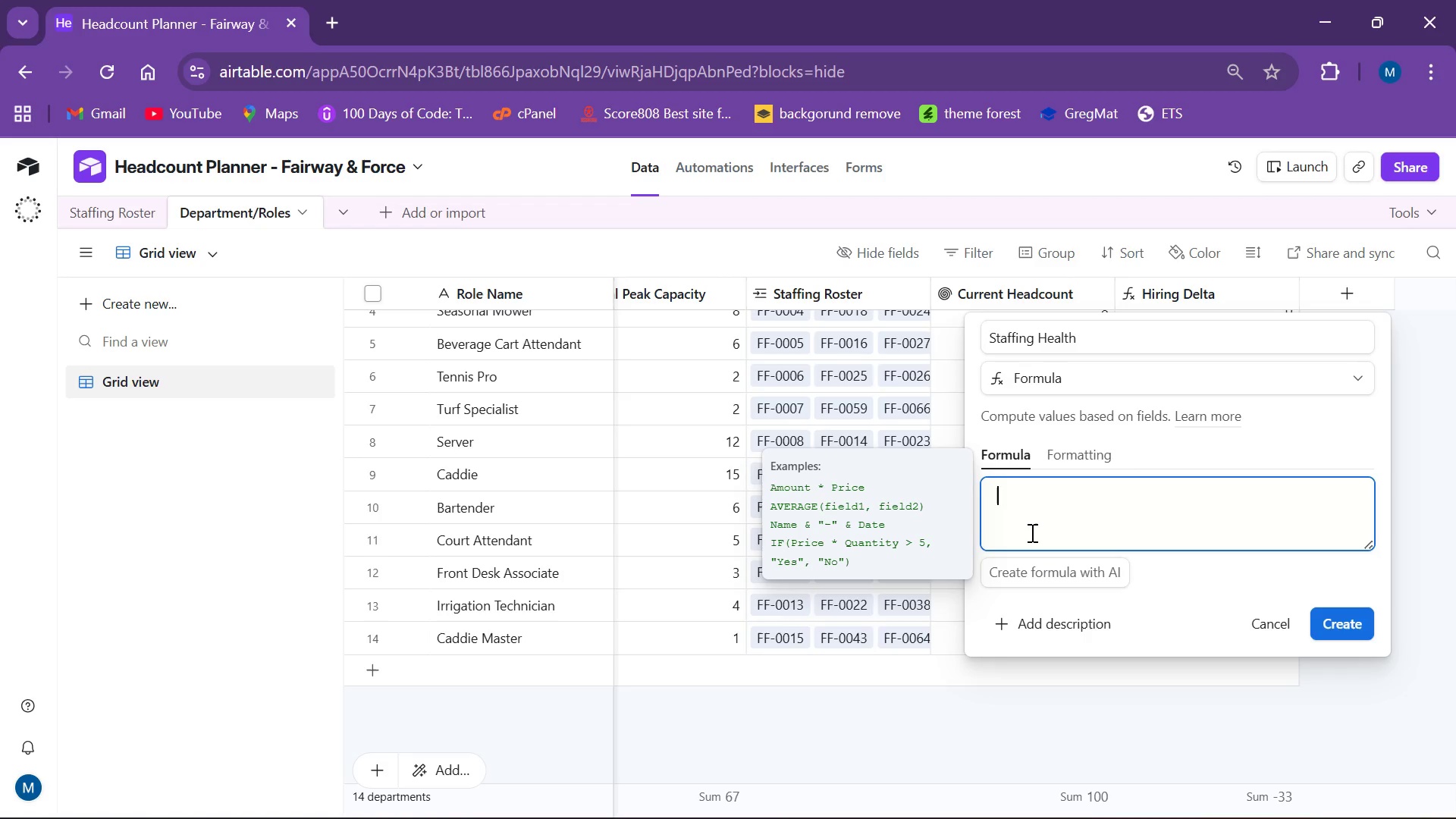 
key(Shift+BracketLeft)
 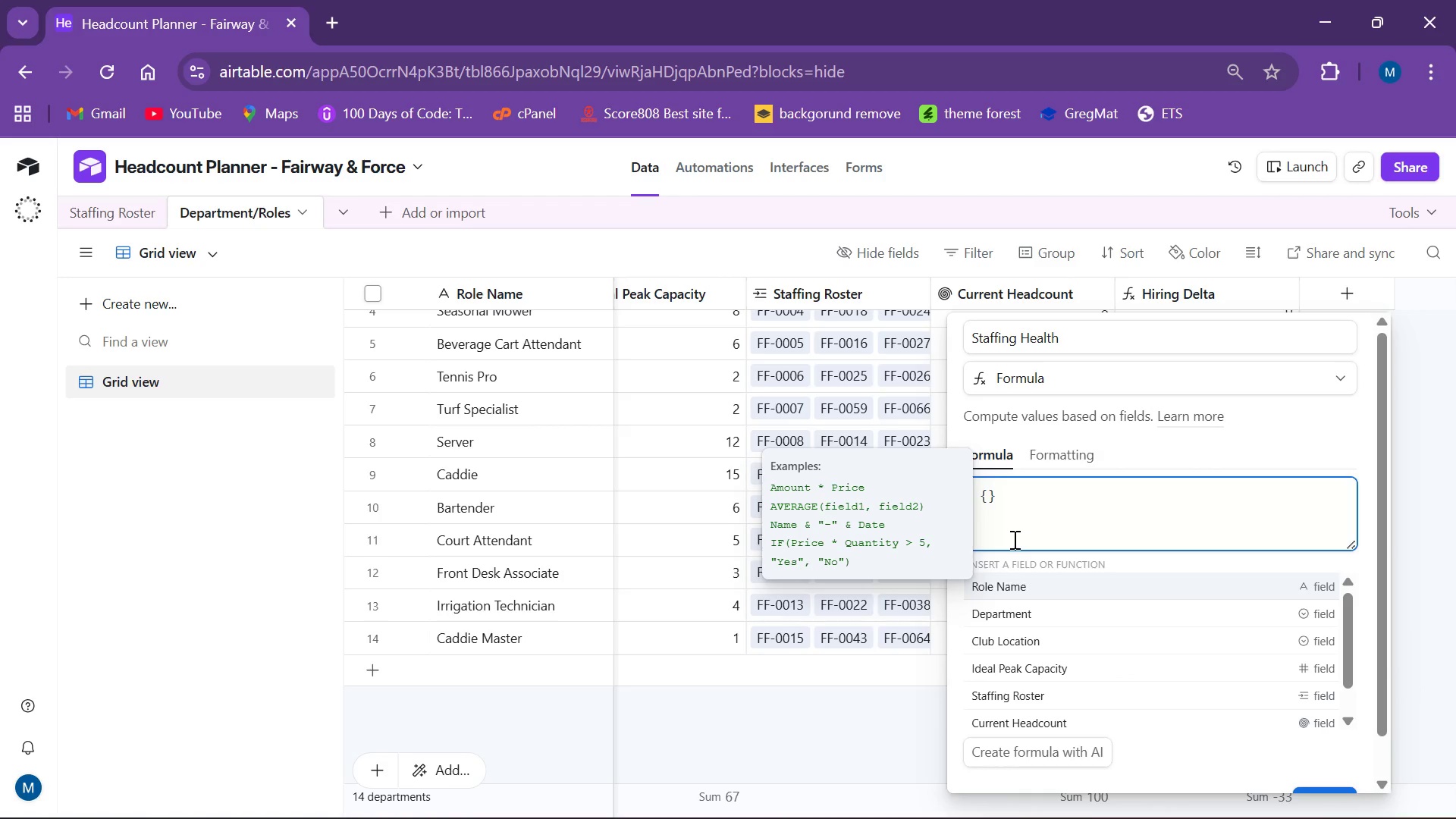 
type(Current Headcount)
 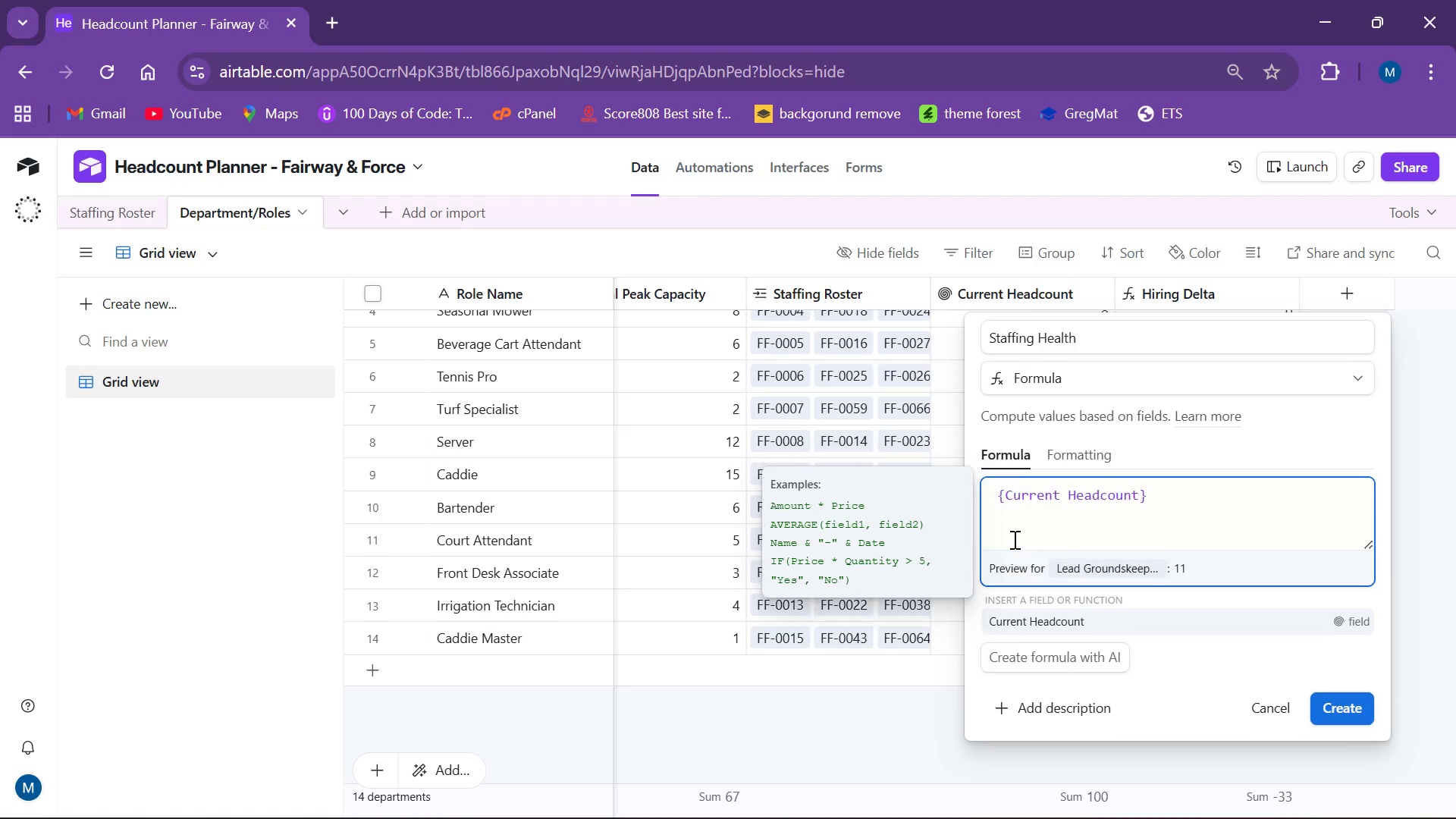 
key(ArrowRight)
 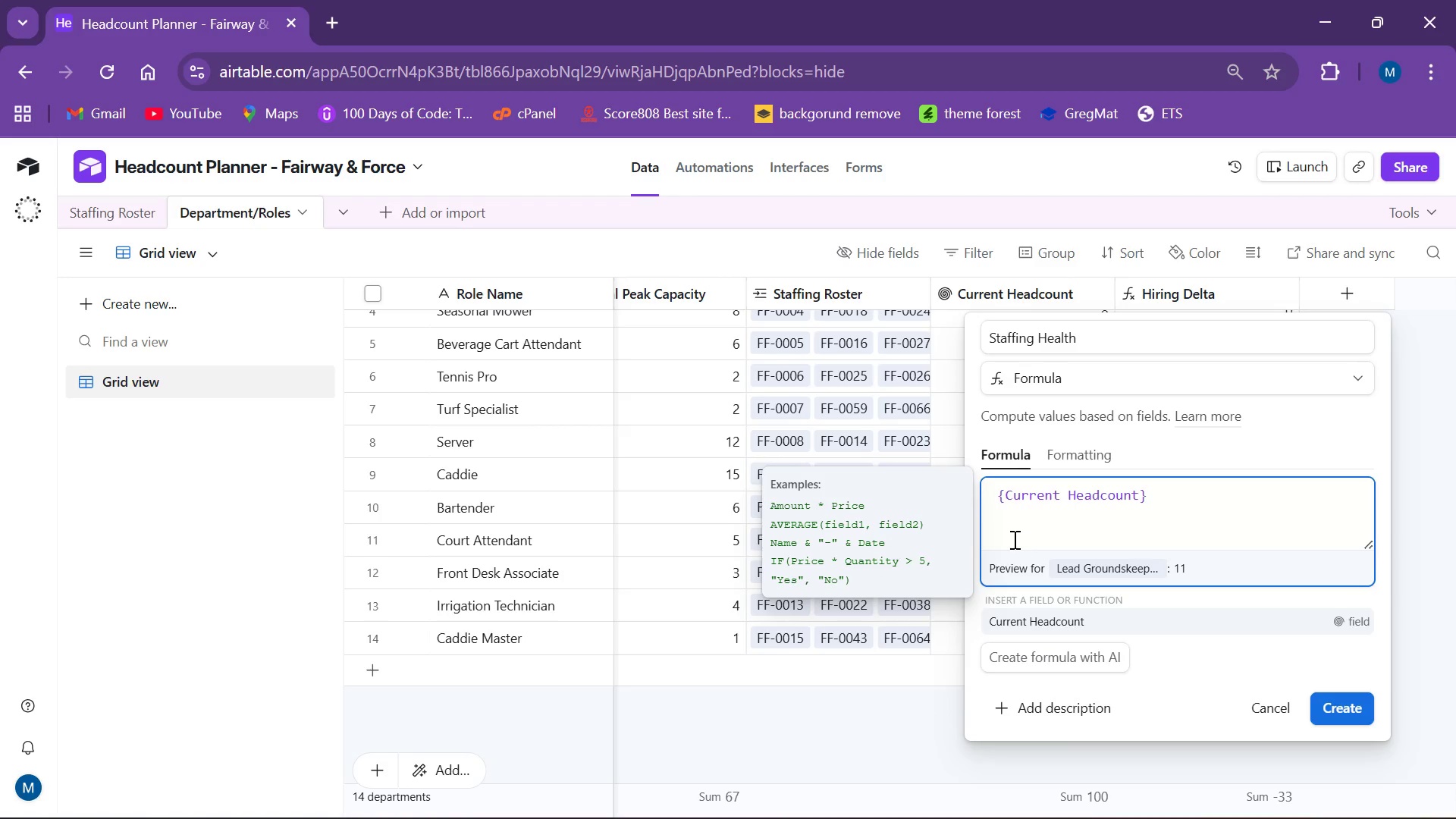 
key(Slash)
 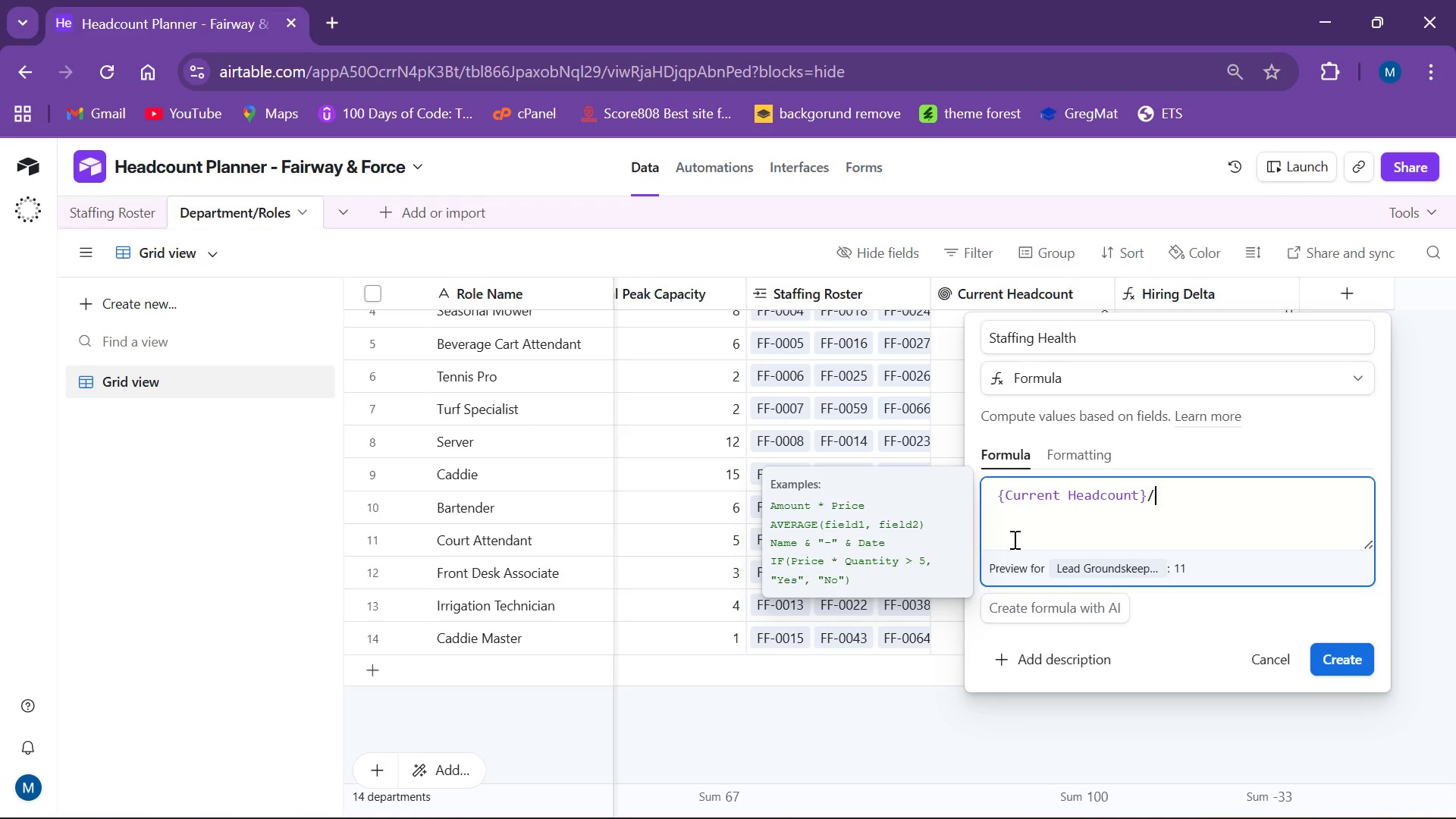 
key(Space)
 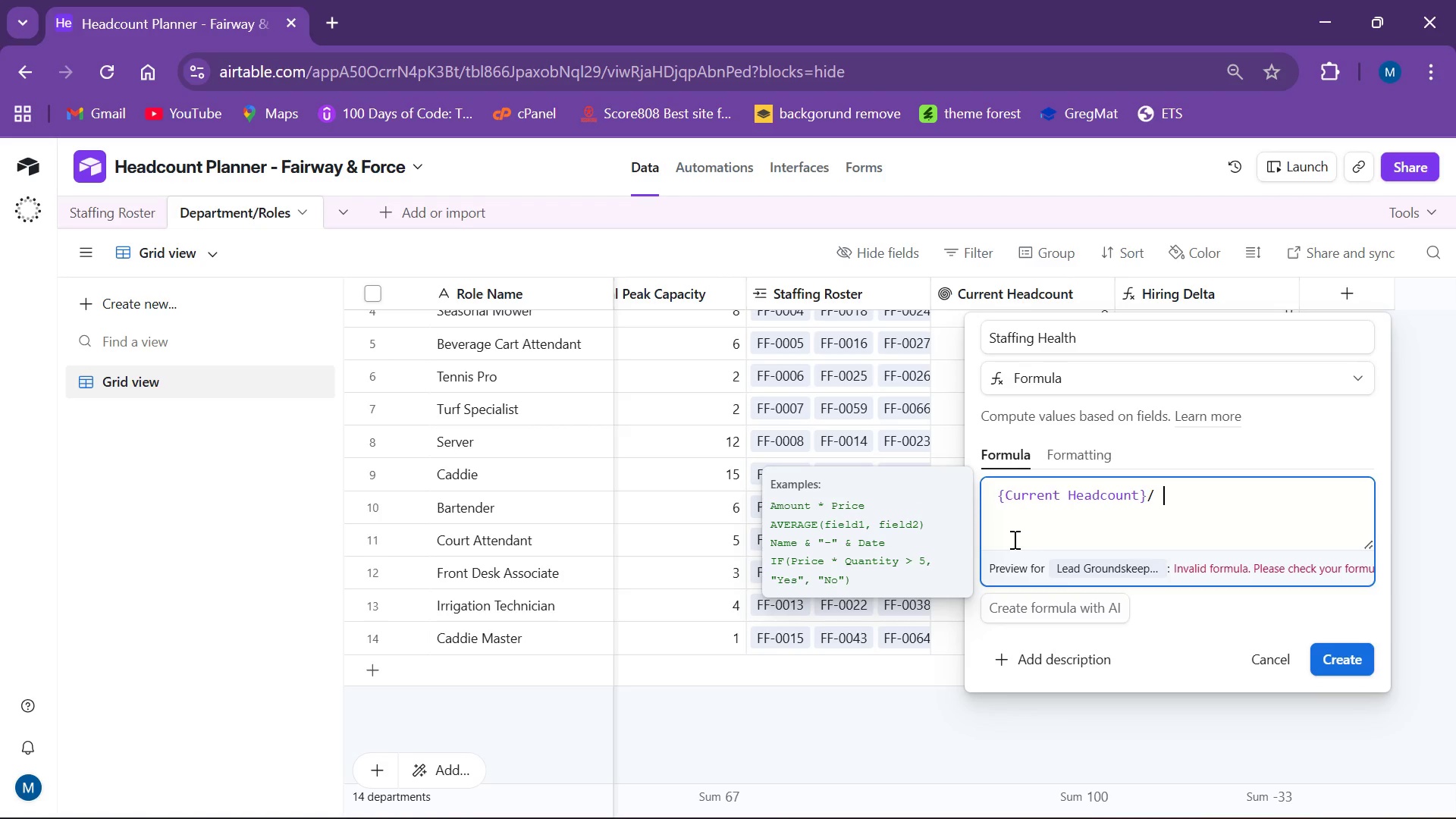 
hold_key(key=ShiftLeft, duration=1.51)
 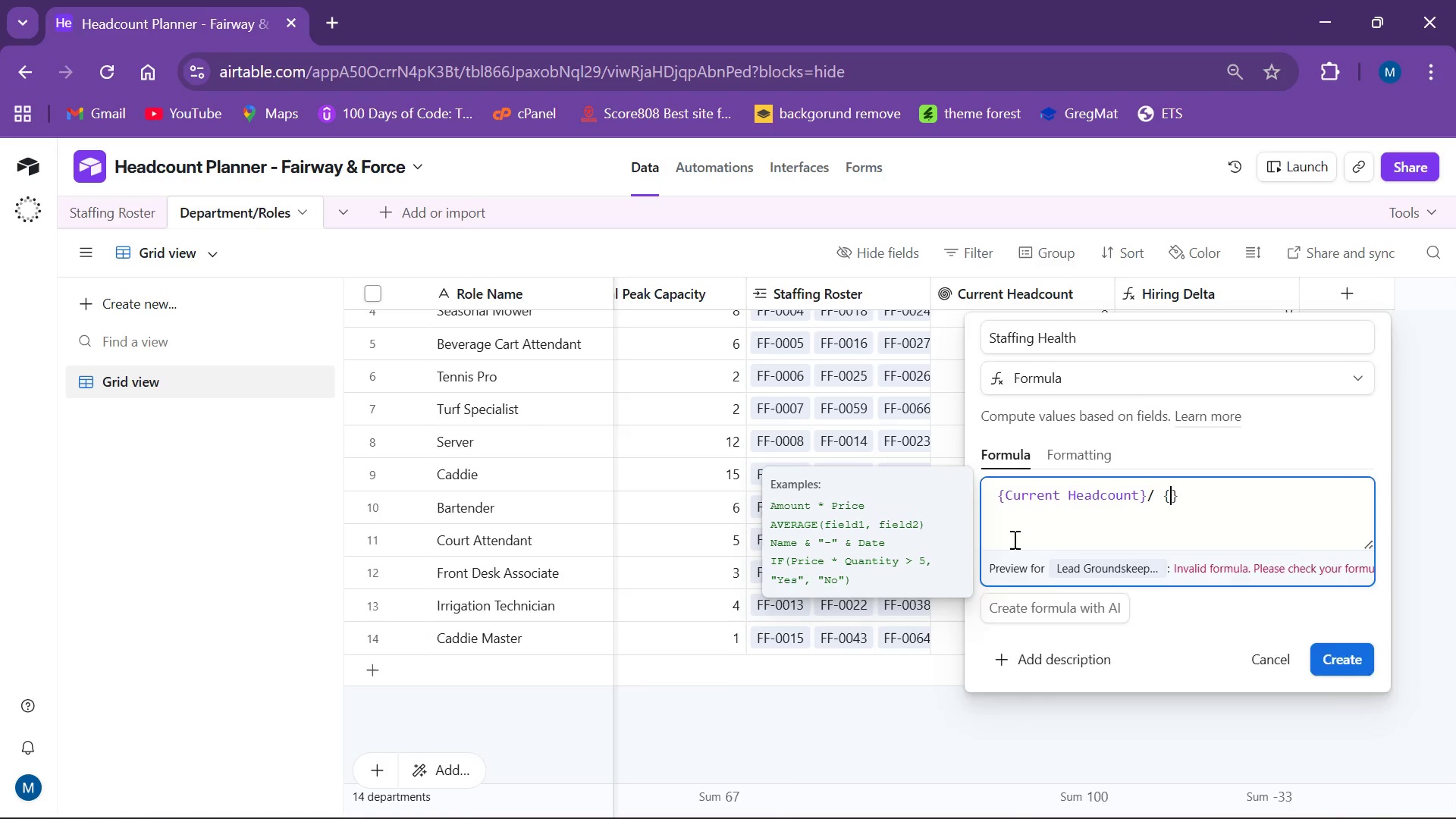 
key(Shift+BracketLeft)
 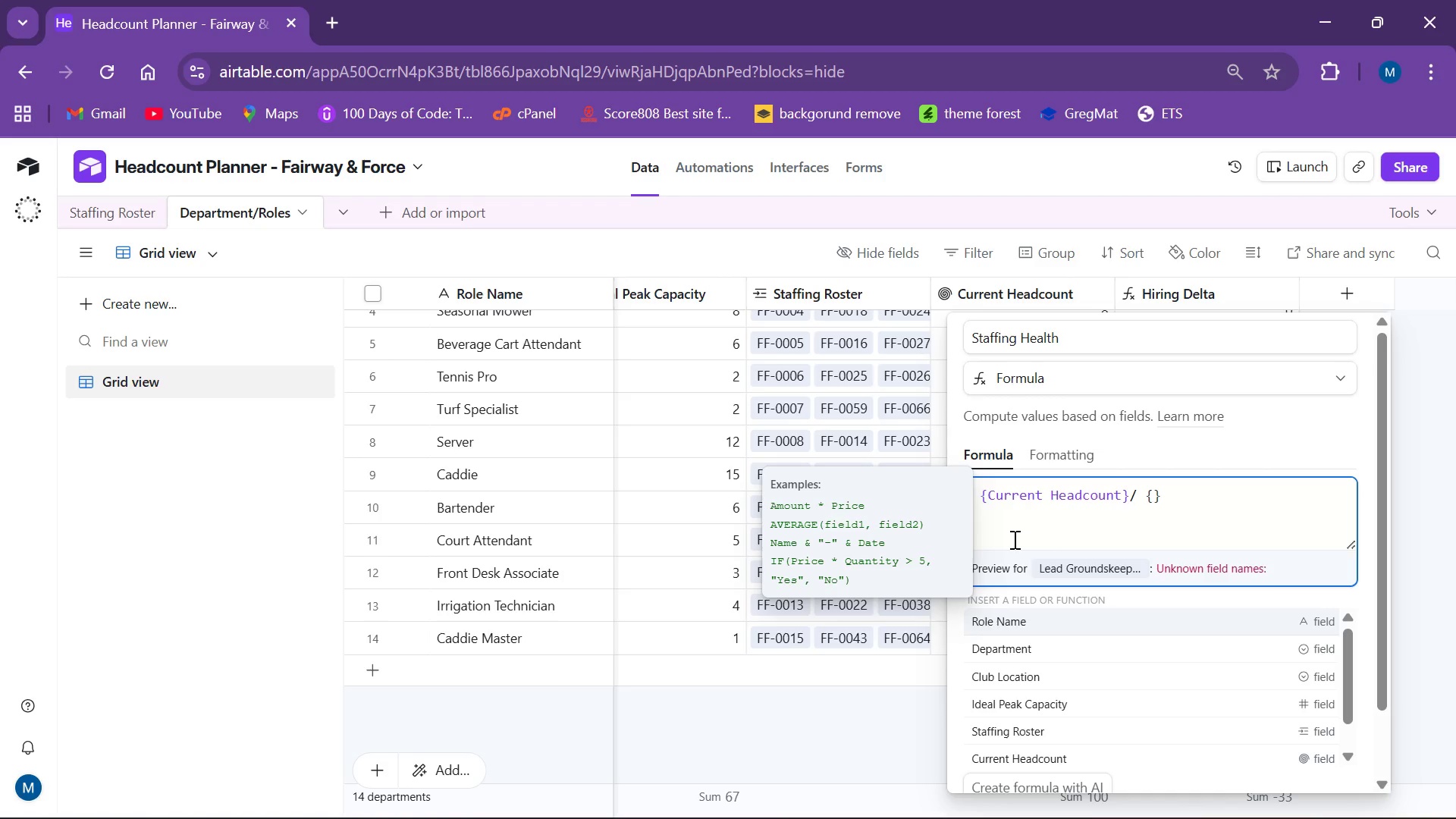 
wait(5.06)
 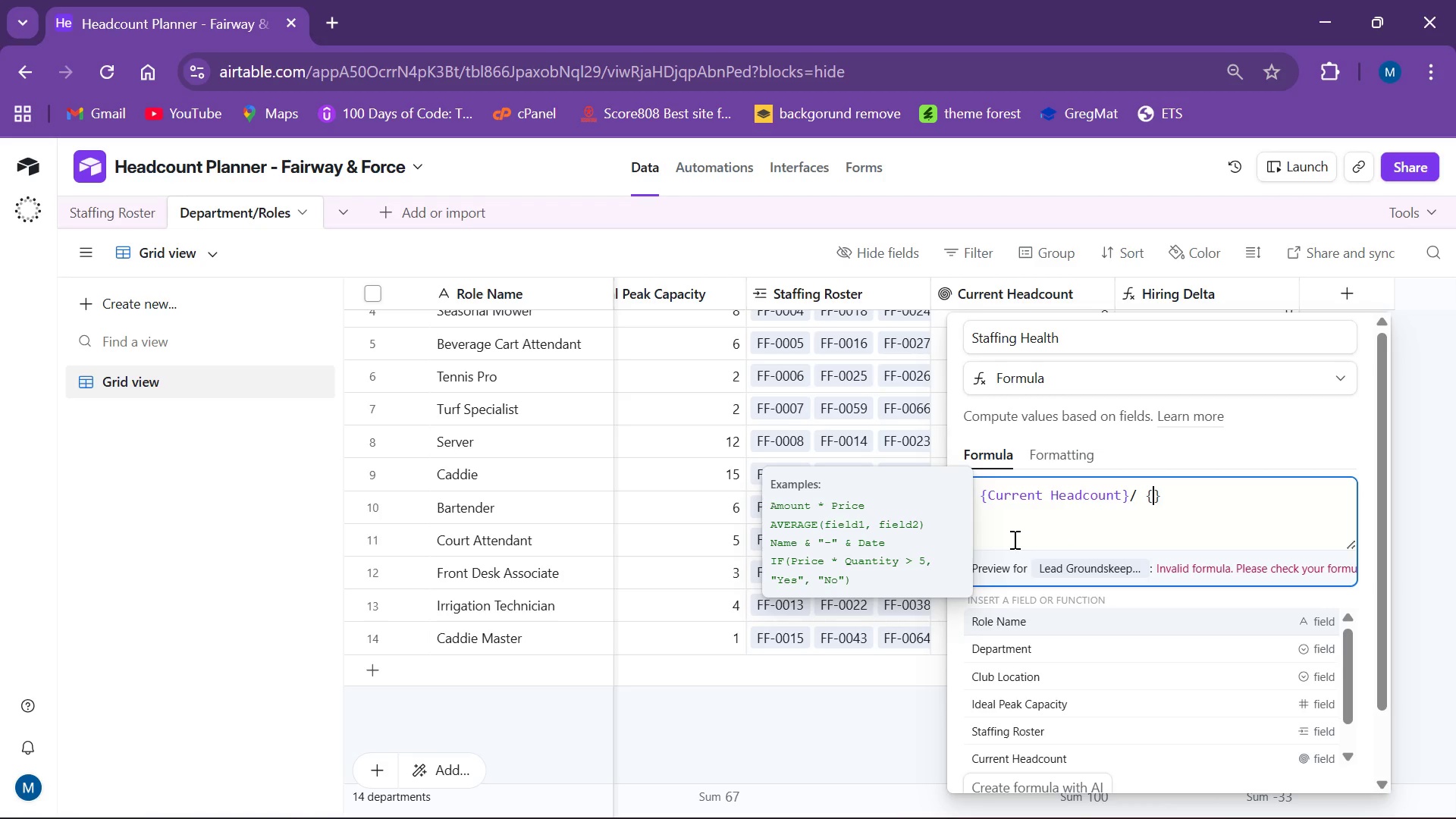 
type(Ide)
 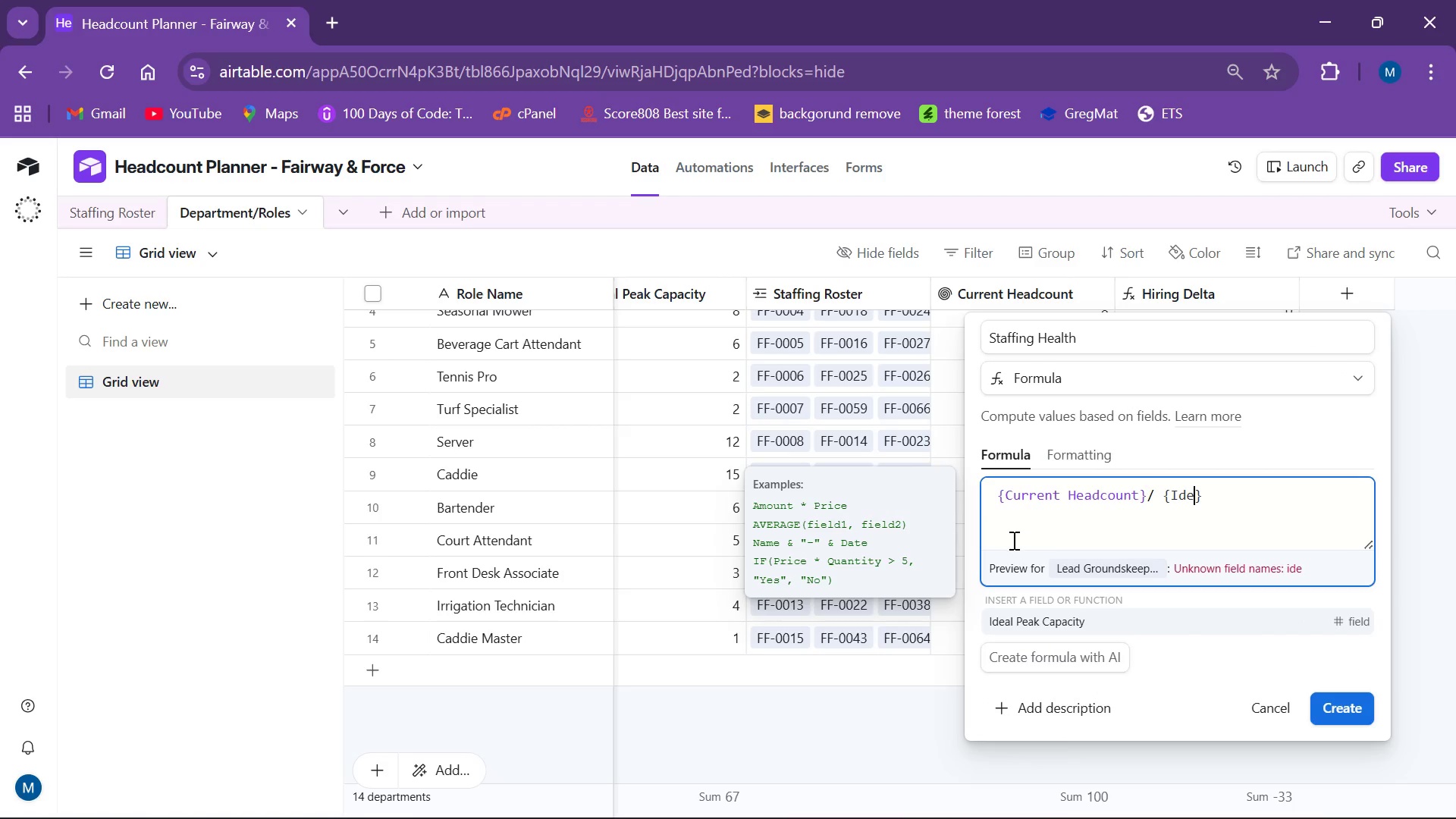 
left_click([1048, 620])
 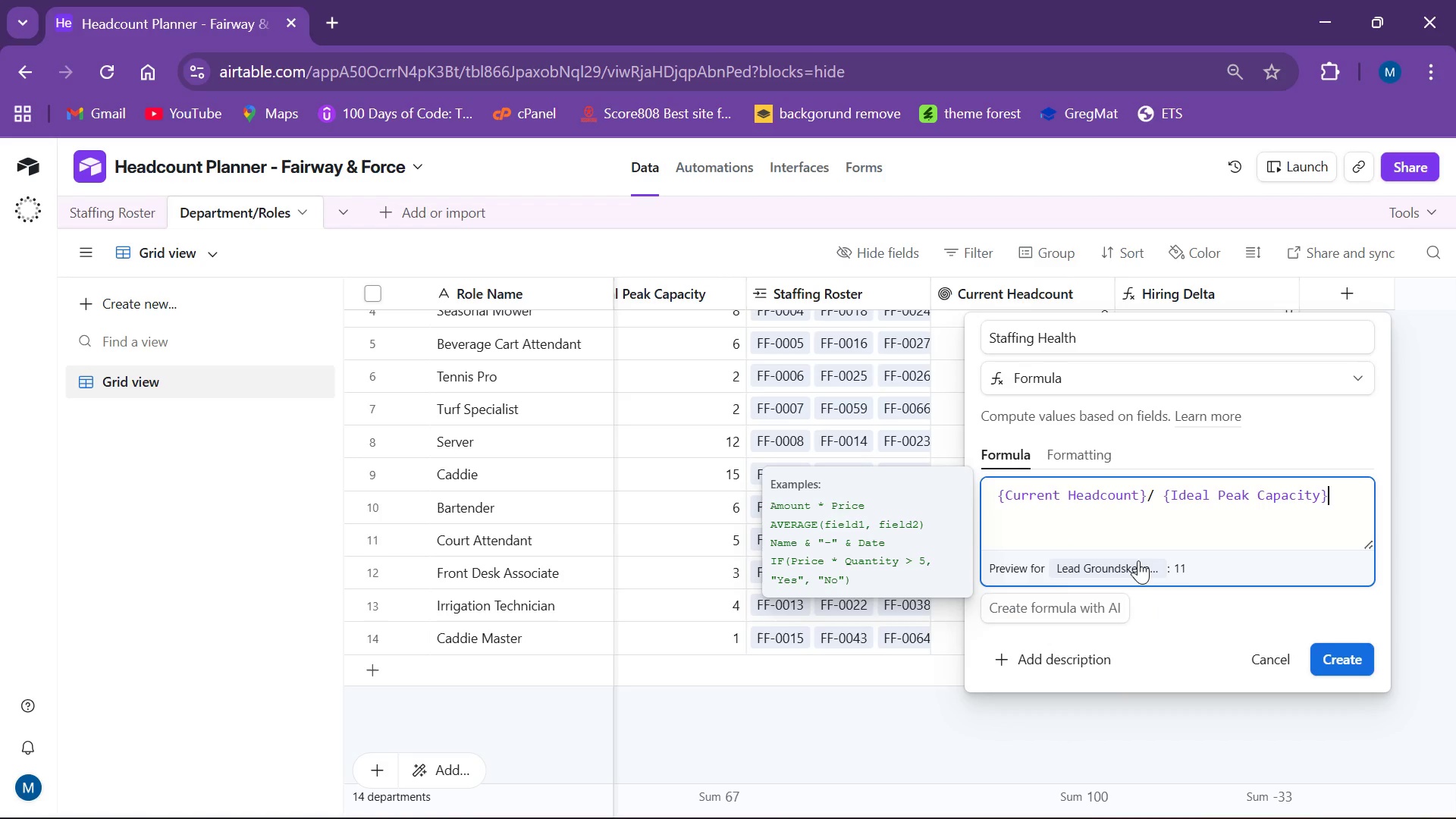 
wait(10.53)
 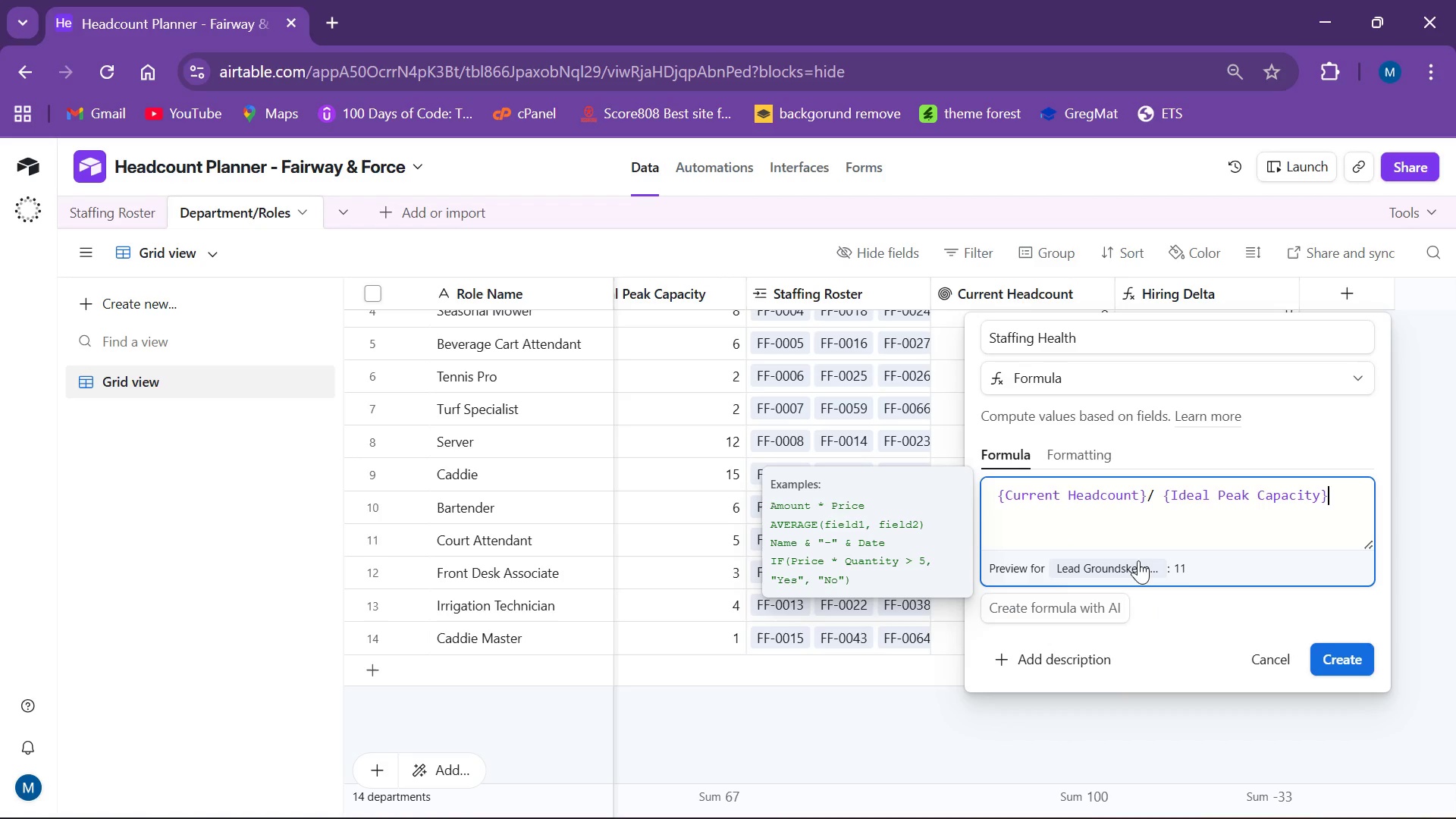 
left_click([1102, 460])
 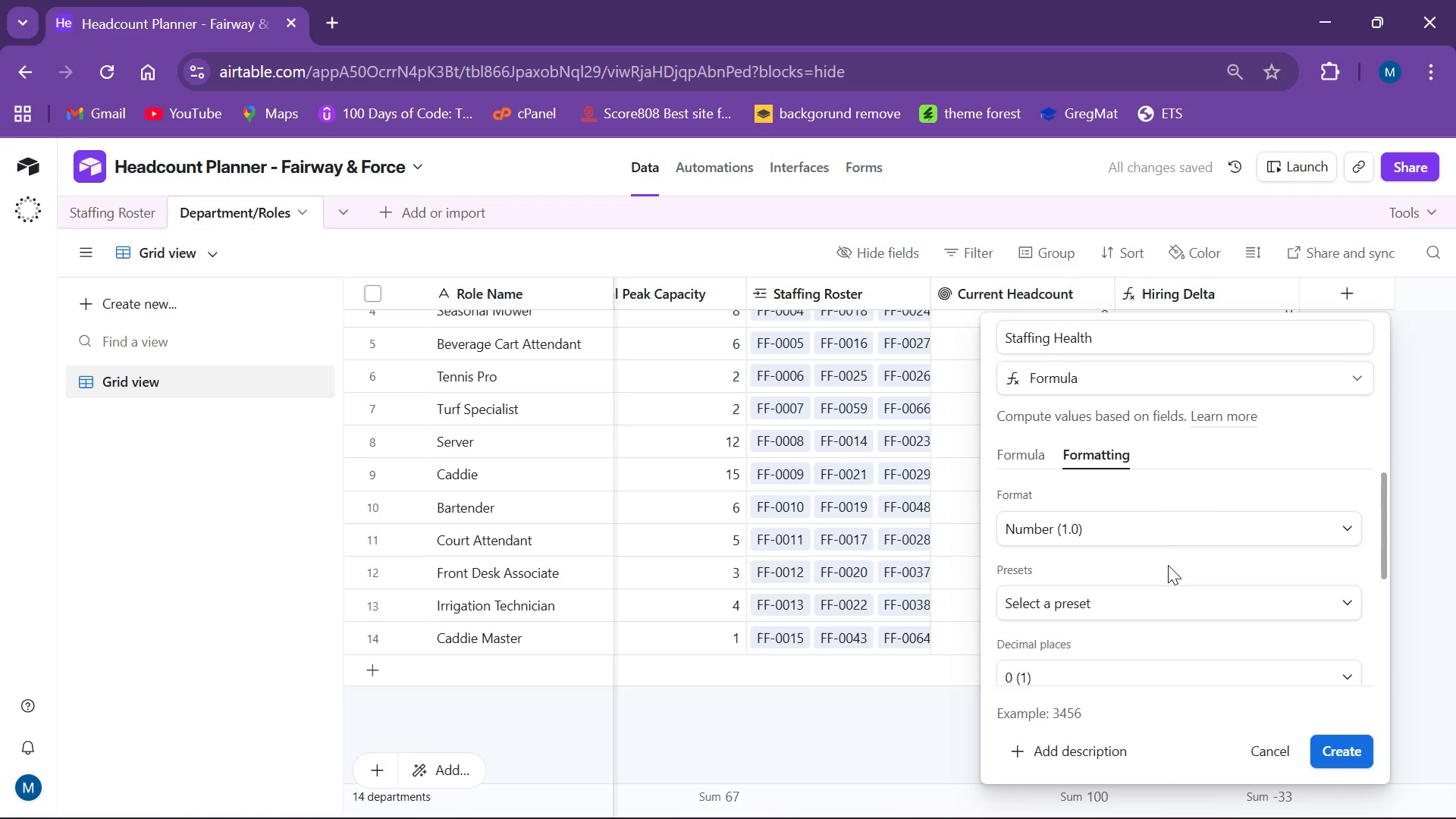 
left_click([1147, 606])
 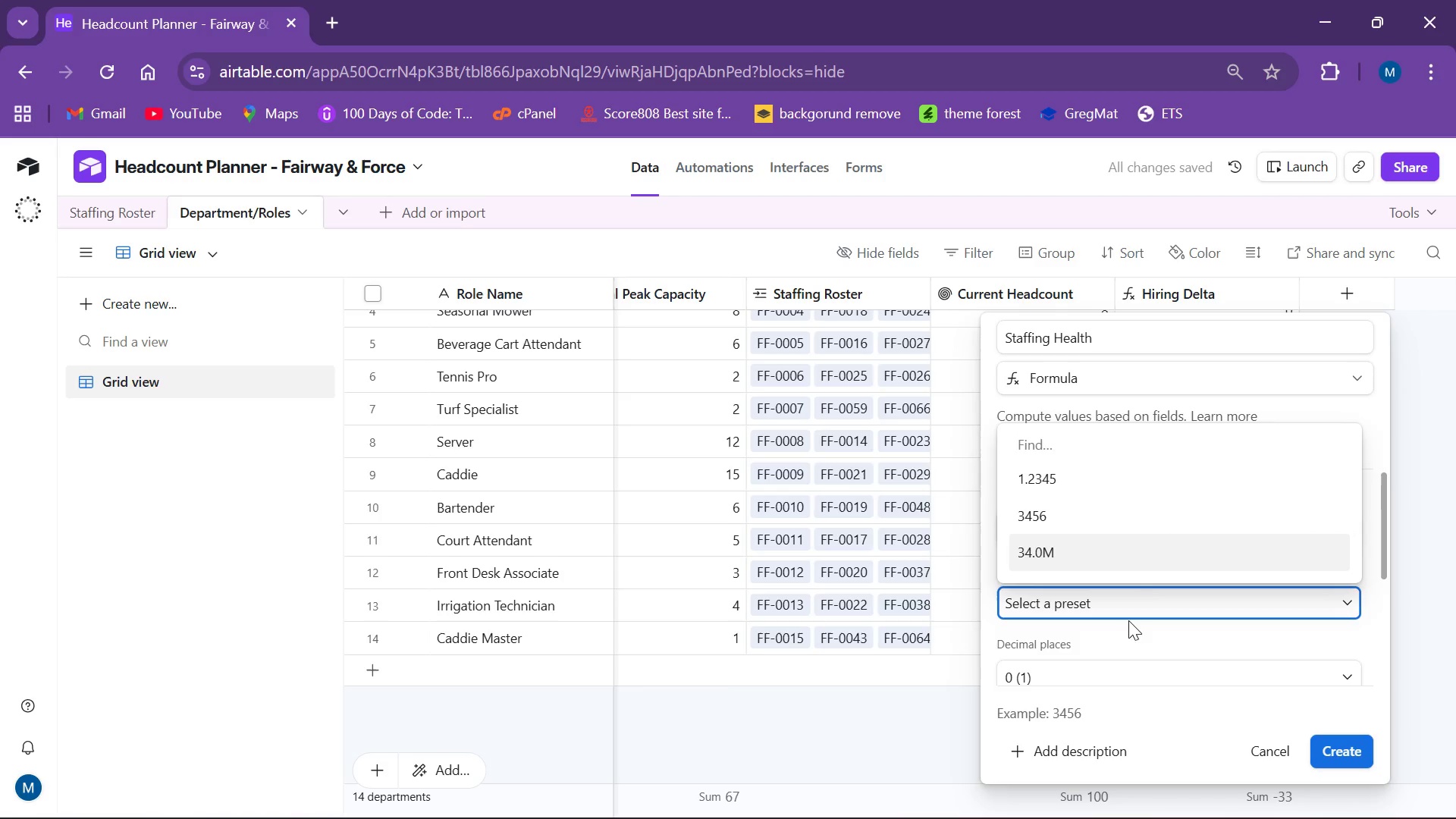 
left_click([1129, 618])
 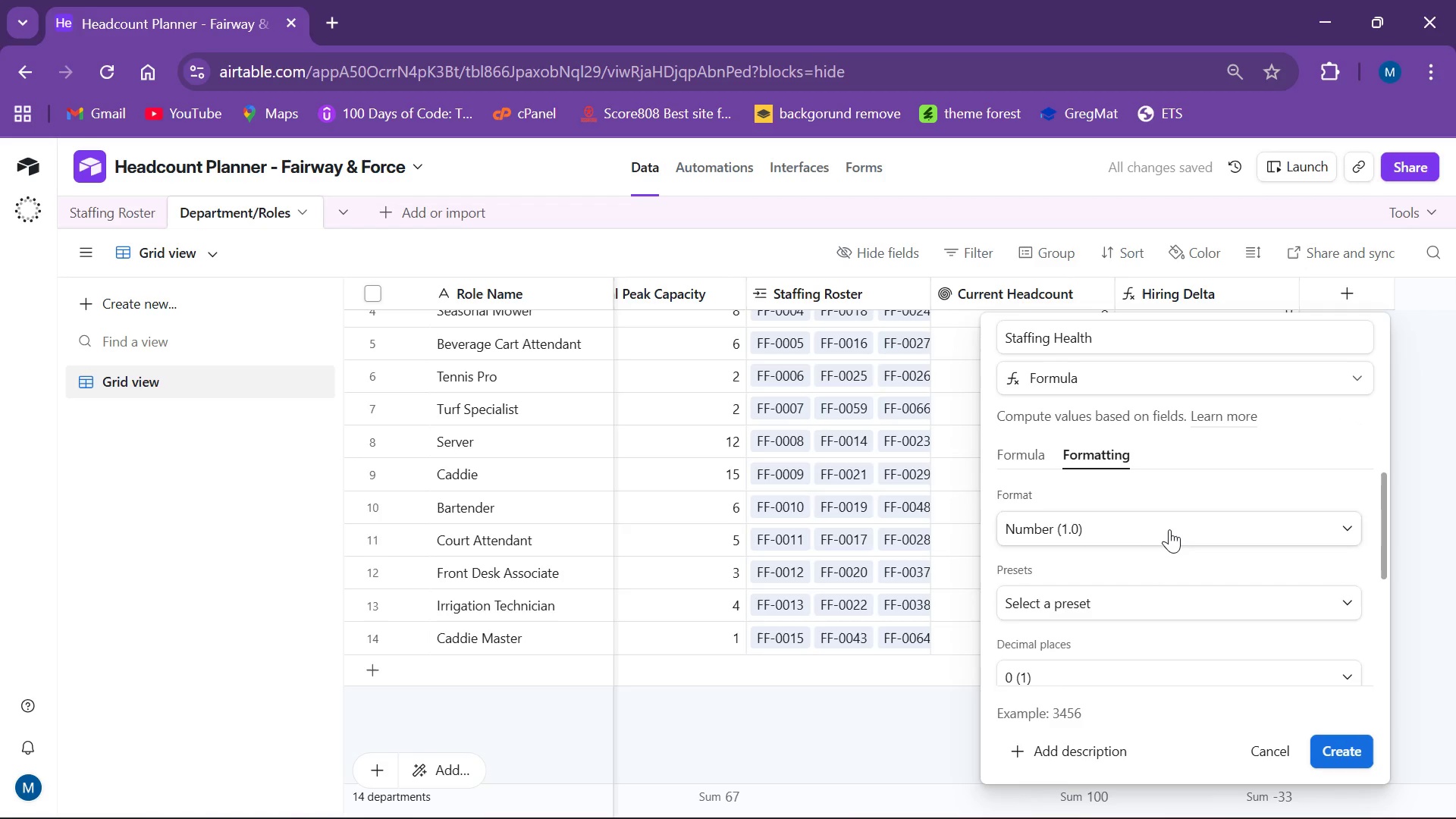 
left_click([1170, 529])
 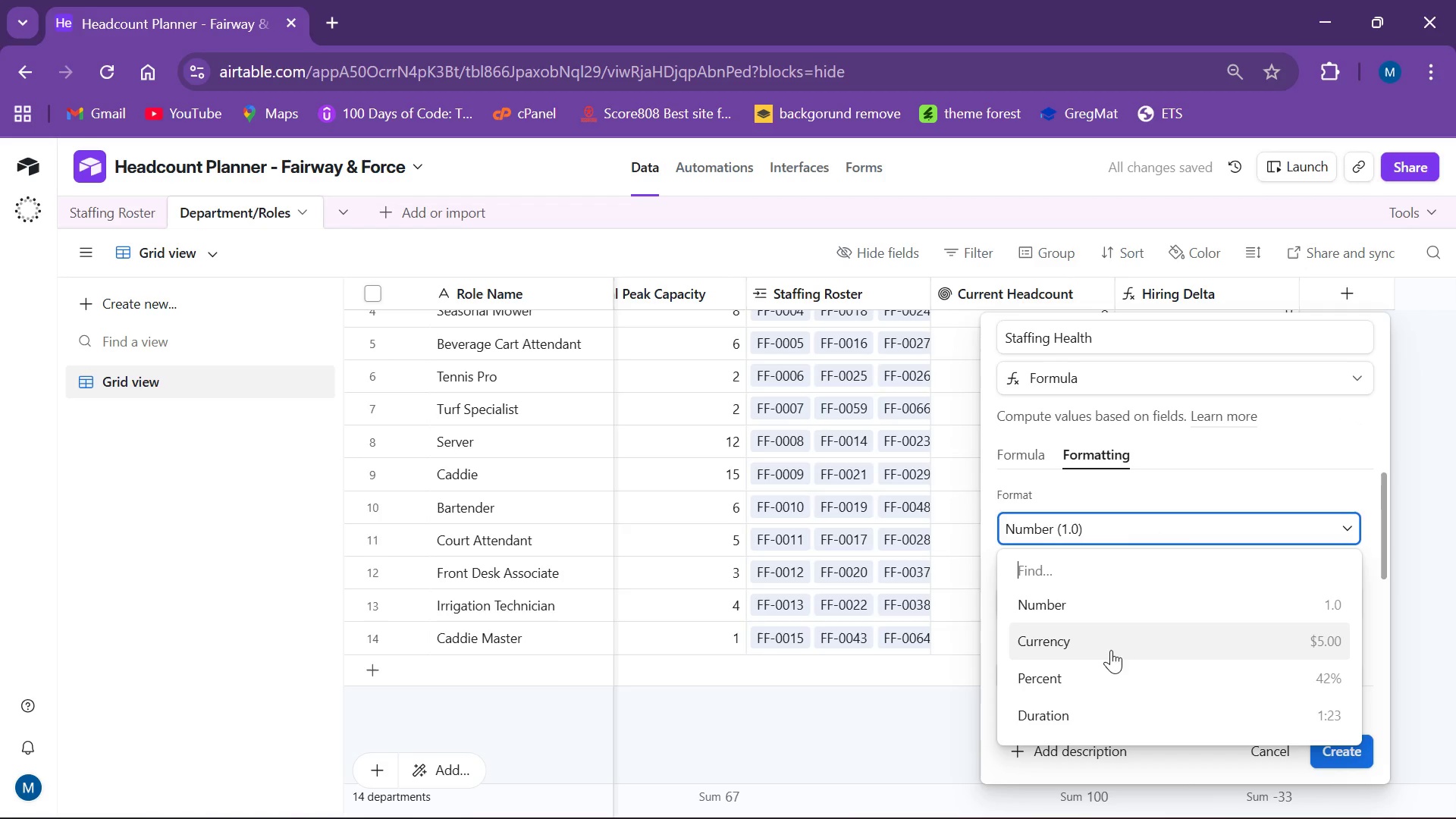 
left_click([1100, 669])
 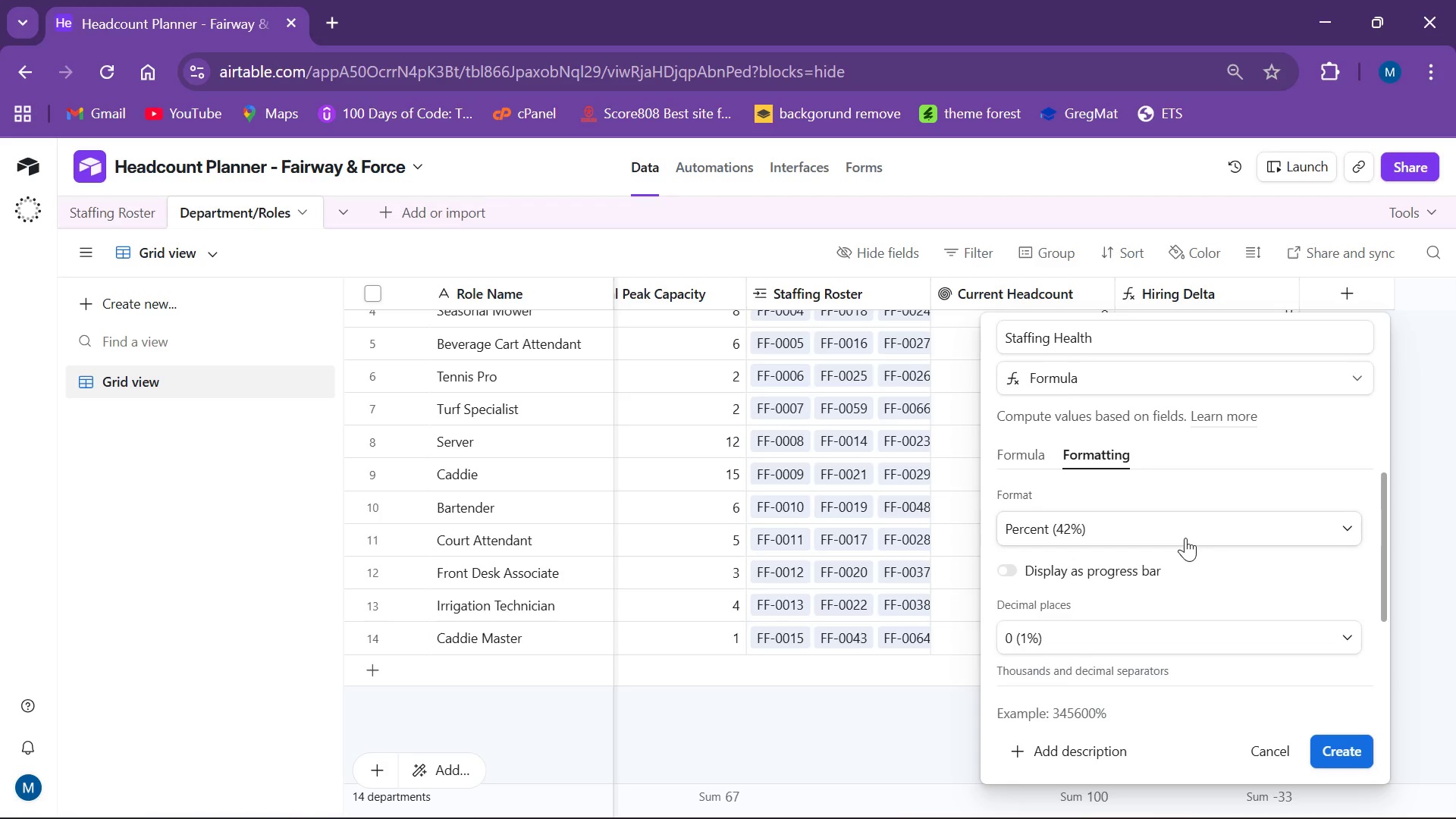 
wait(14.12)
 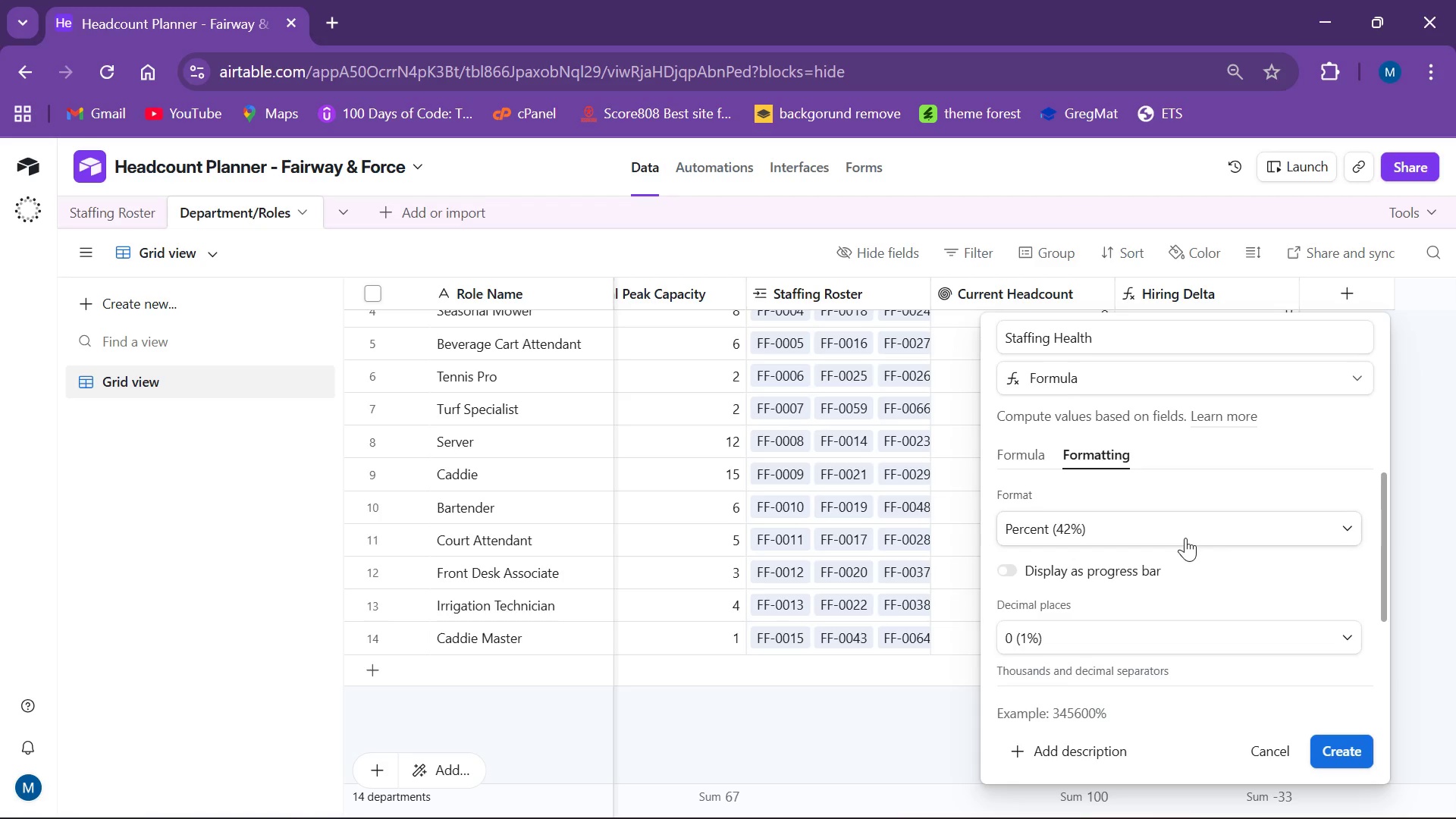 
left_click([1328, 748])
 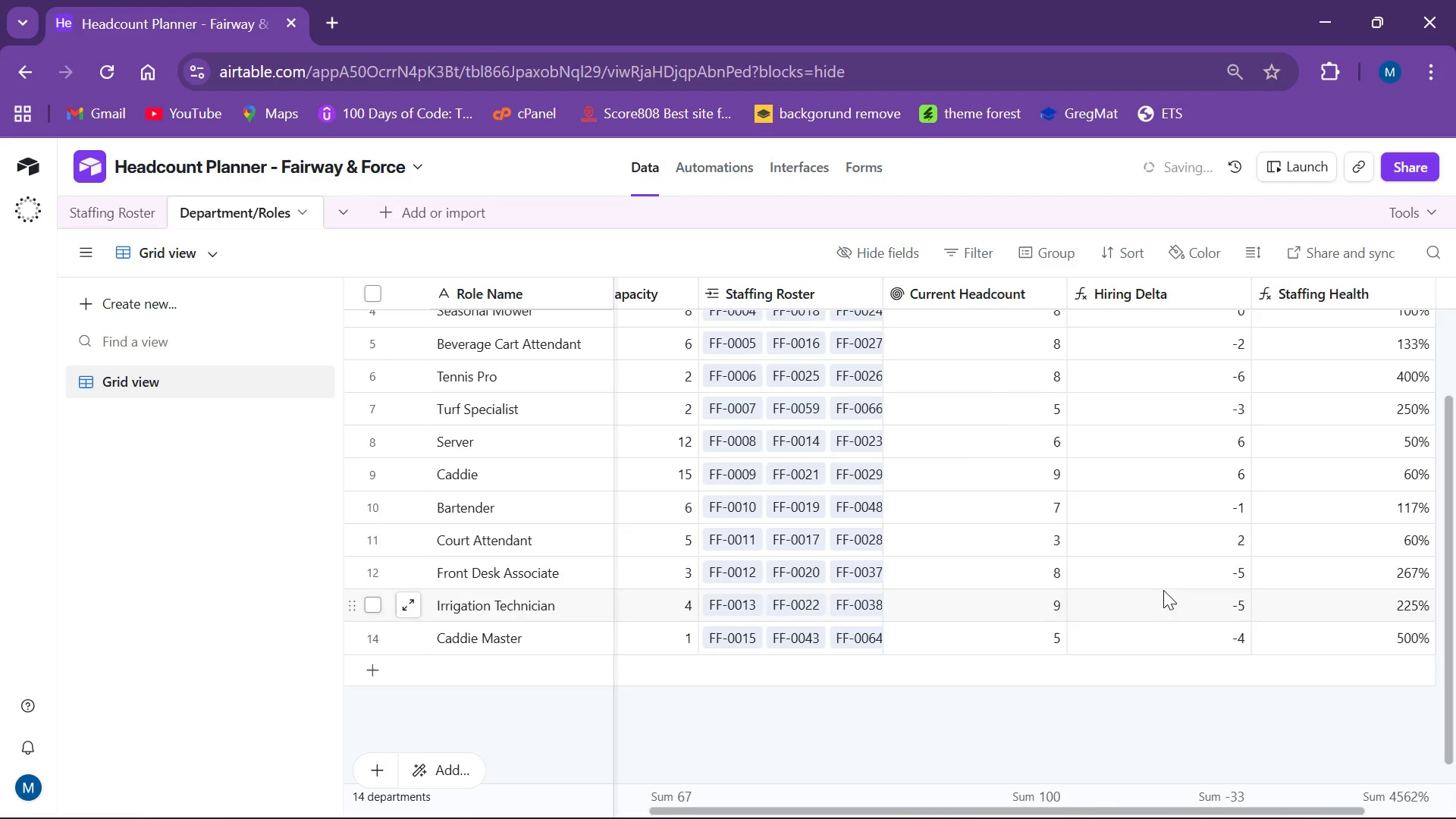 
scroll: coordinate [1163, 491], scroll_direction: up, amount: 9.0
 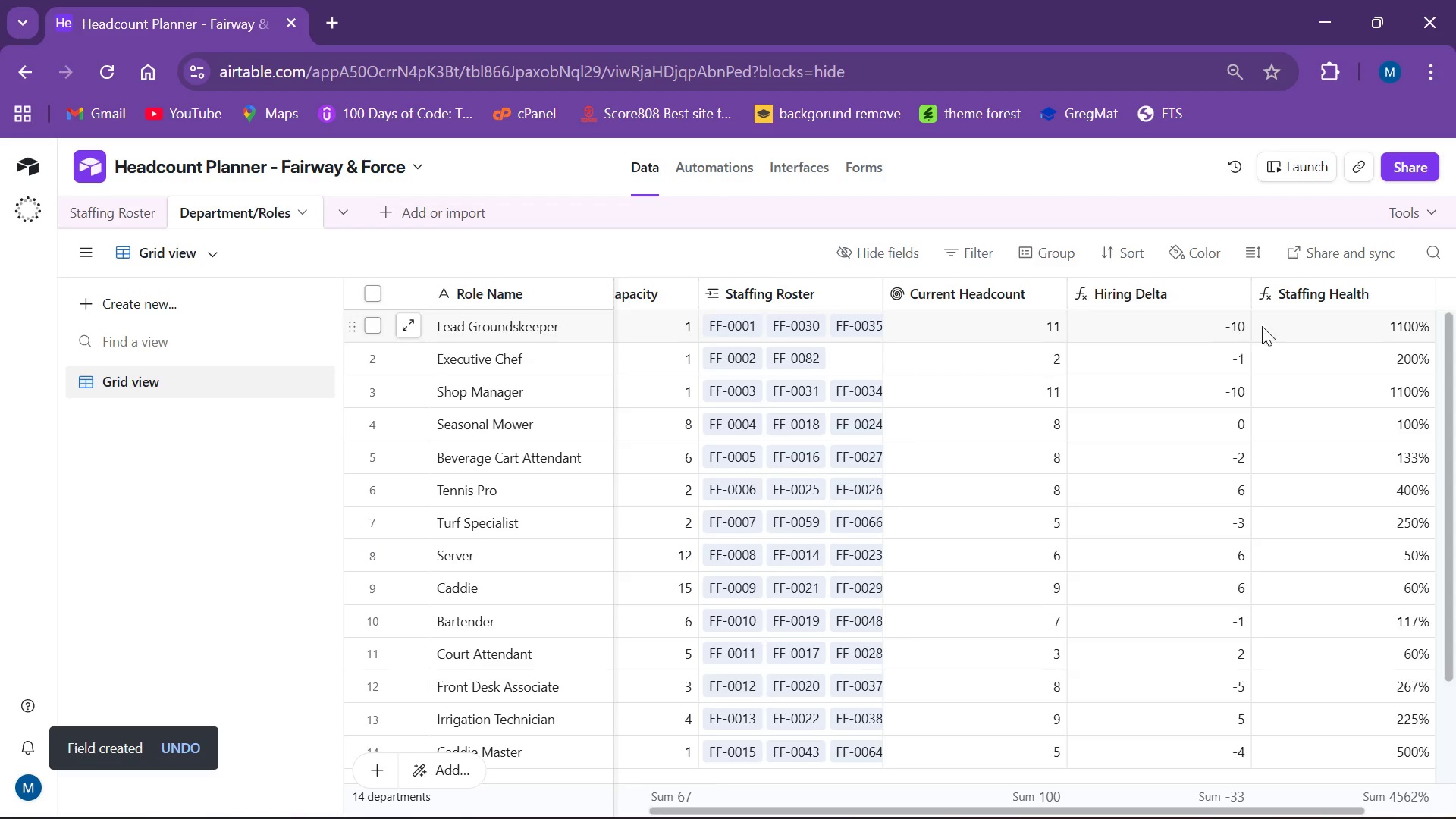 
wait(6.8)
 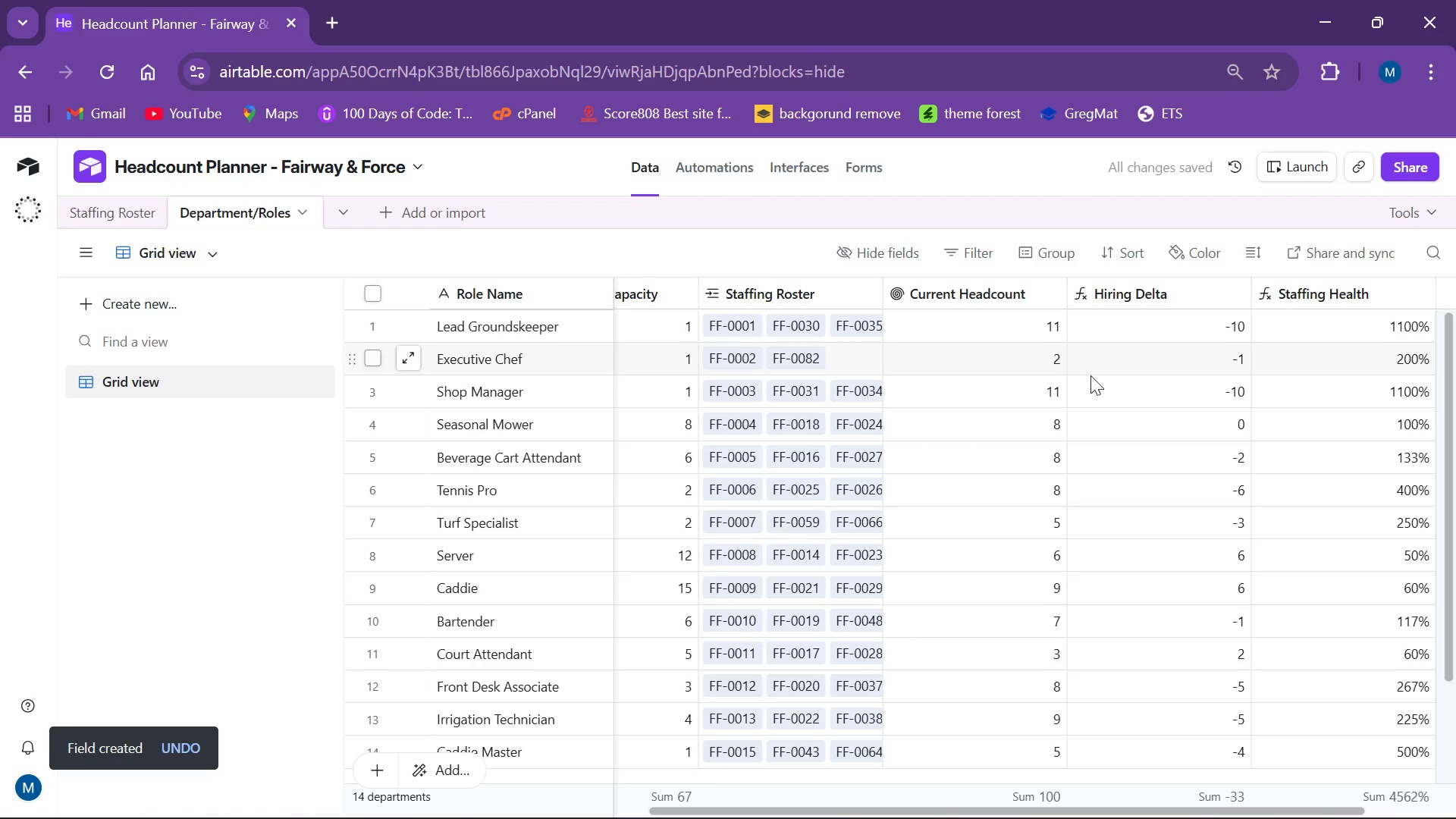 
left_click_drag(start_coordinate=[1454, 373], to_coordinate=[1455, 348])
 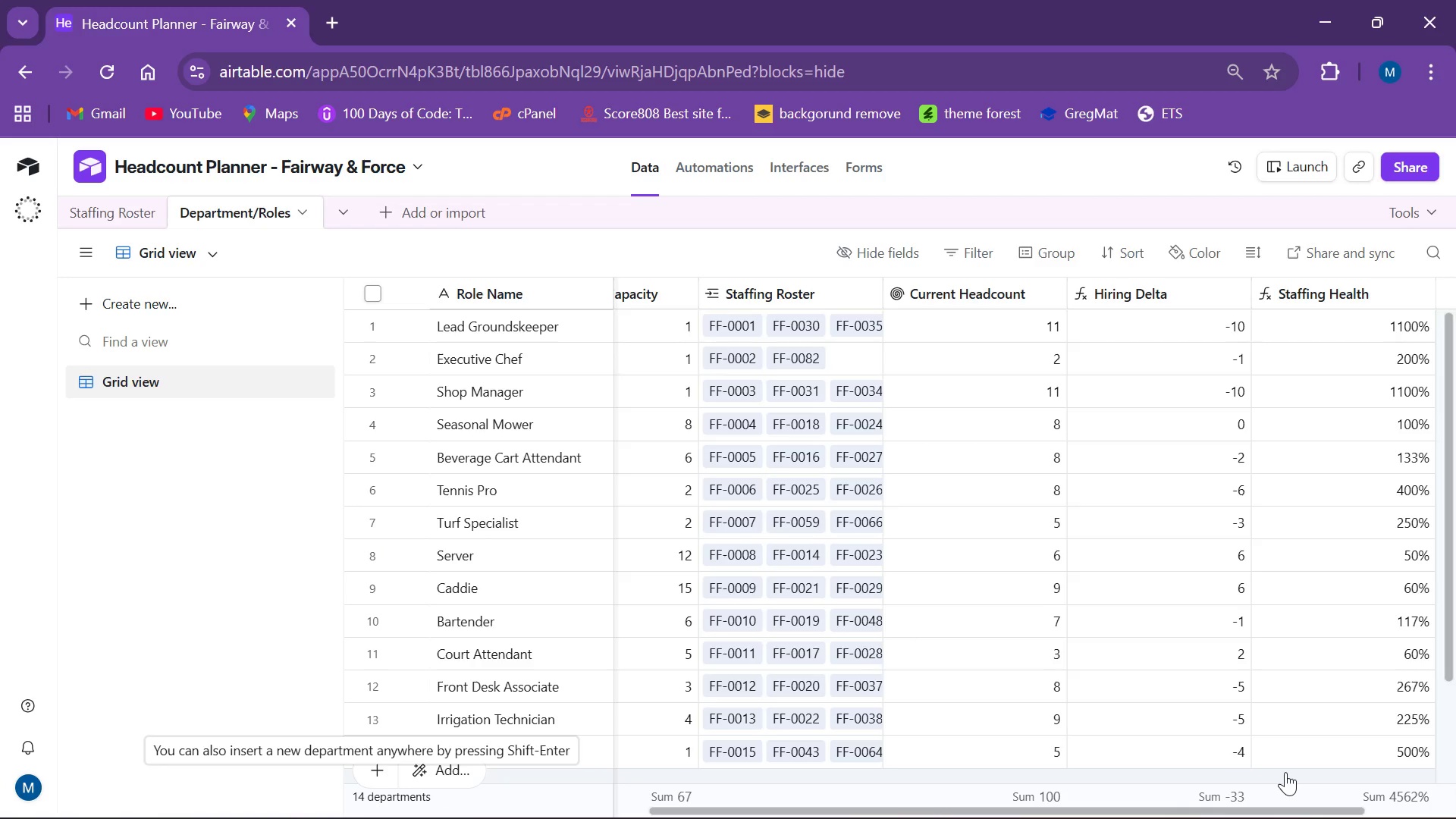 
wait(13.7)
 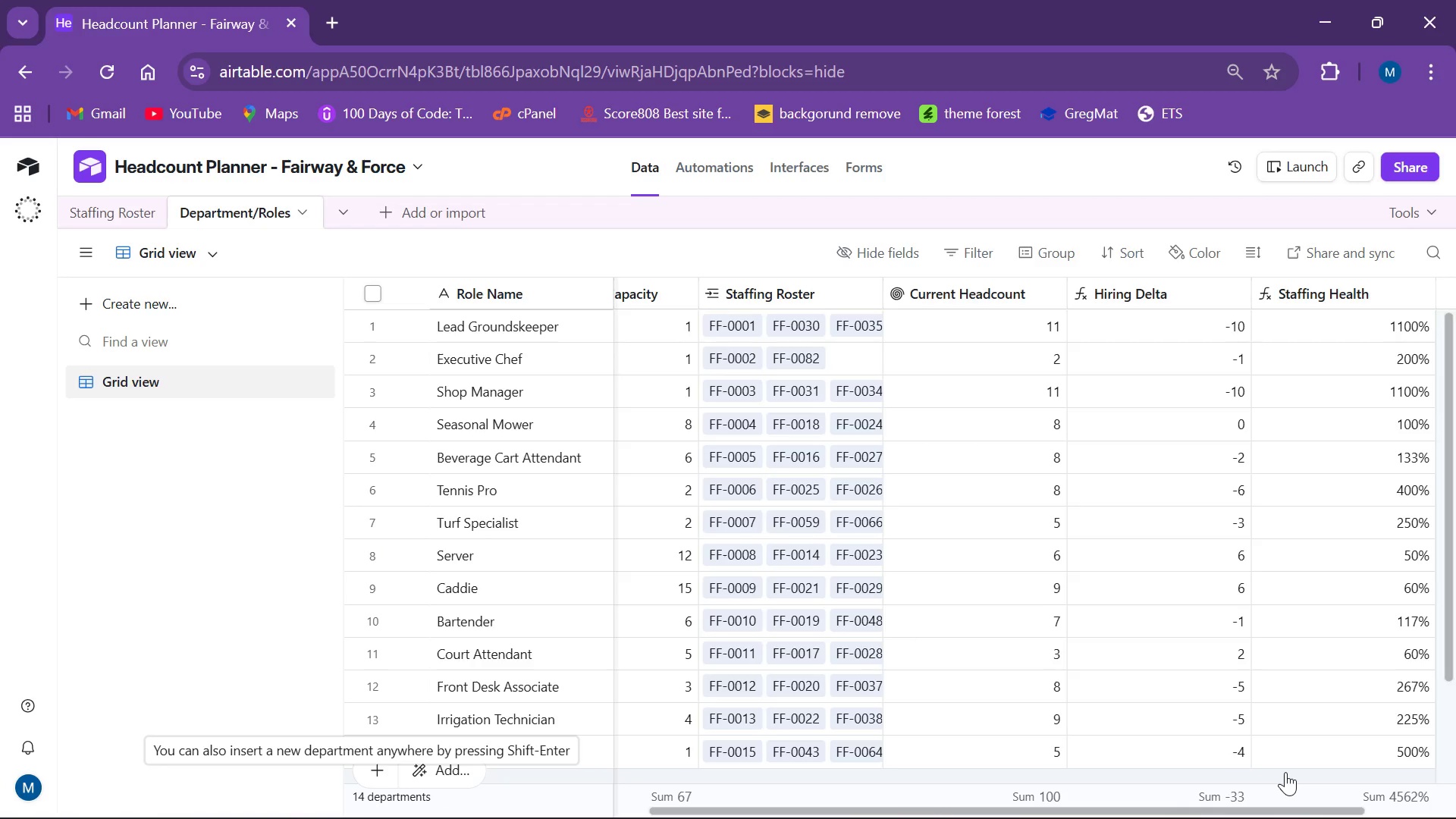 
left_click_drag(start_coordinate=[1234, 810], to_coordinate=[1040, 818])
 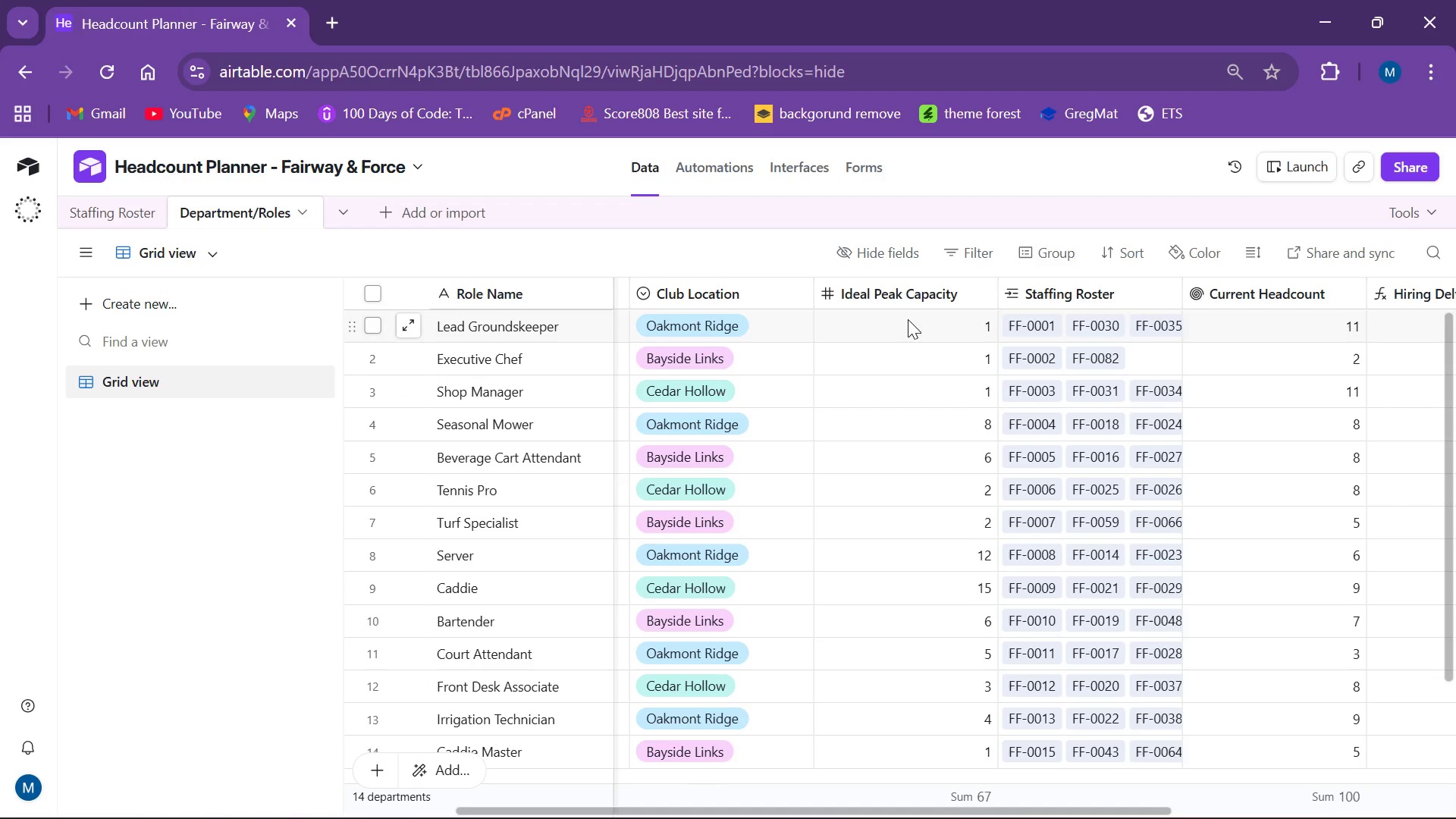 
wait(53.58)
 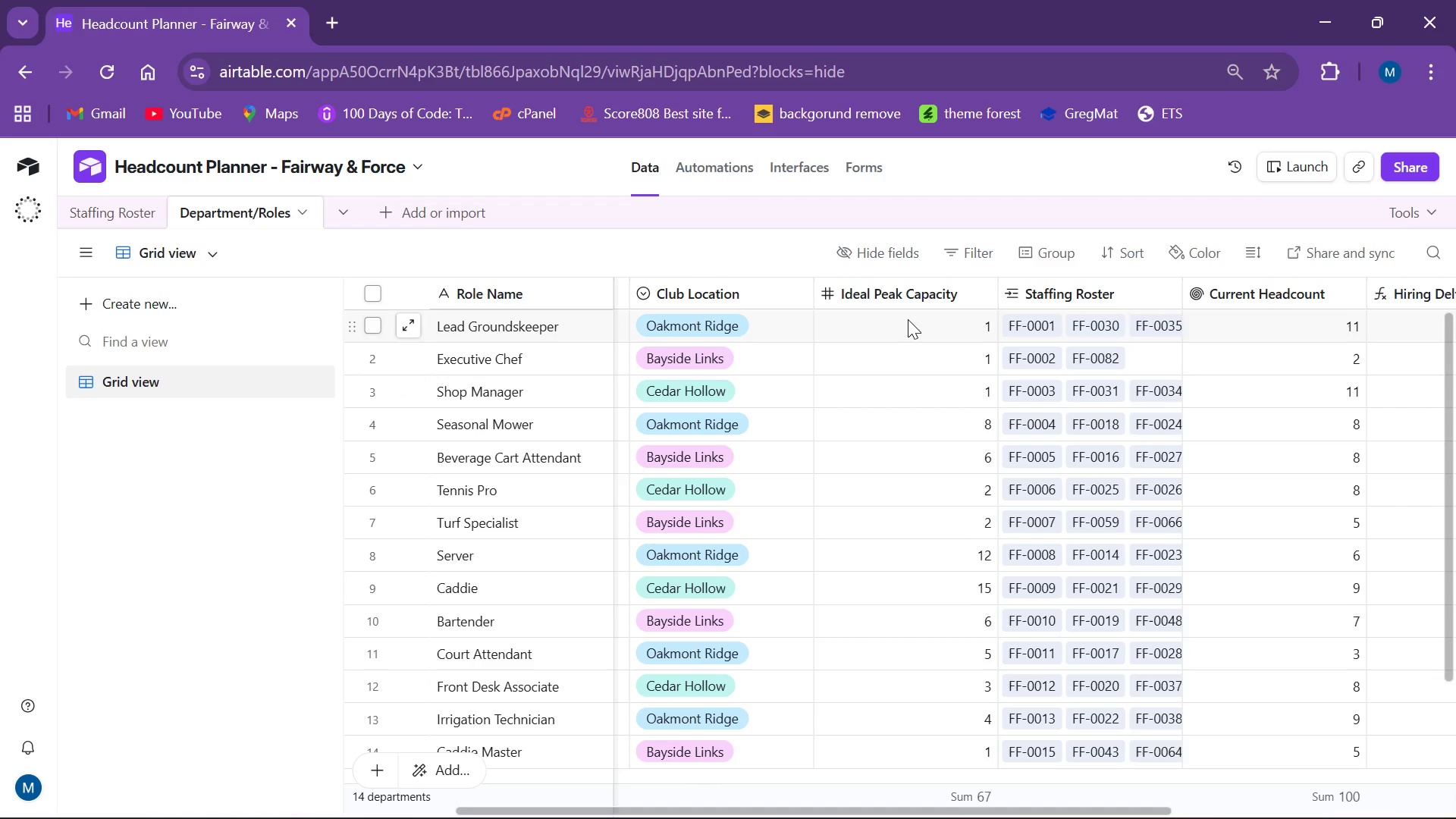 
left_click([187, 467])
 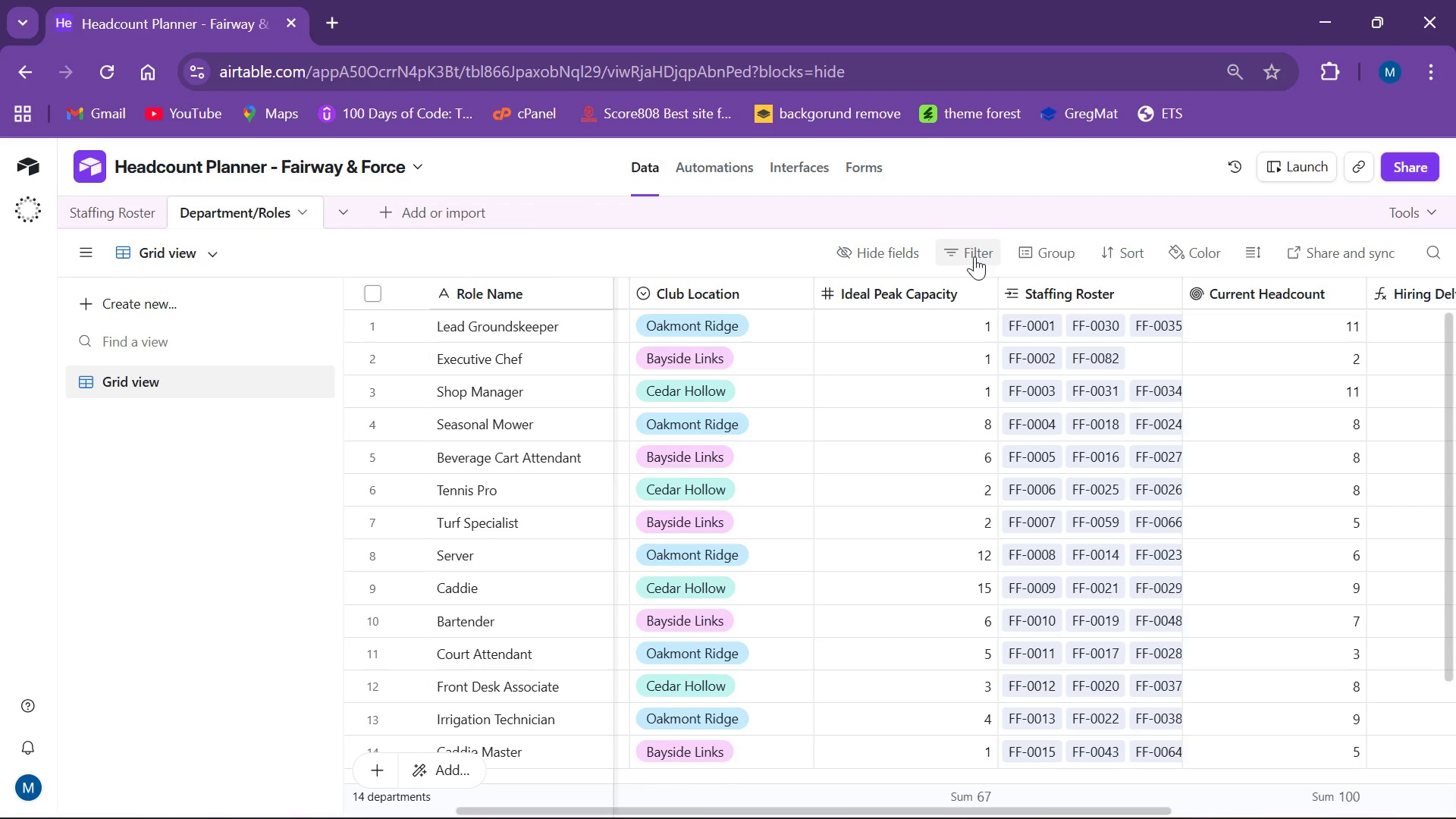 
wait(8.42)
 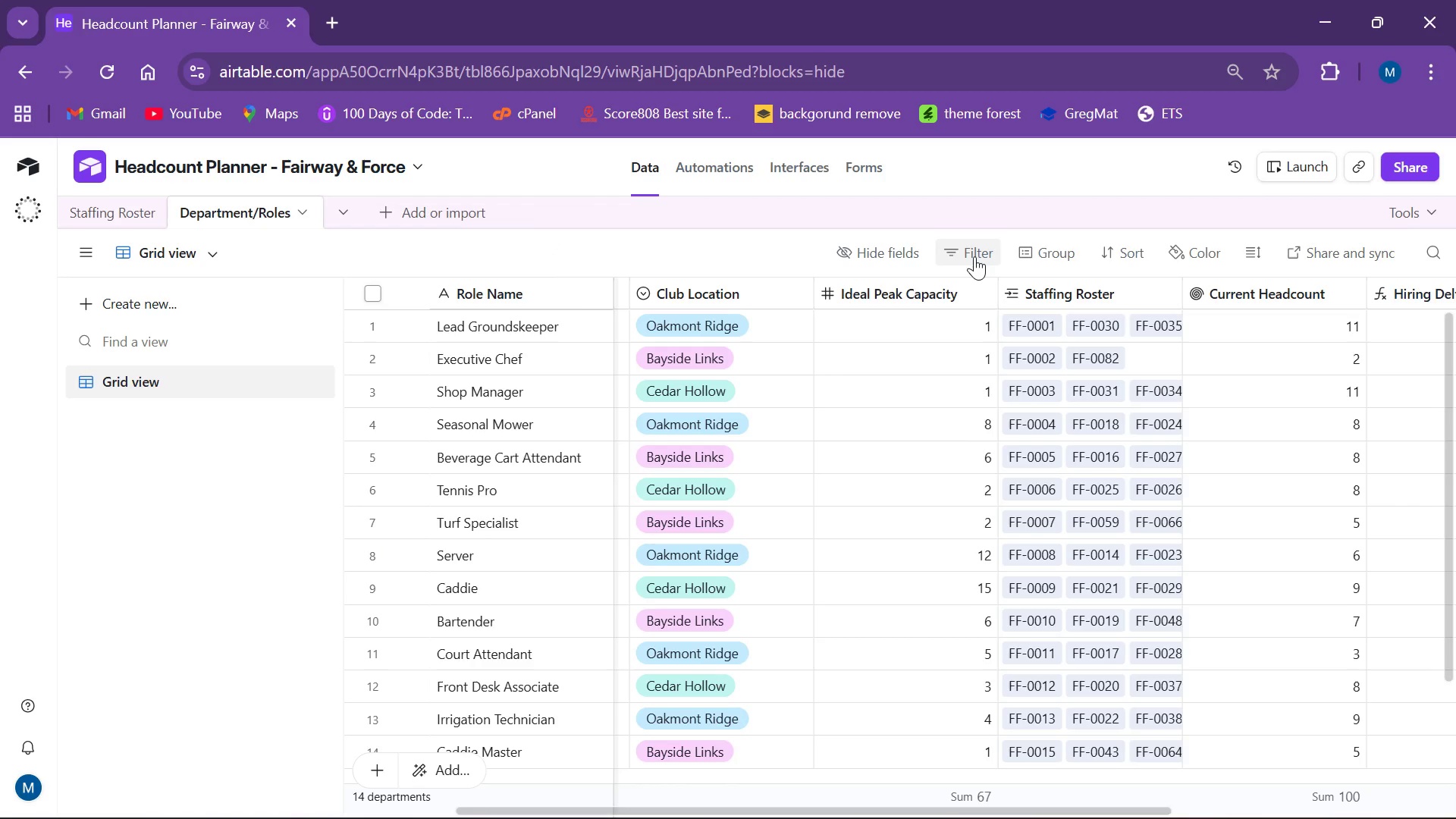 
left_click([304, 203])
 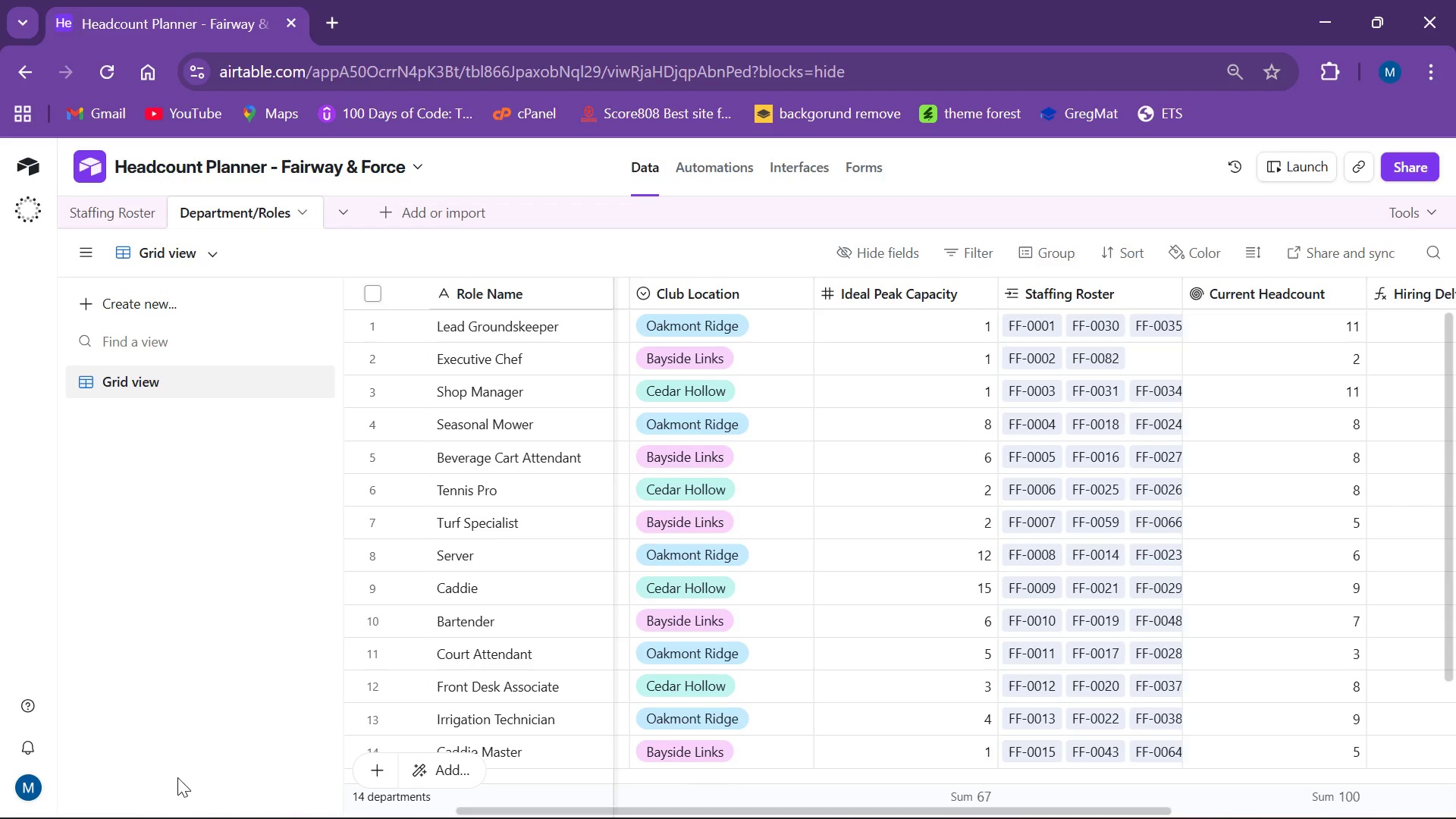 
wait(19.06)
 